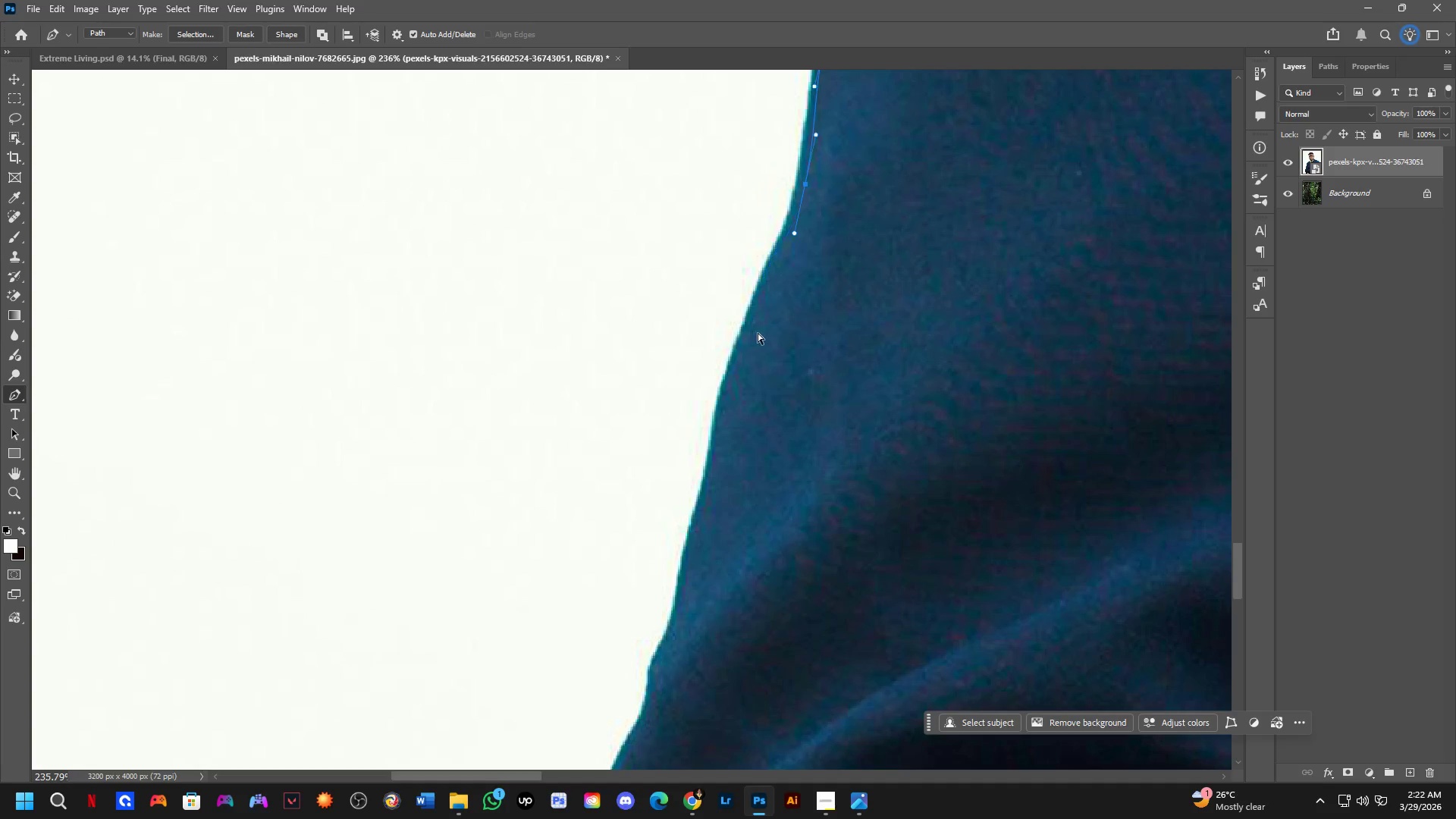 
key(Control+Z)
 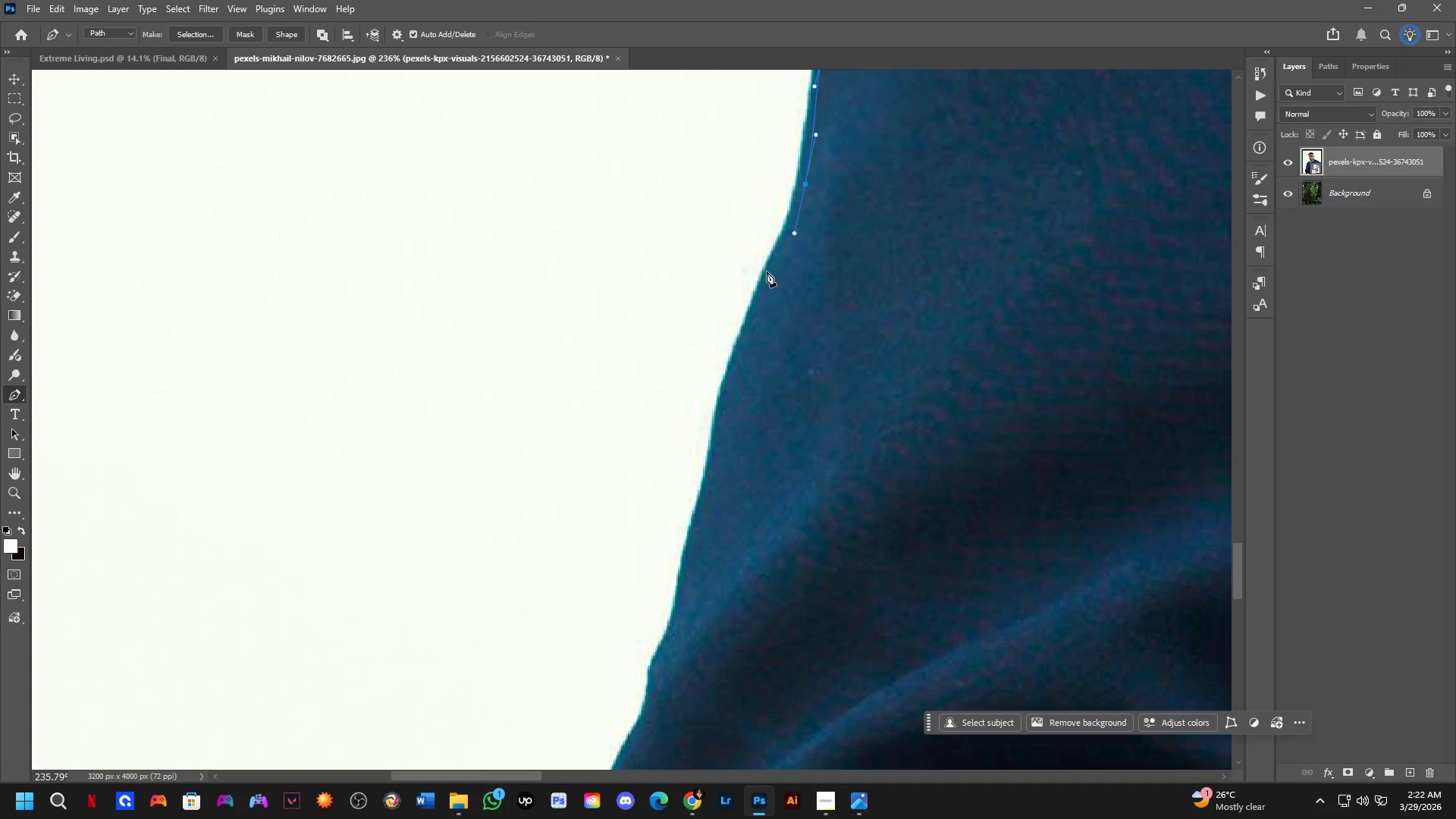 
left_click_drag(start_coordinate=[761, 307], to_coordinate=[751, 344])
 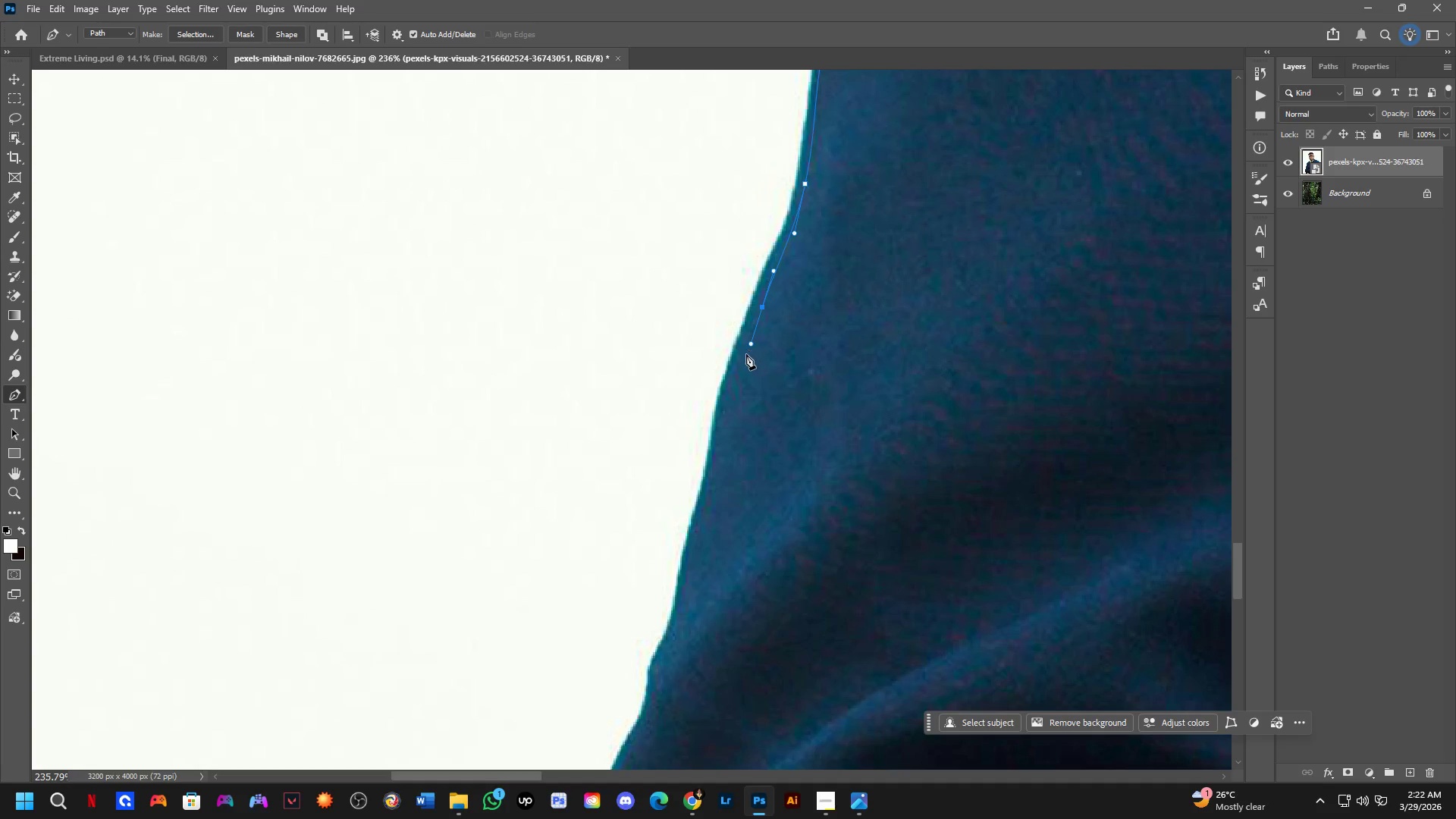 
key(Control+ControlLeft)
 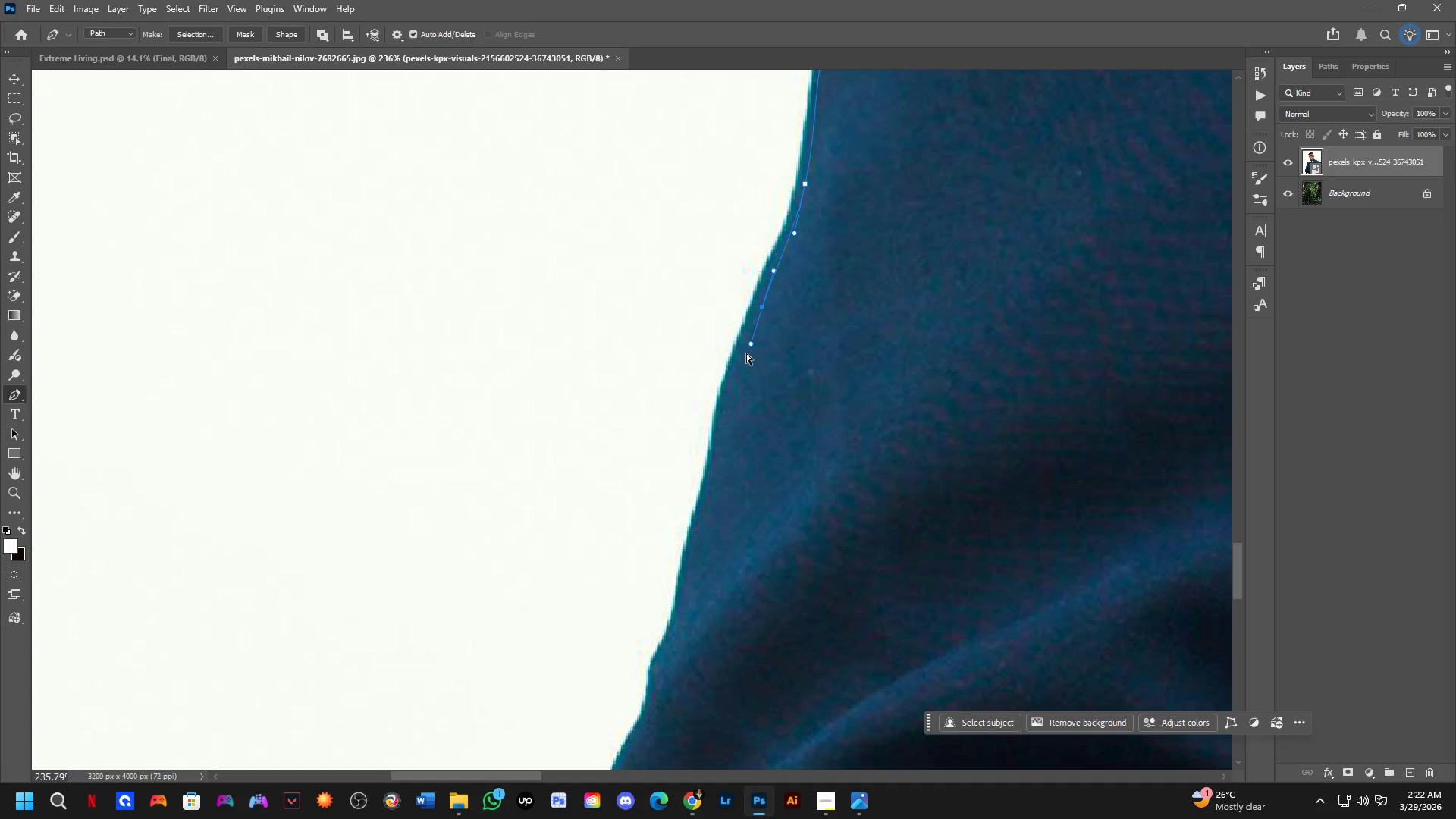 
key(Control+Z)
 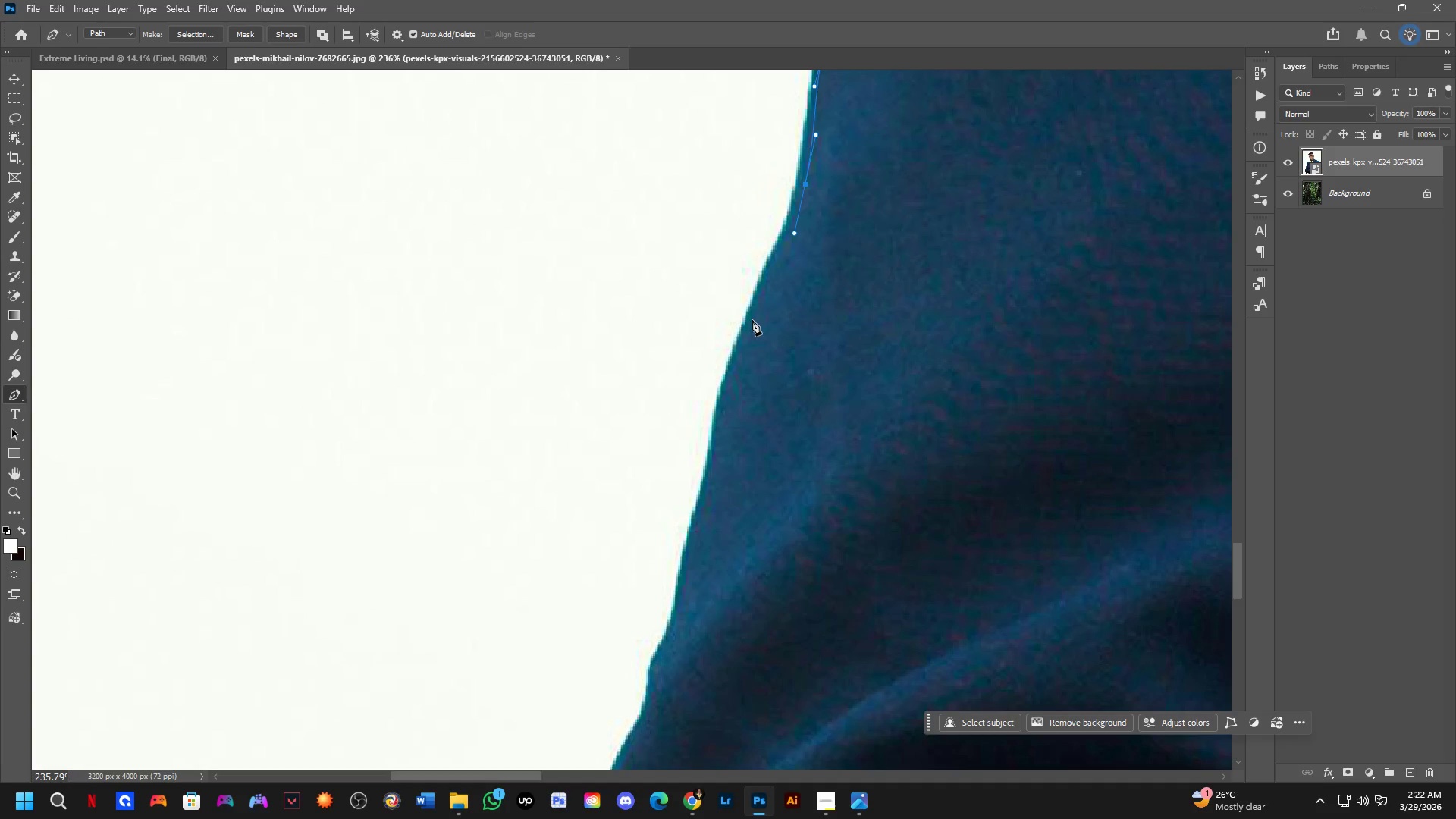 
left_click_drag(start_coordinate=[752, 325], to_coordinate=[741, 372])
 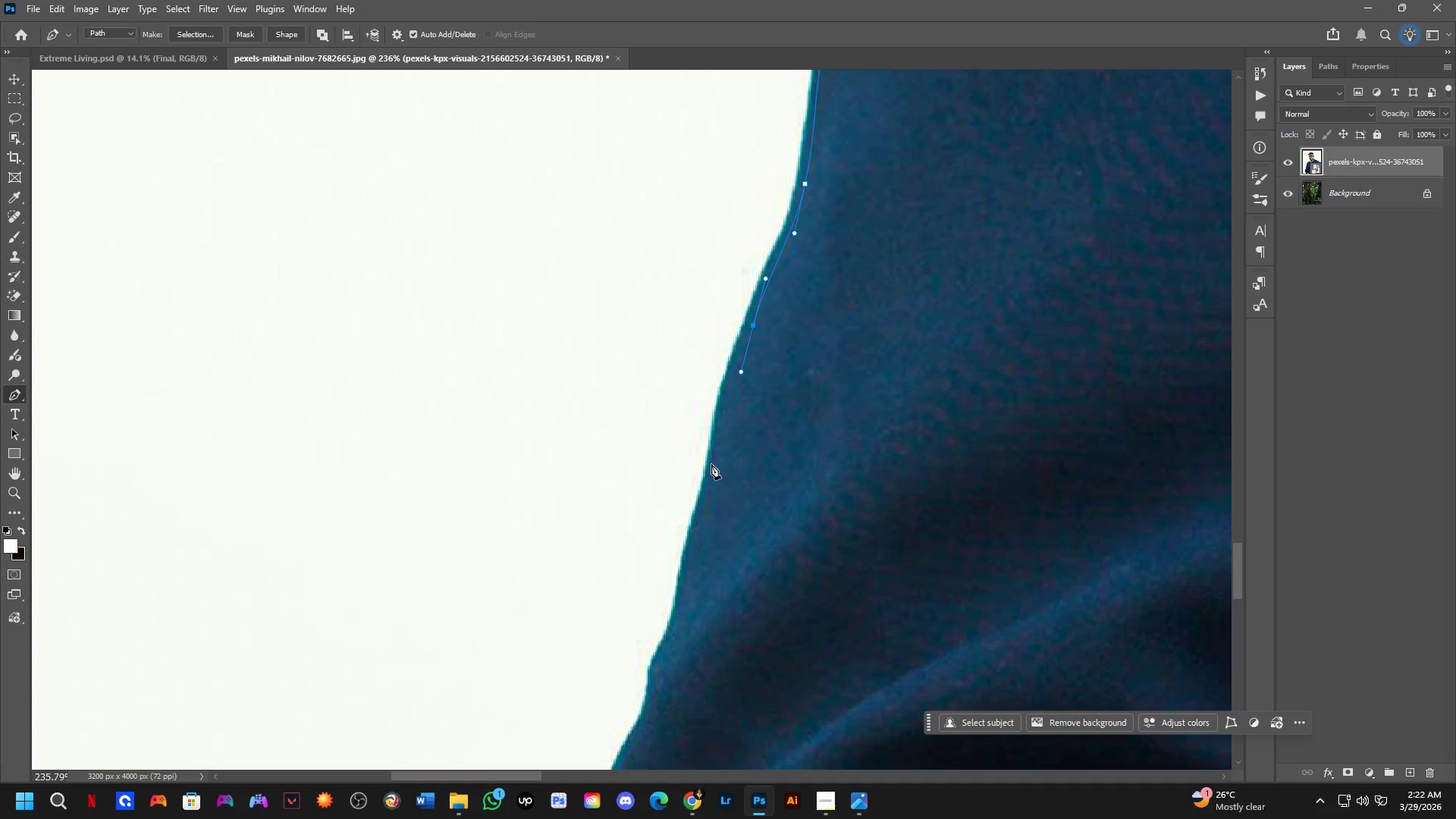 
left_click_drag(start_coordinate=[711, 470], to_coordinate=[703, 547])
 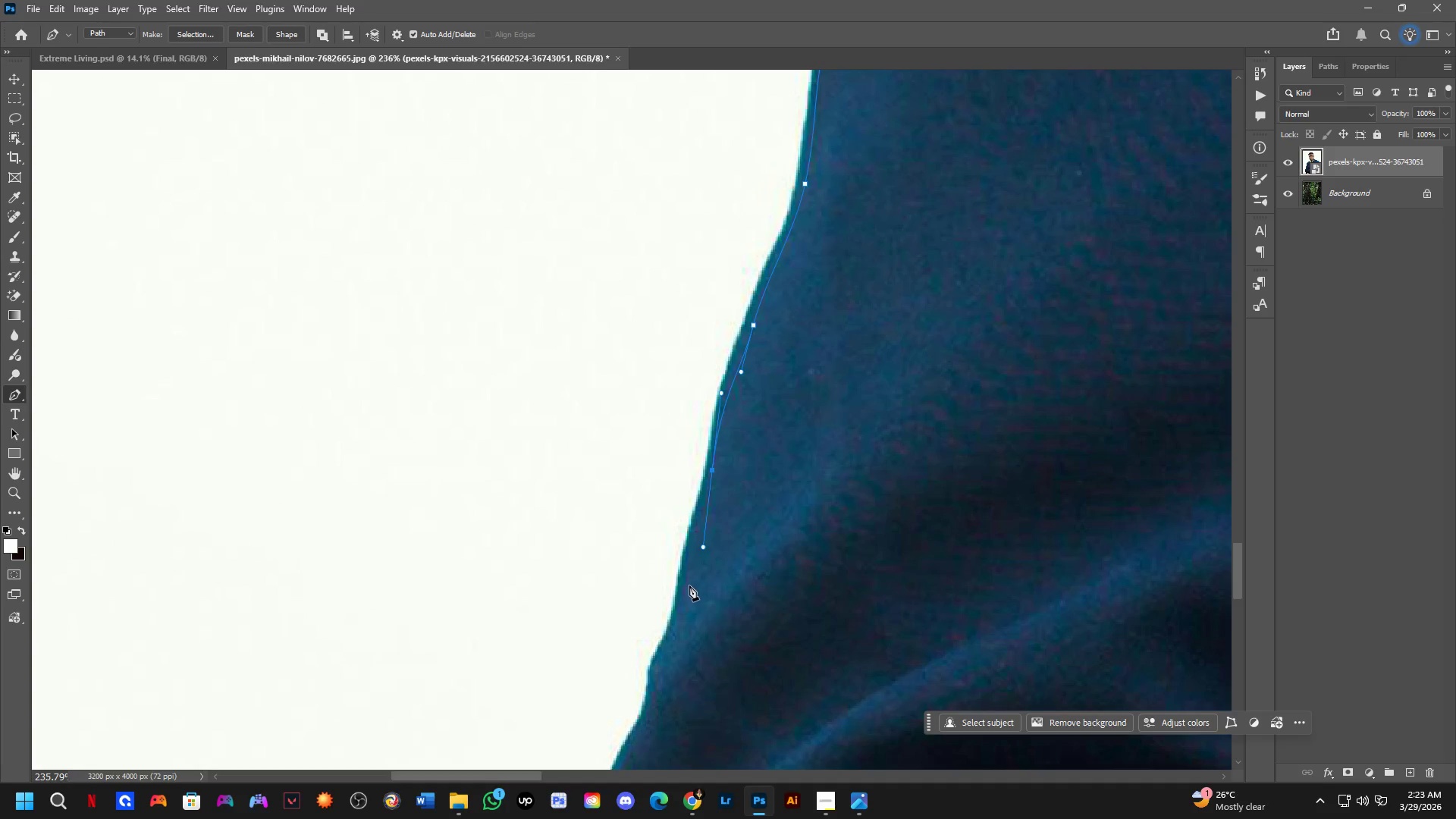 
left_click_drag(start_coordinate=[686, 595], to_coordinate=[675, 667])
 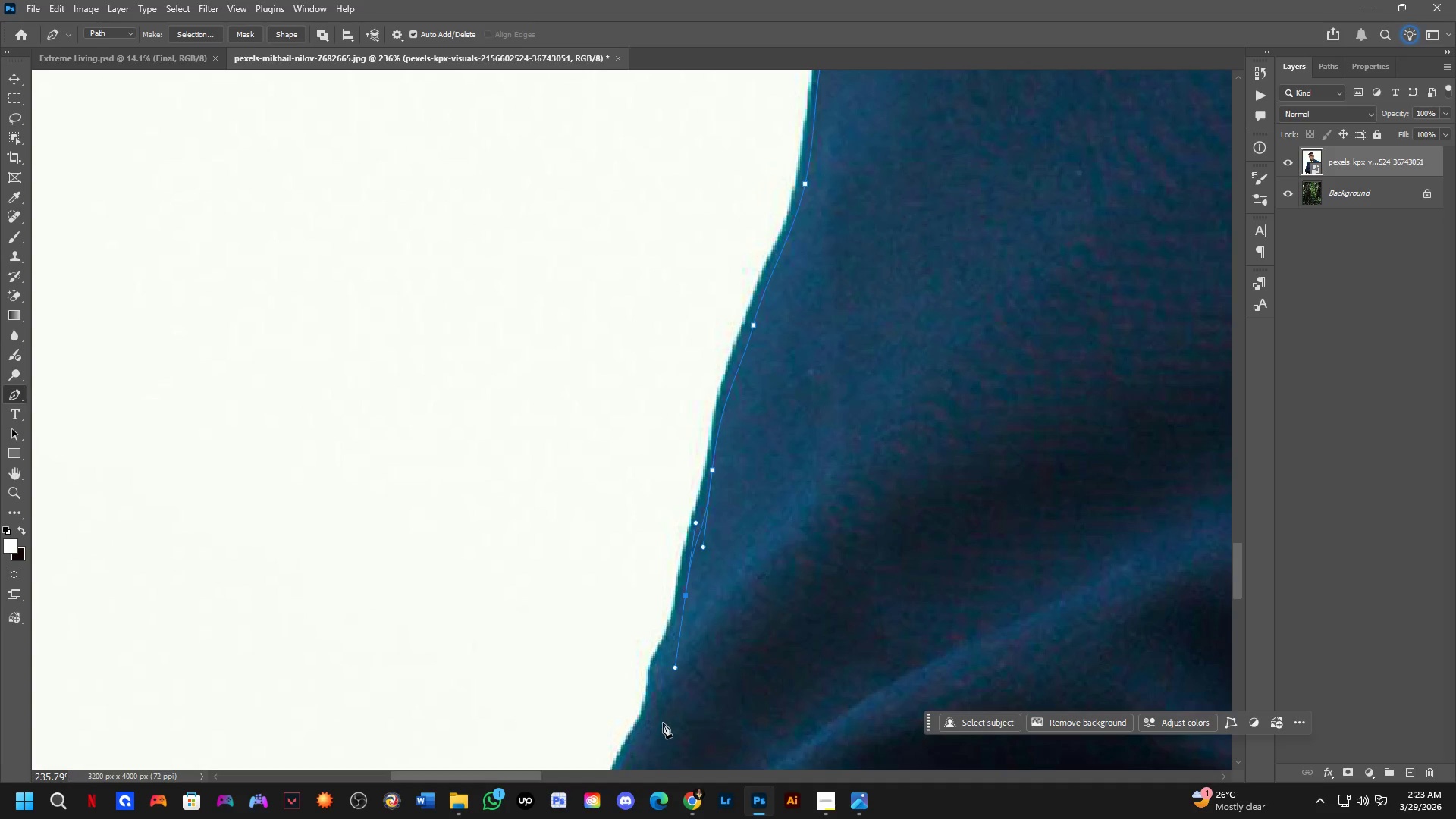 
hold_key(key=Space, duration=0.53)
 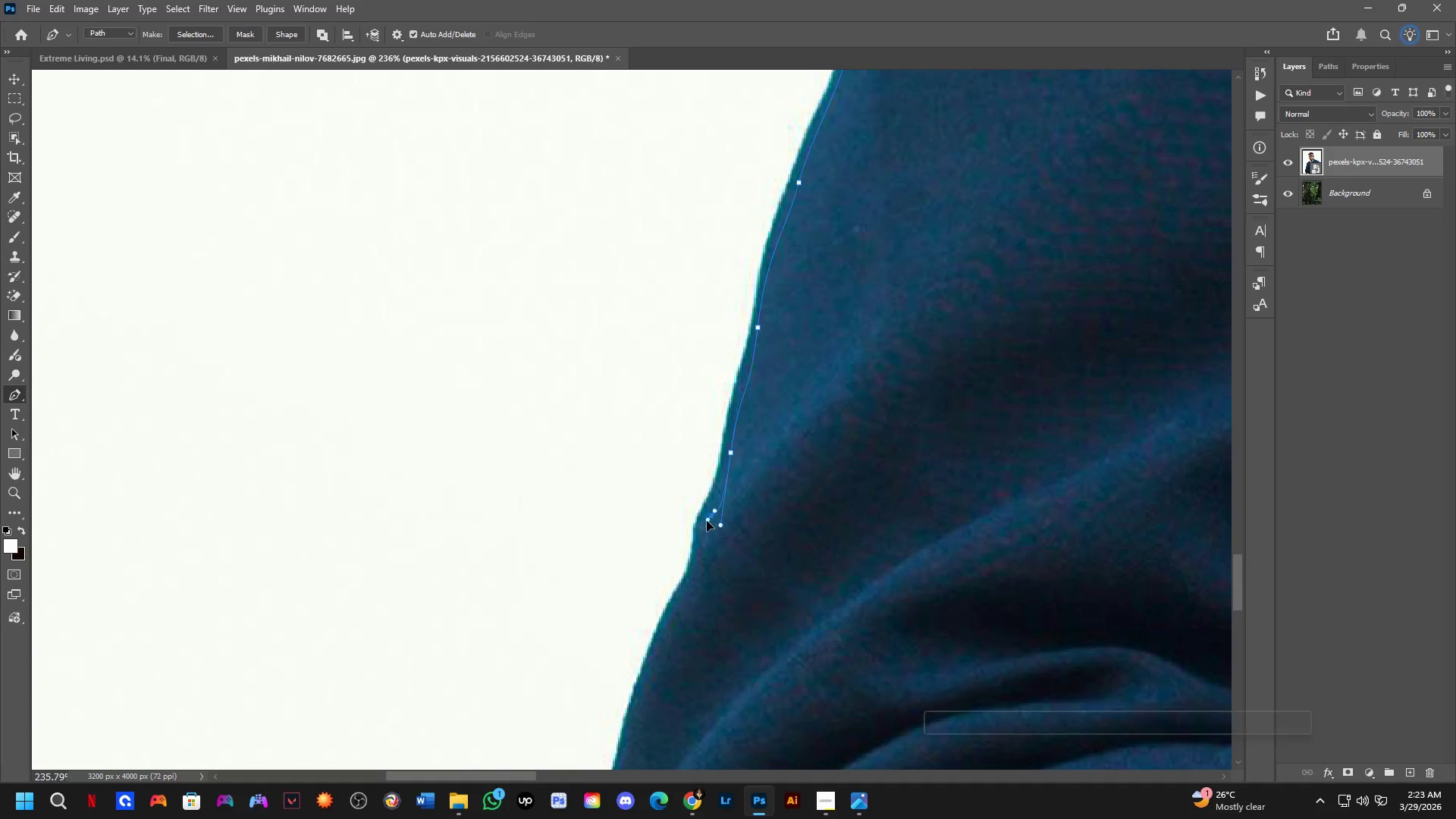 
left_click_drag(start_coordinate=[660, 701], to_coordinate=[705, 558])
 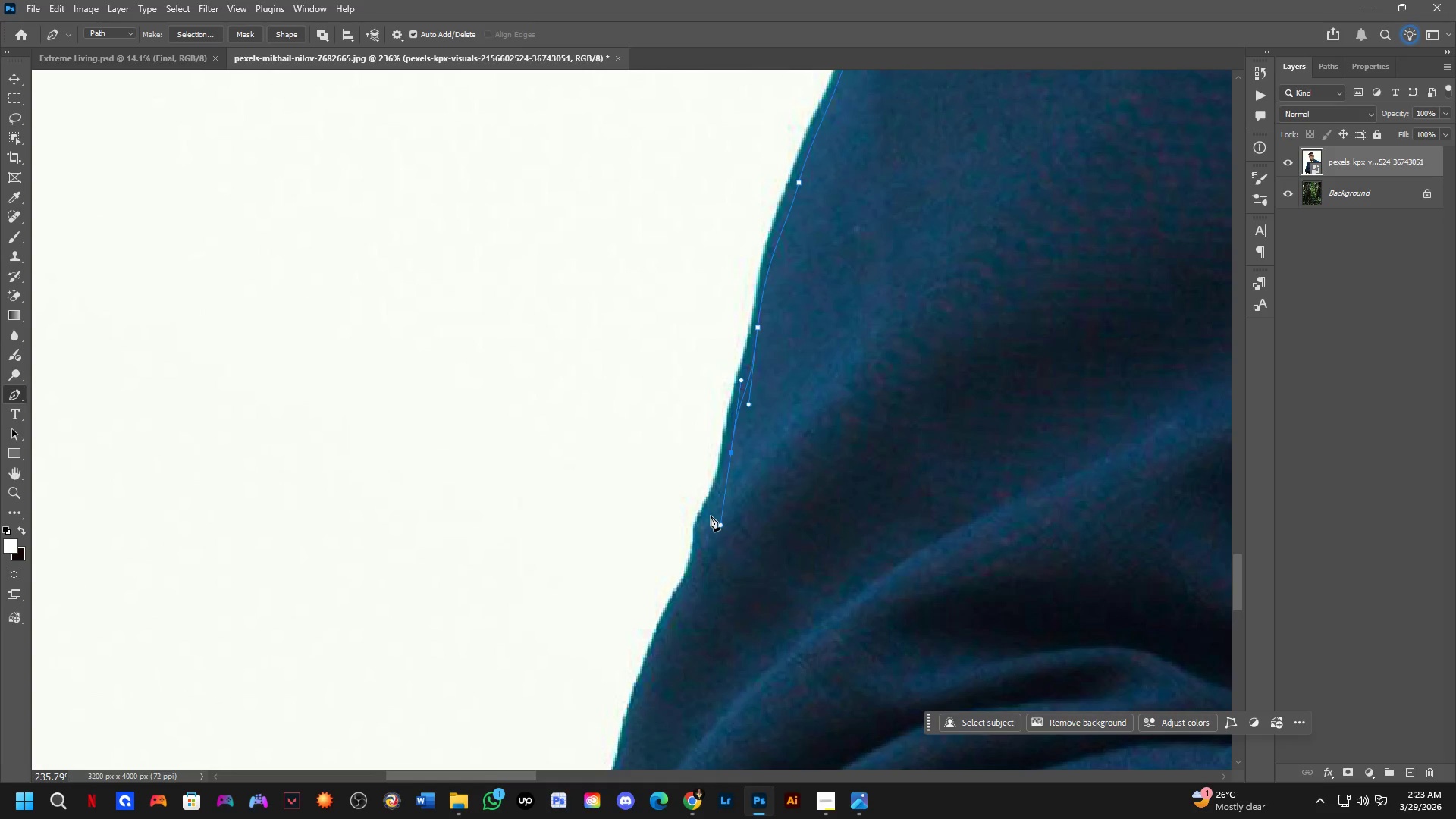 
left_click_drag(start_coordinate=[711, 516], to_coordinate=[697, 546])
 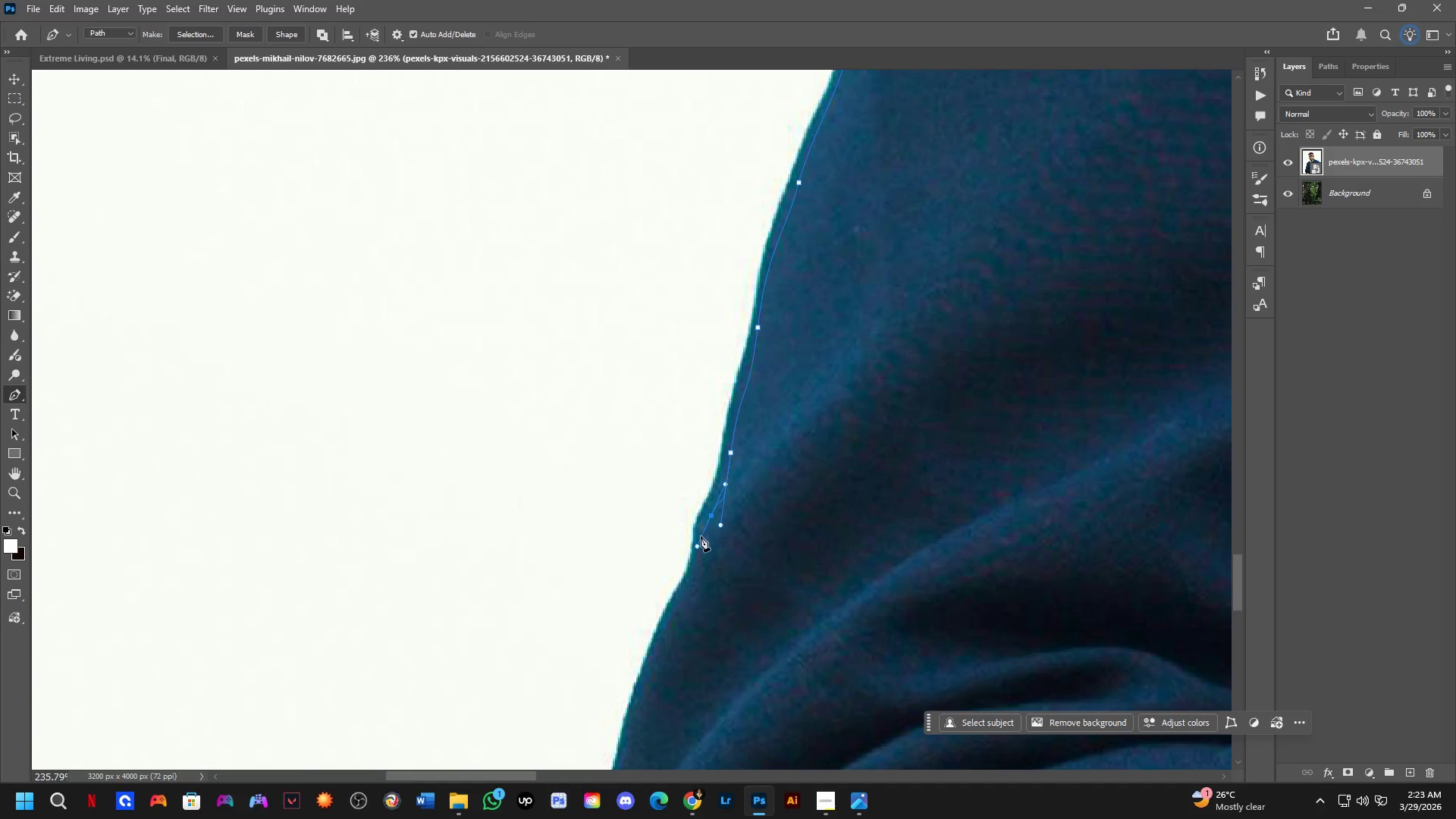 
key(Control+ControlLeft)
 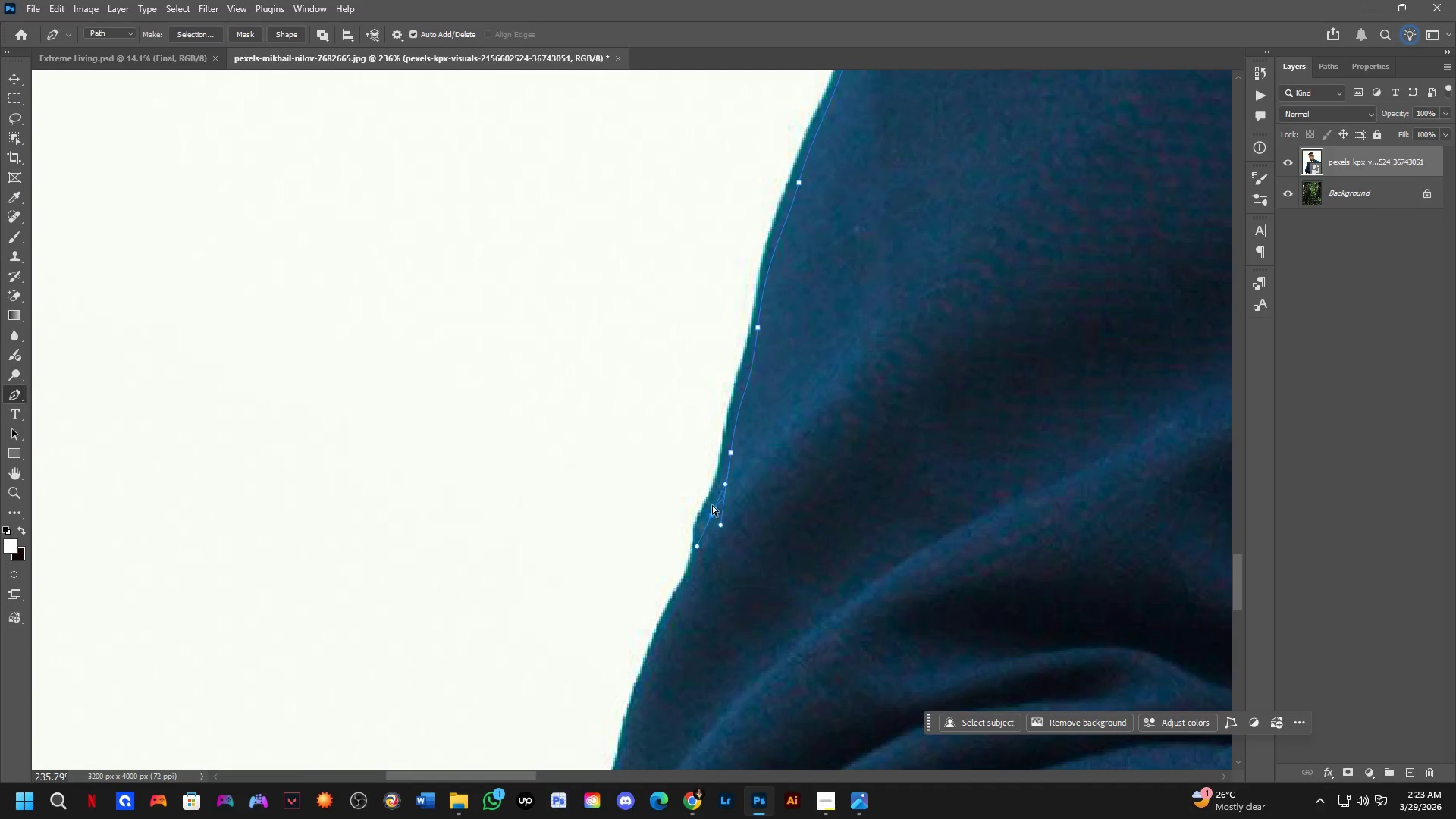 
key(Control+Z)
 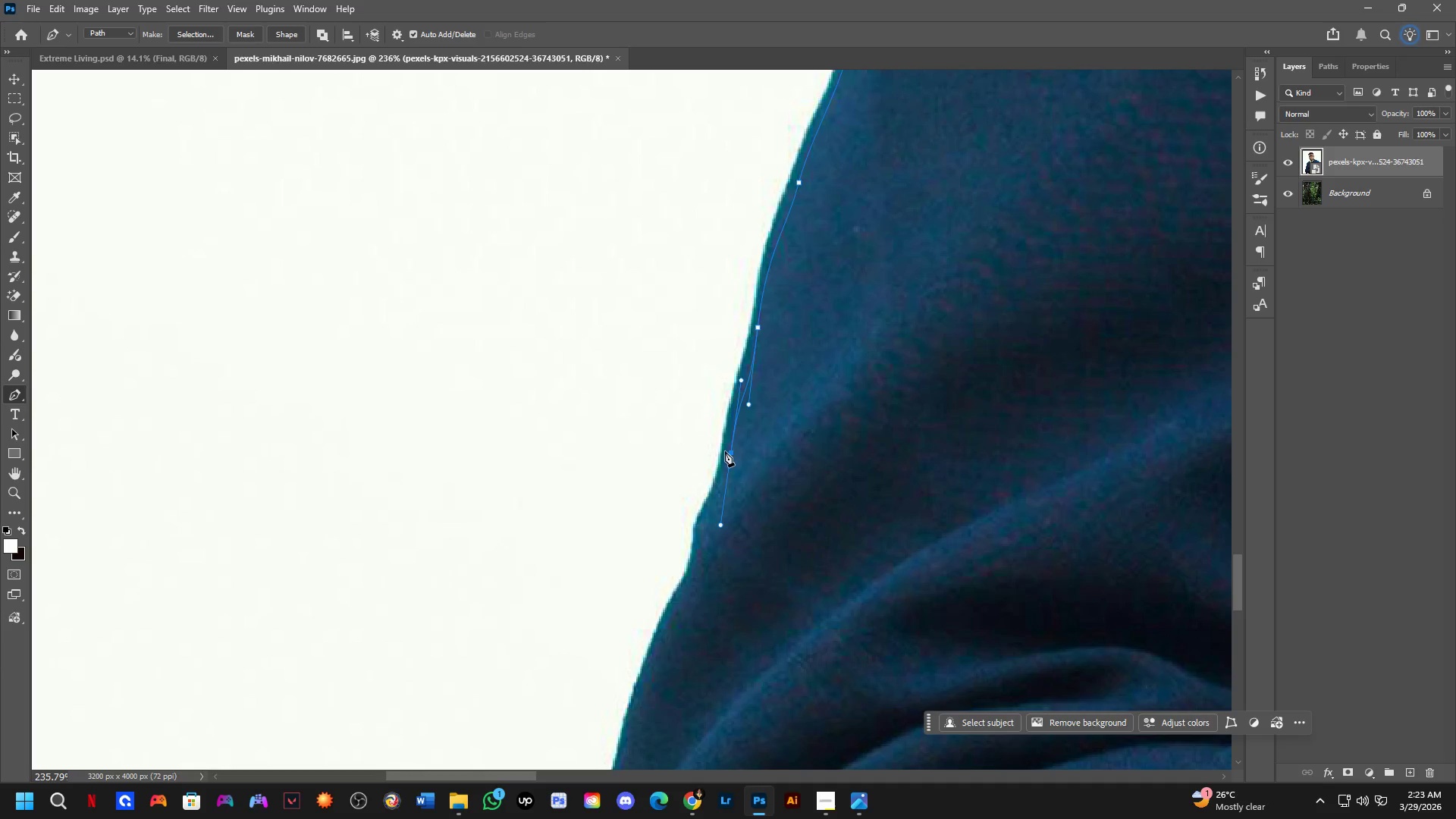 
hold_key(key=AltLeft, duration=0.77)
 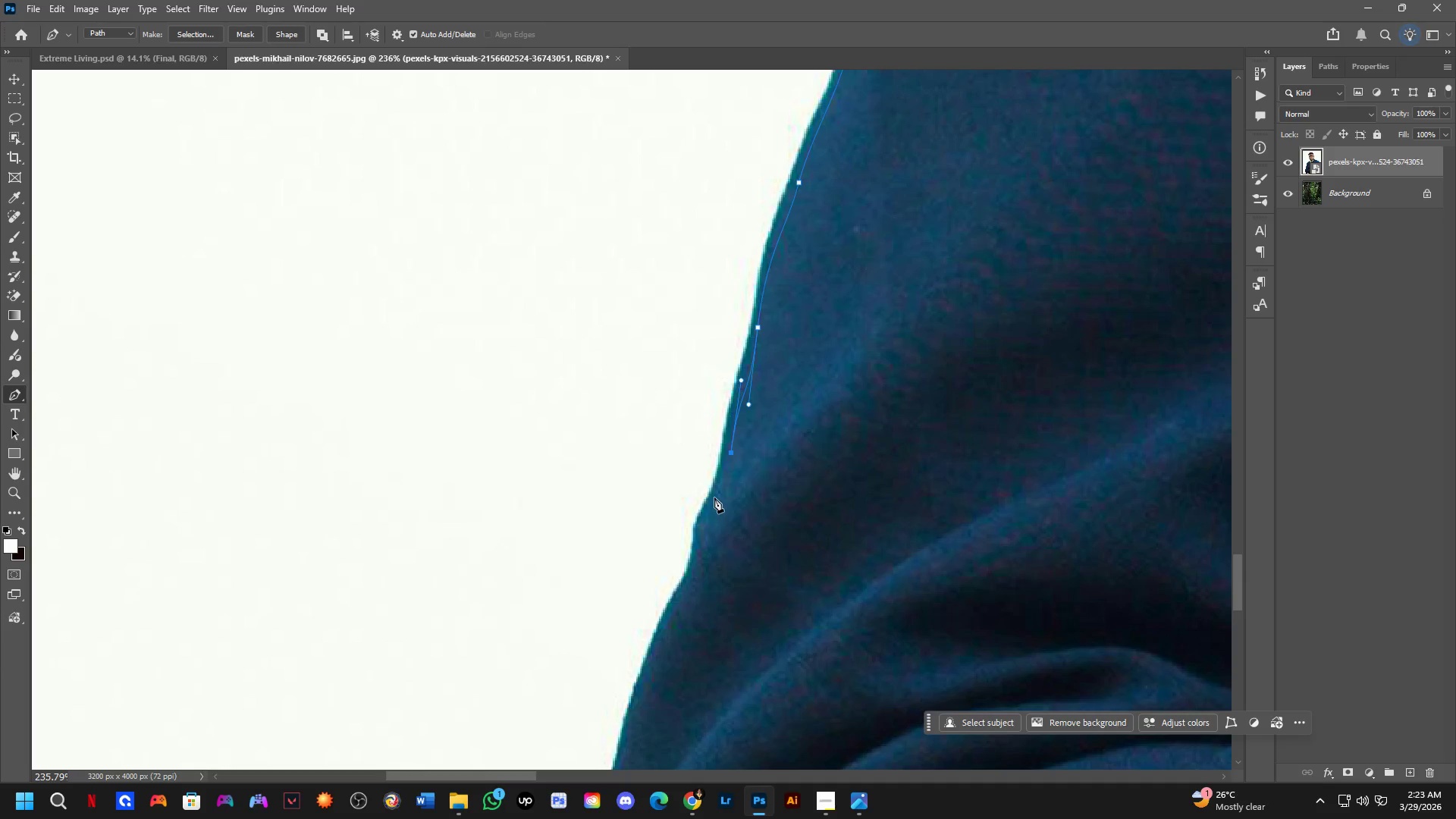 
left_click_drag(start_coordinate=[714, 497], to_coordinate=[704, 521])
 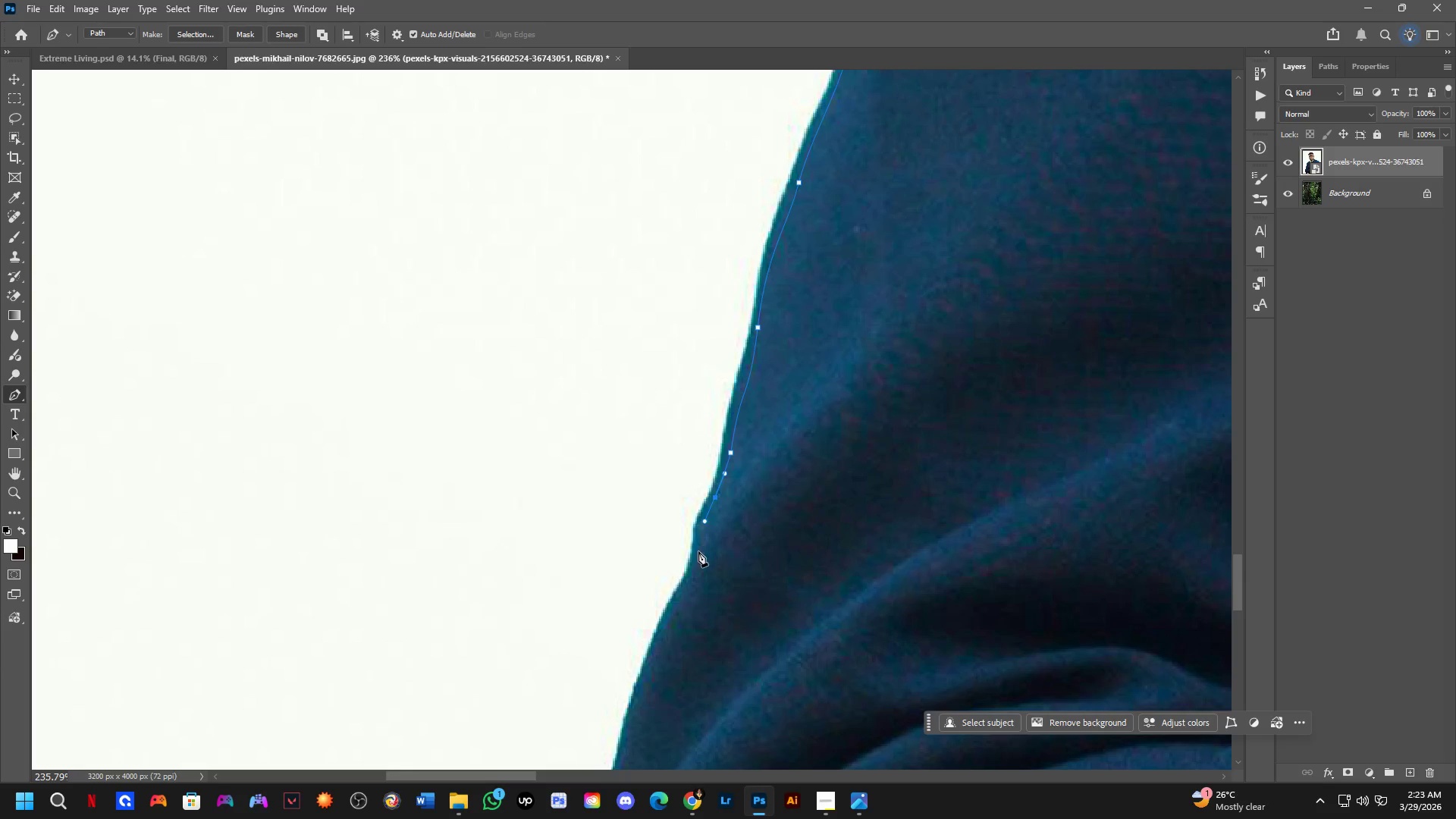 
left_click_drag(start_coordinate=[698, 561], to_coordinate=[696, 590])
 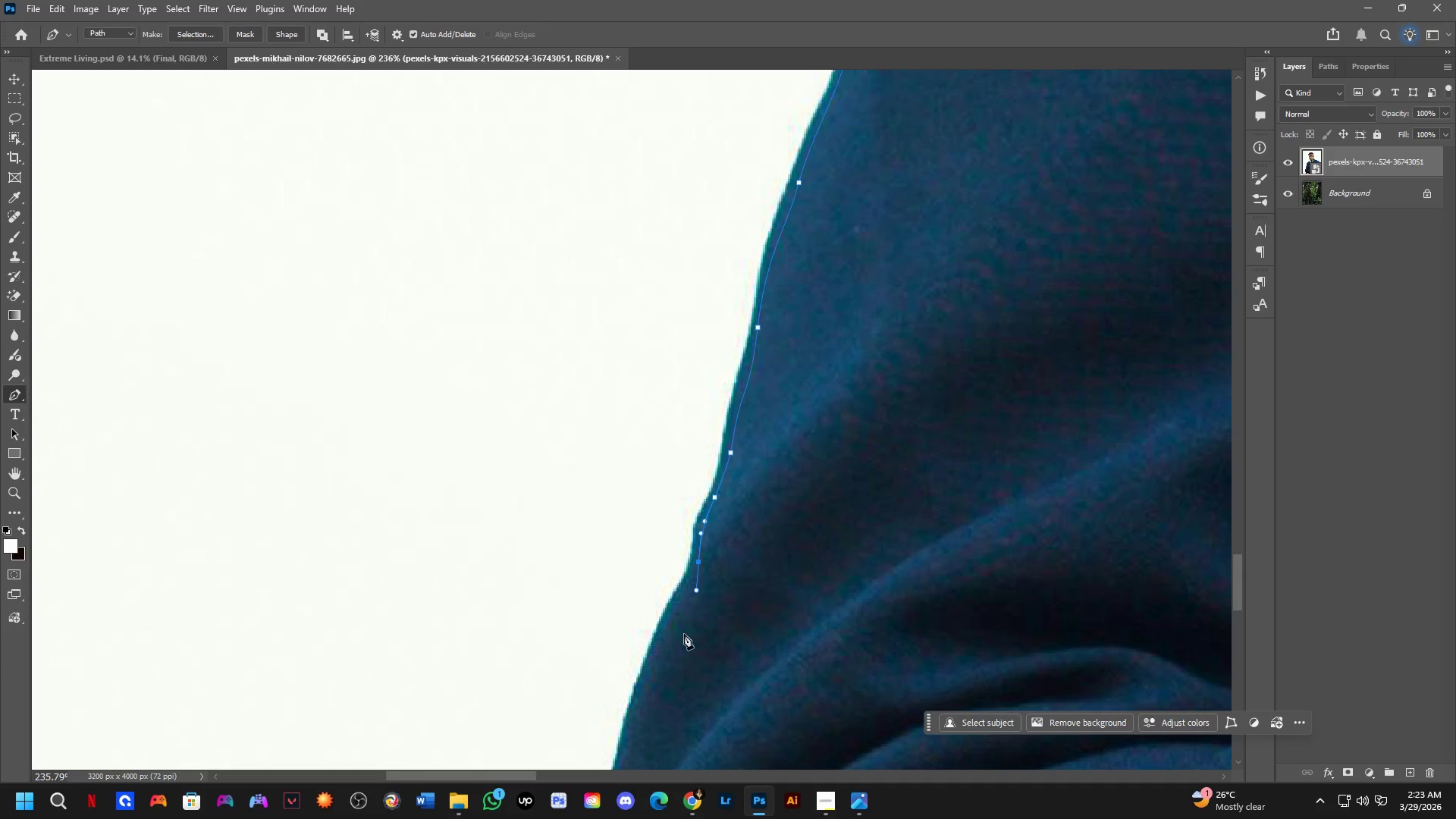 
hold_key(key=Space, duration=0.59)
 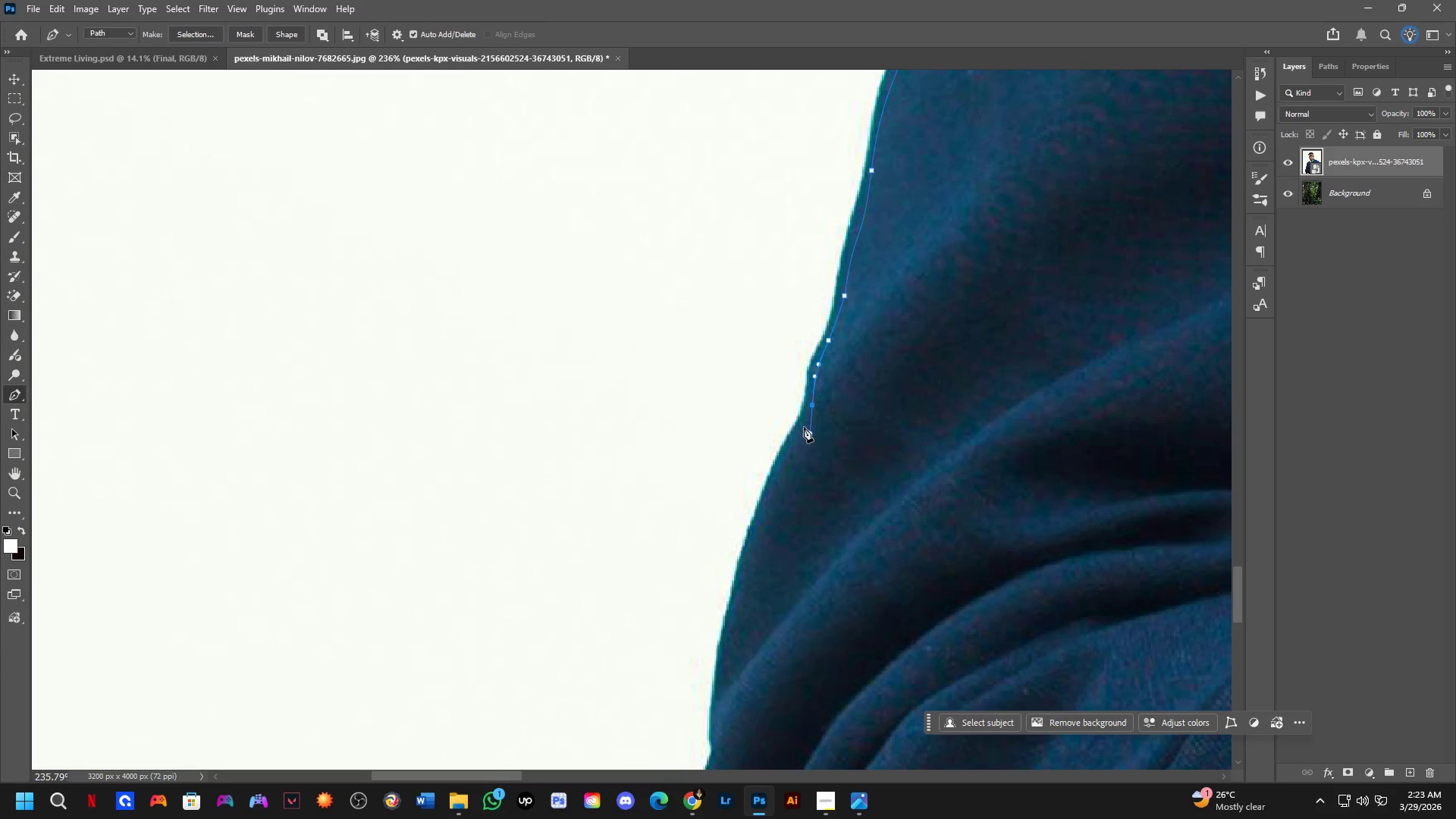 
left_click_drag(start_coordinate=[686, 635], to_coordinate=[800, 478])
 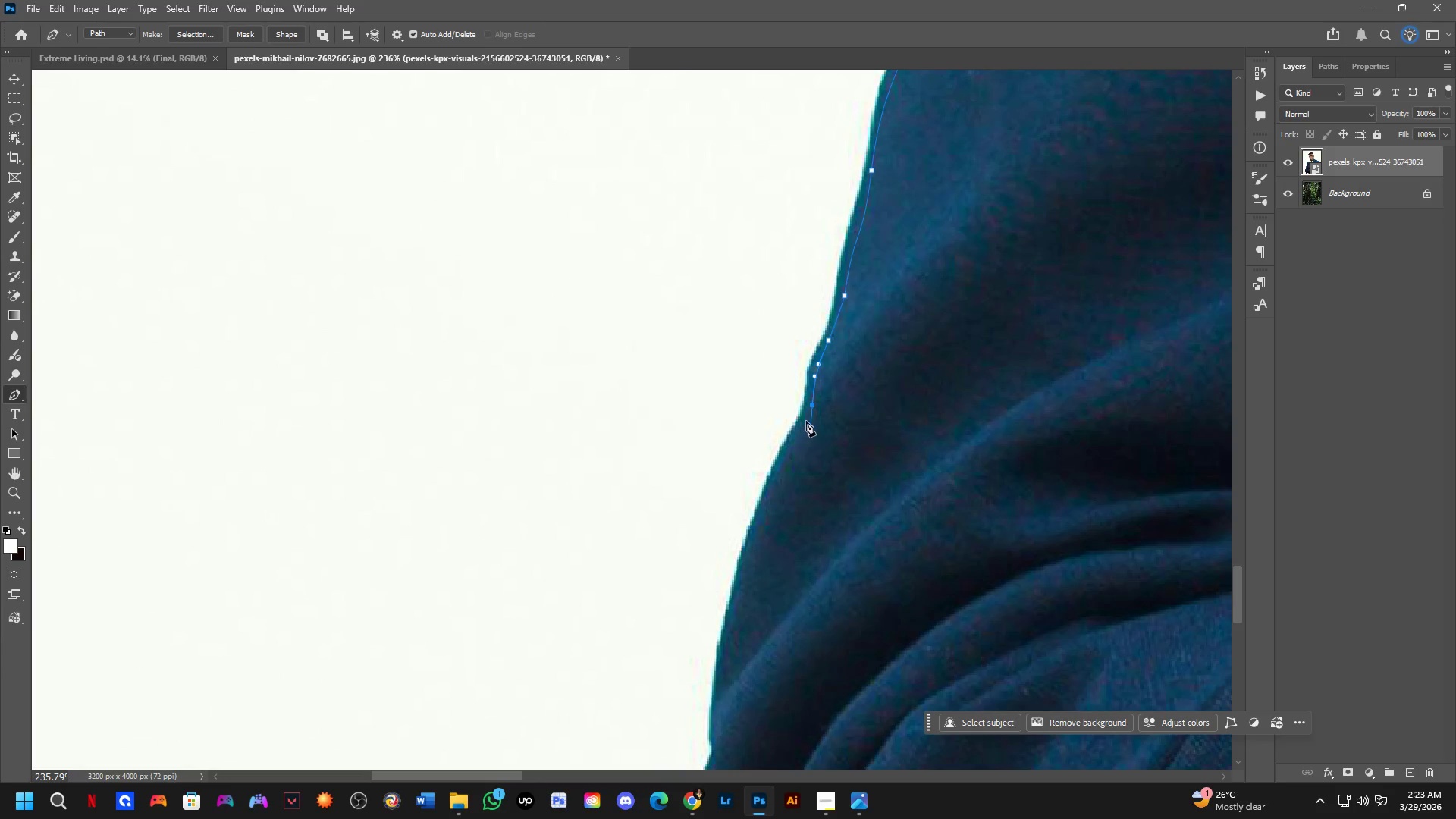 
hold_key(key=AltLeft, duration=0.36)
left_click([811, 406])
 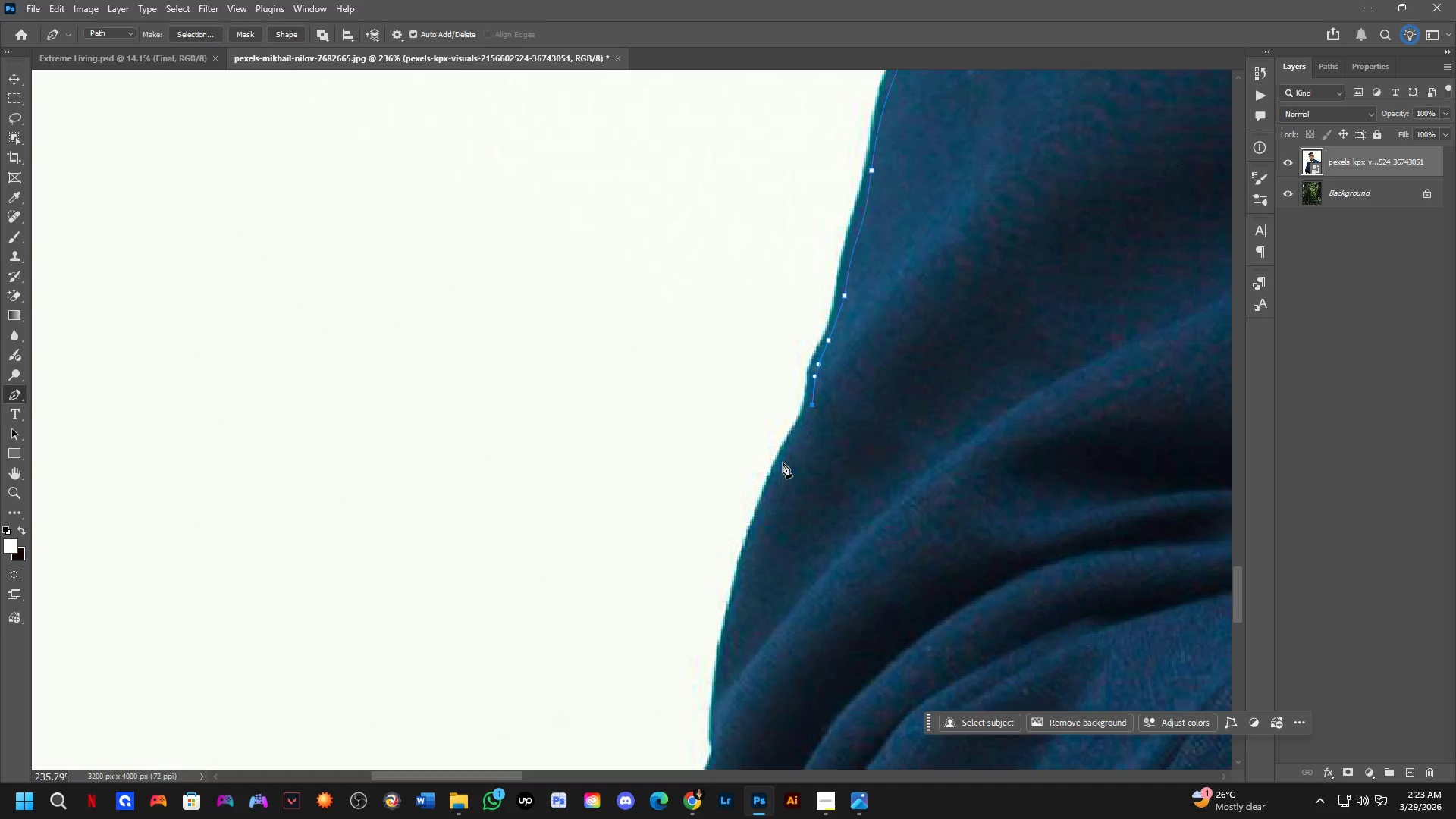 
left_click_drag(start_coordinate=[775, 472], to_coordinate=[761, 504])
 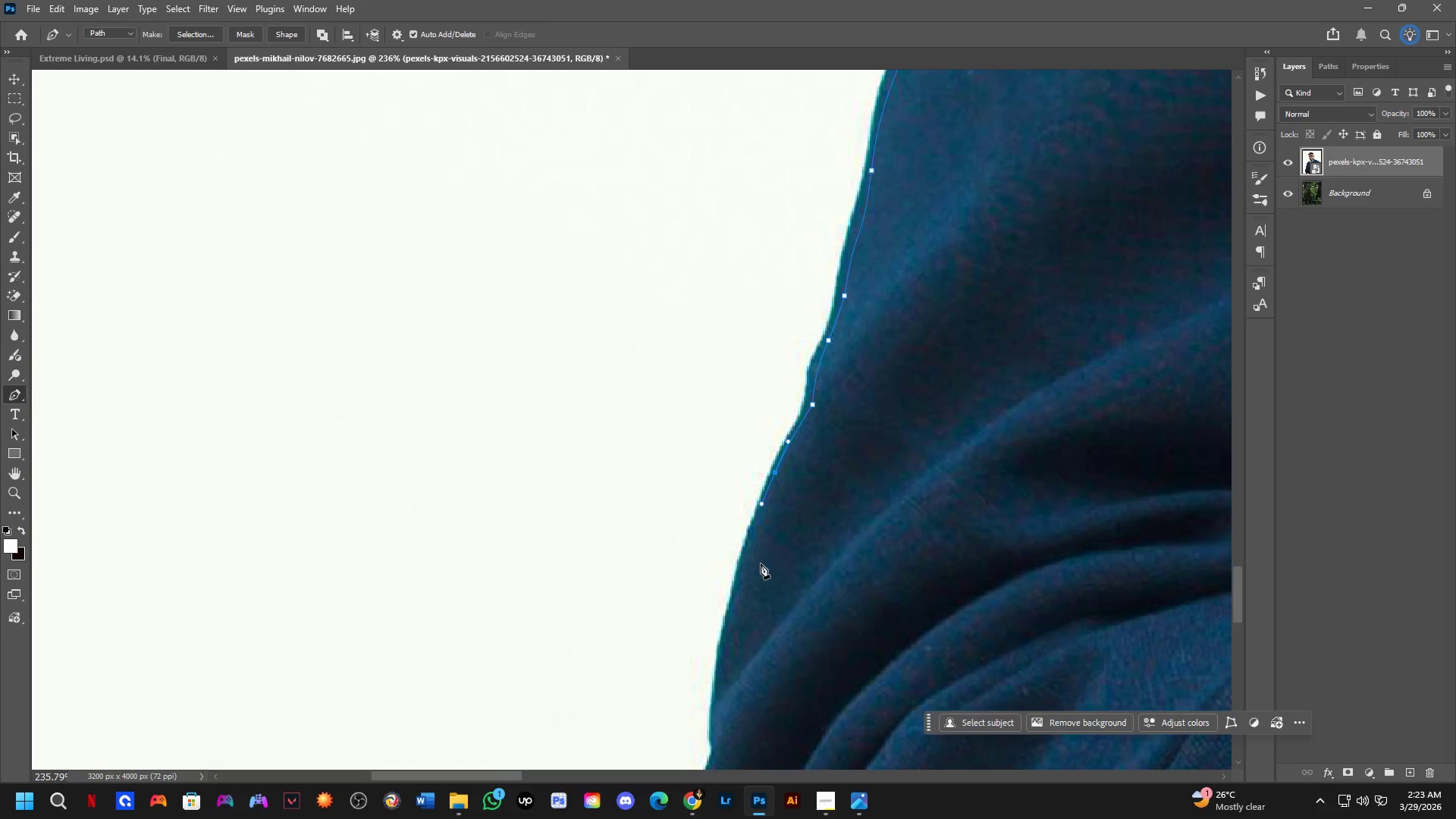 
hold_key(key=Space, duration=0.44)
 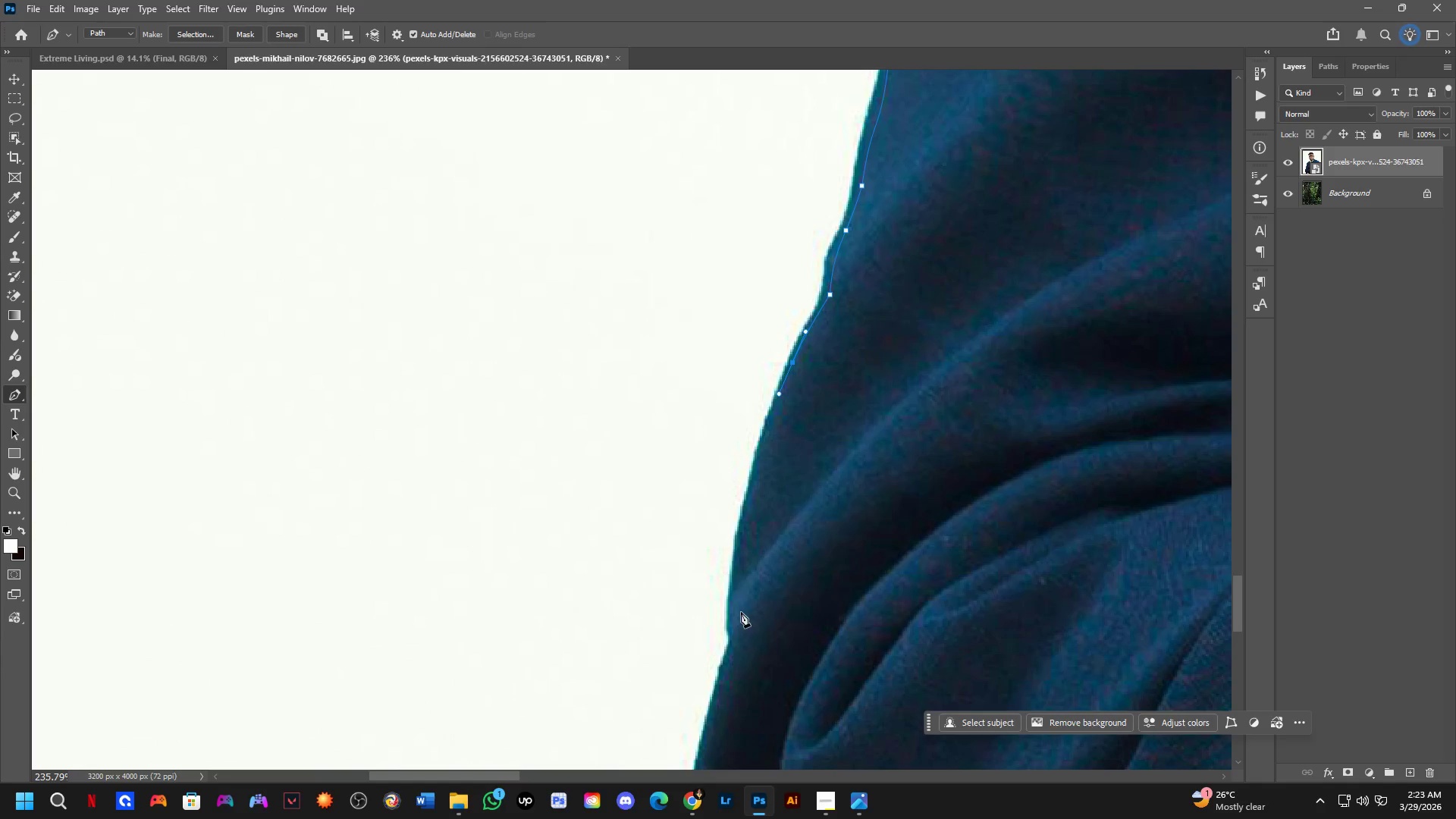 
left_click_drag(start_coordinate=[764, 562], to_coordinate=[782, 452])
 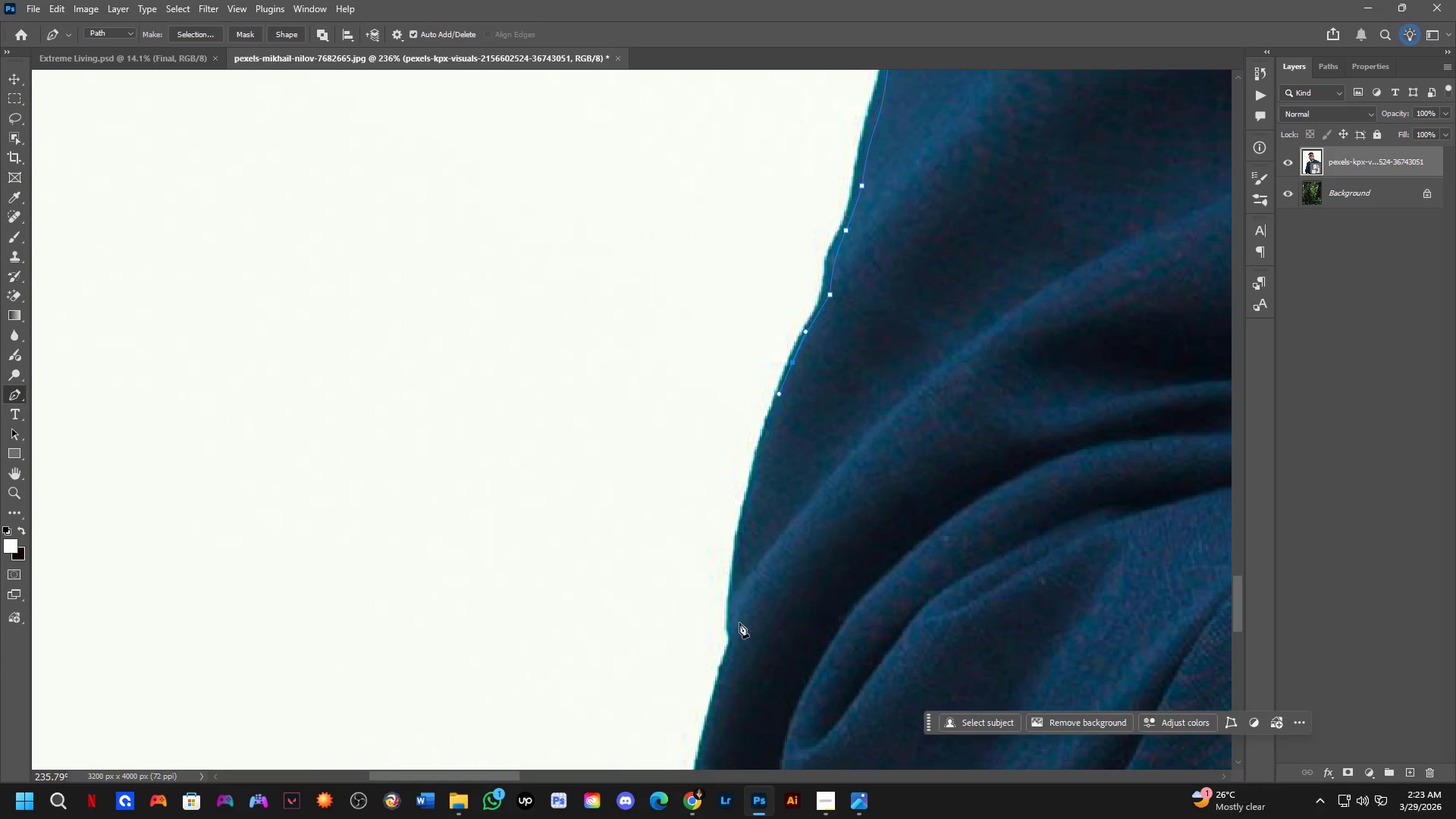 
left_click([736, 632])
 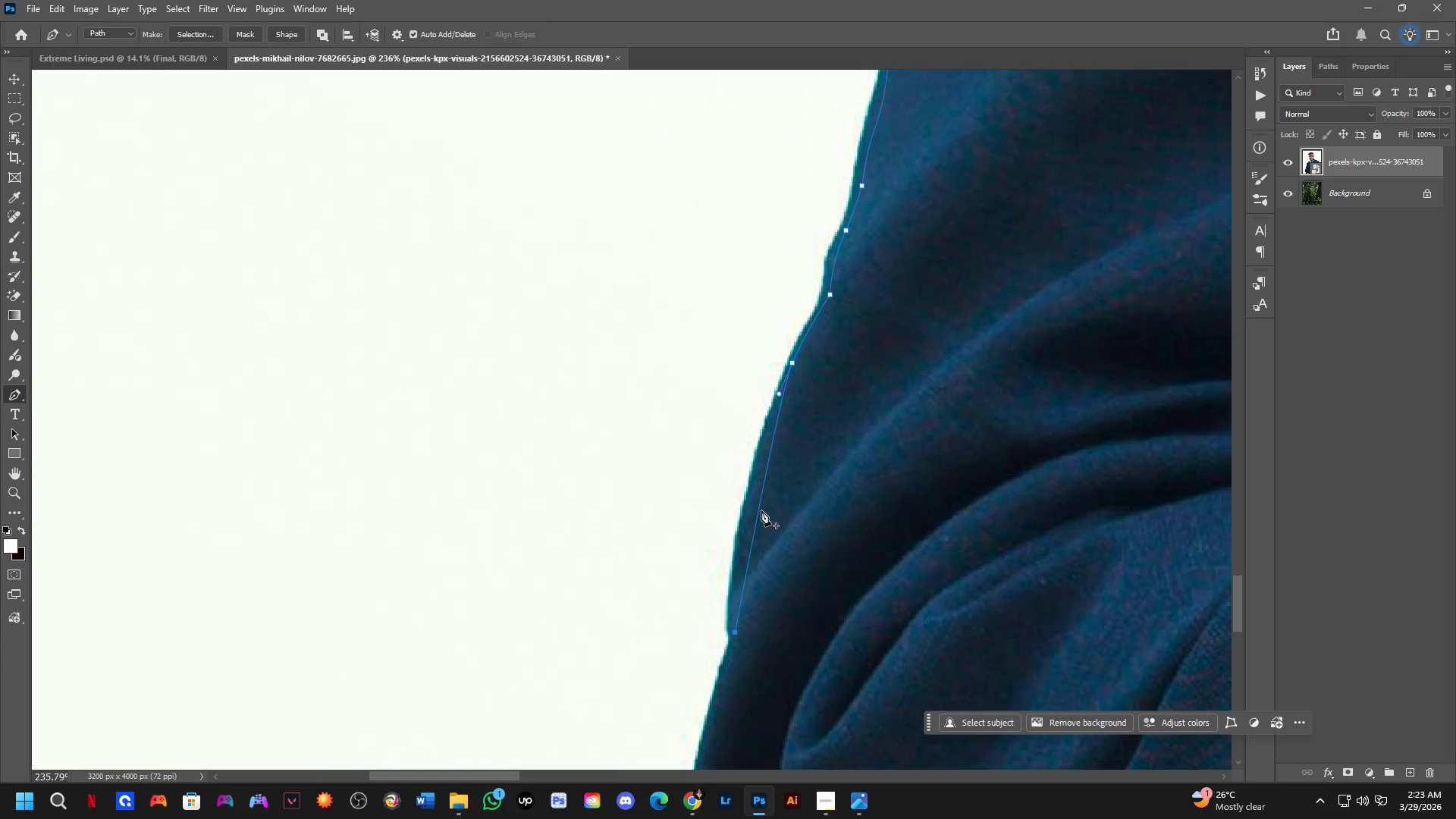 
left_click([759, 509])
 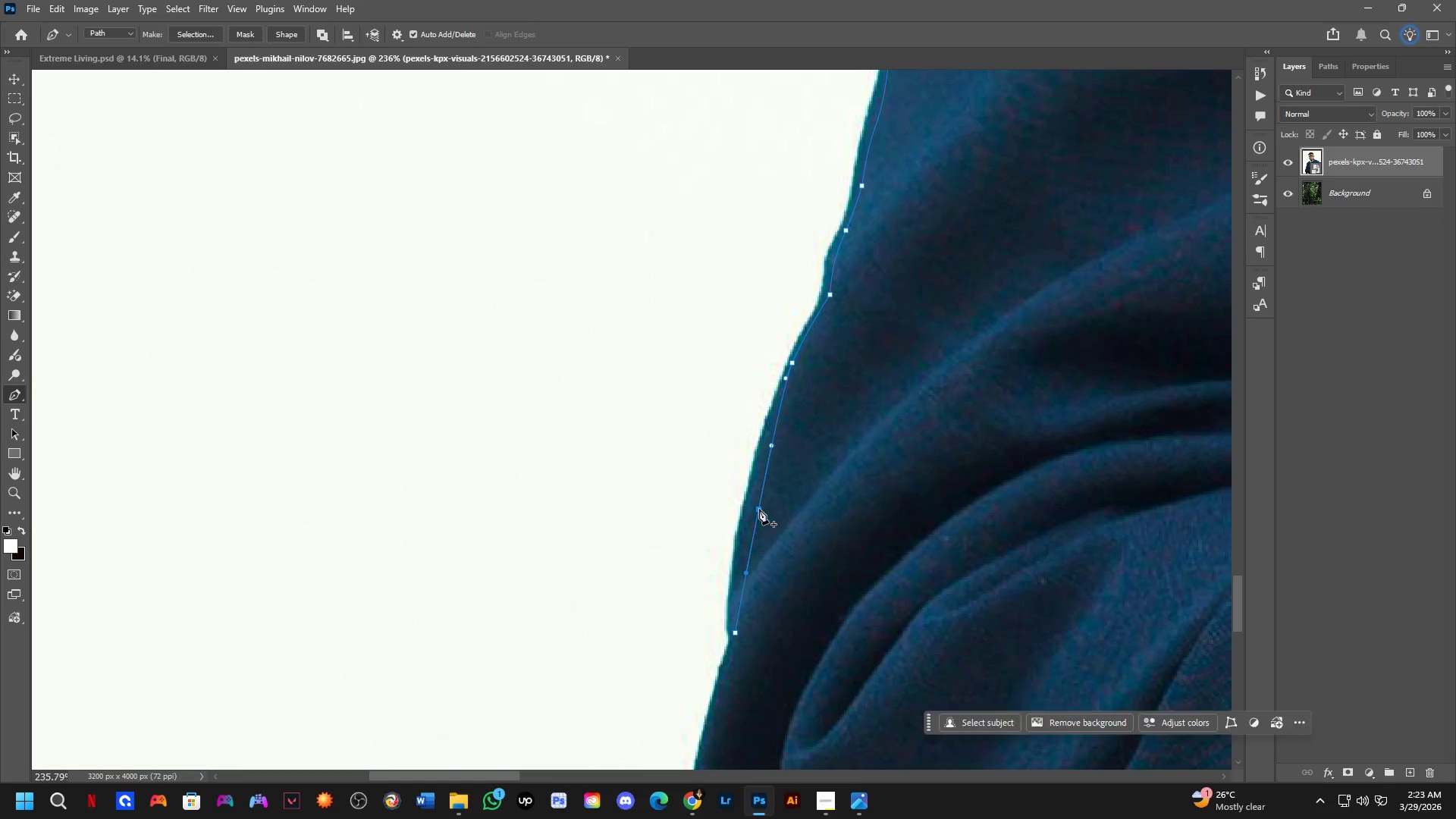 
hold_key(key=ControlLeft, duration=1.25)
left_click_drag(start_coordinate=[759, 509], to_coordinate=[746, 505])
 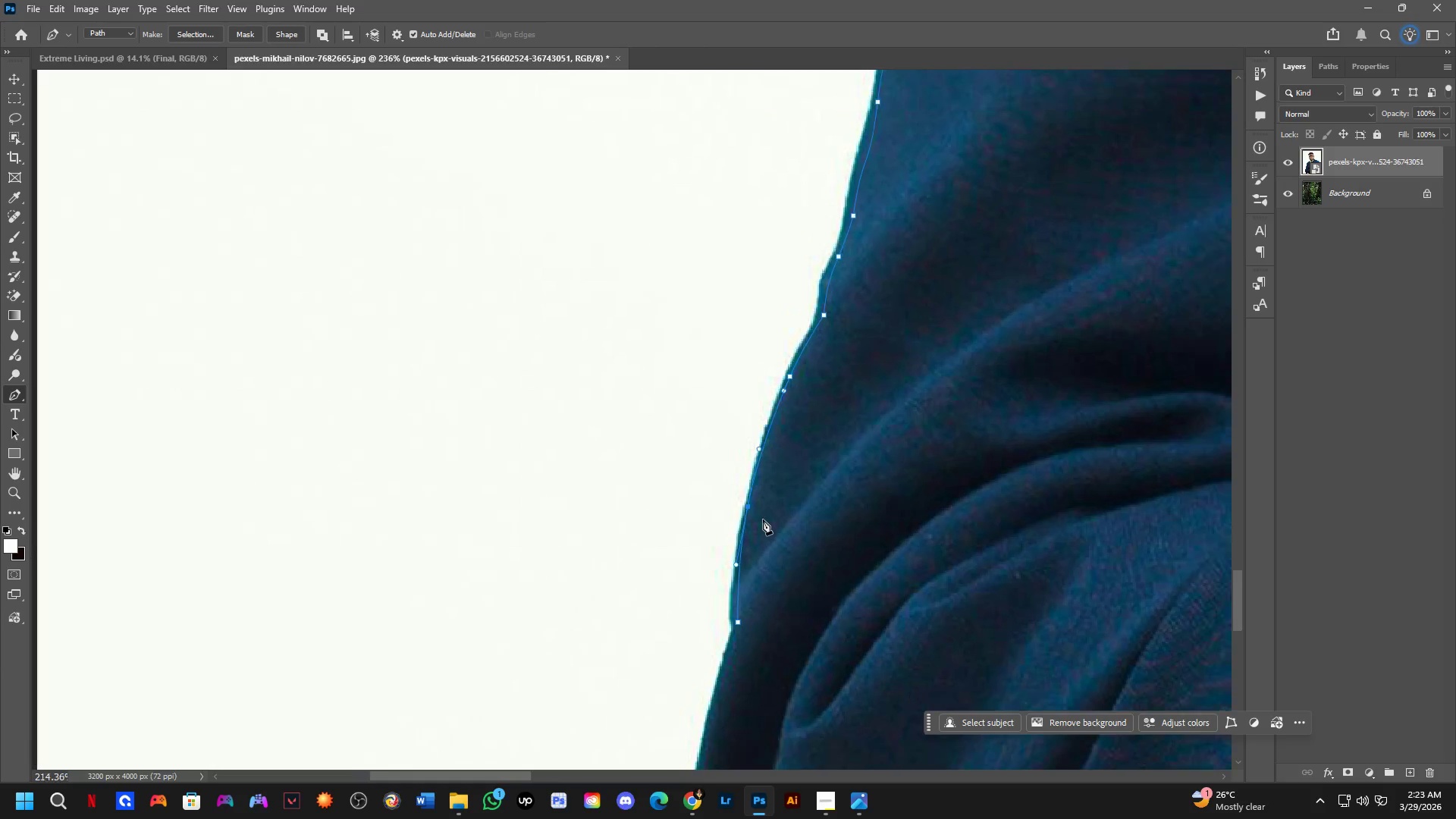 
hold_key(key=Space, duration=0.55)
 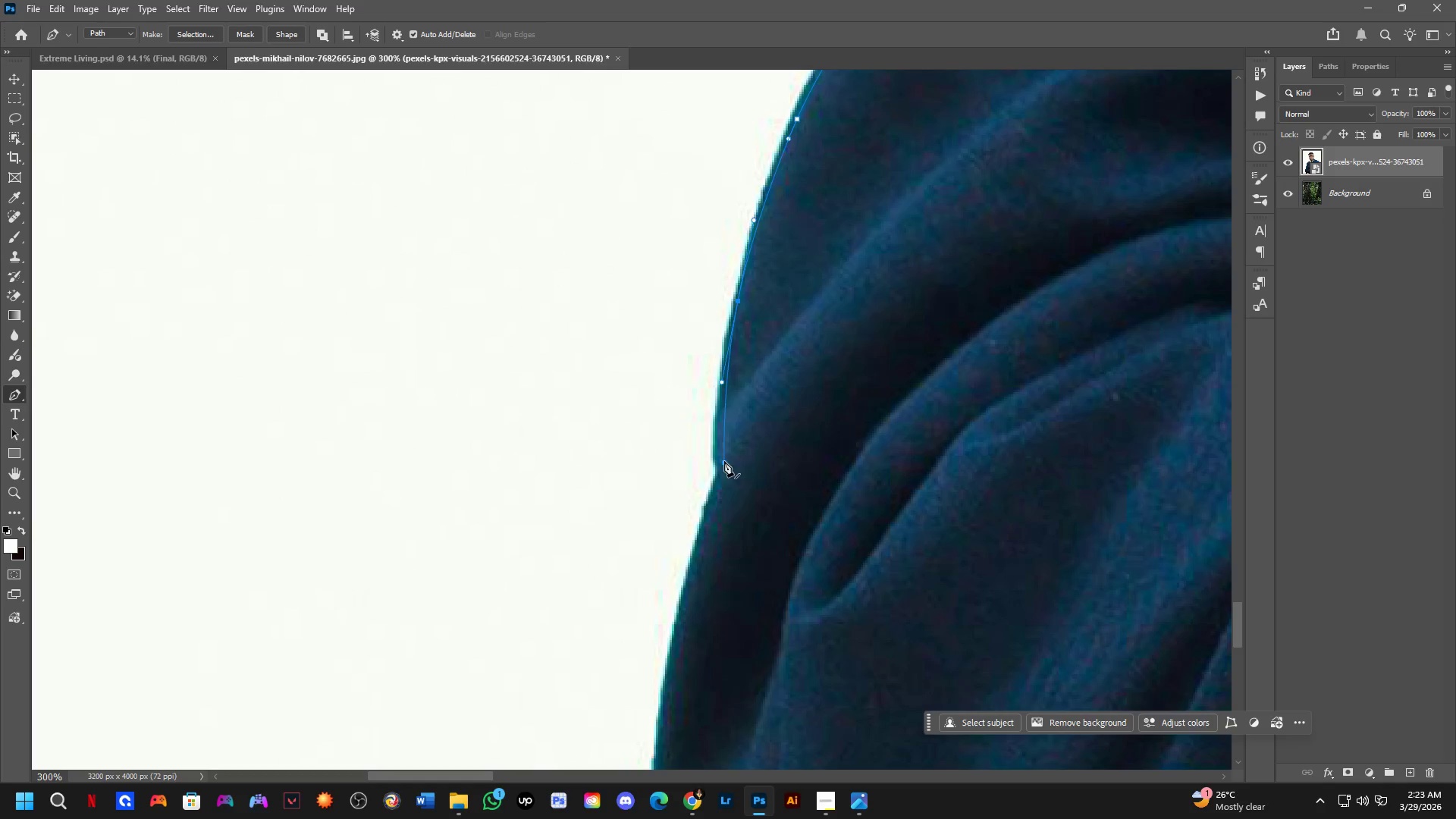 
left_click_drag(start_coordinate=[811, 529], to_coordinate=[786, 387])
 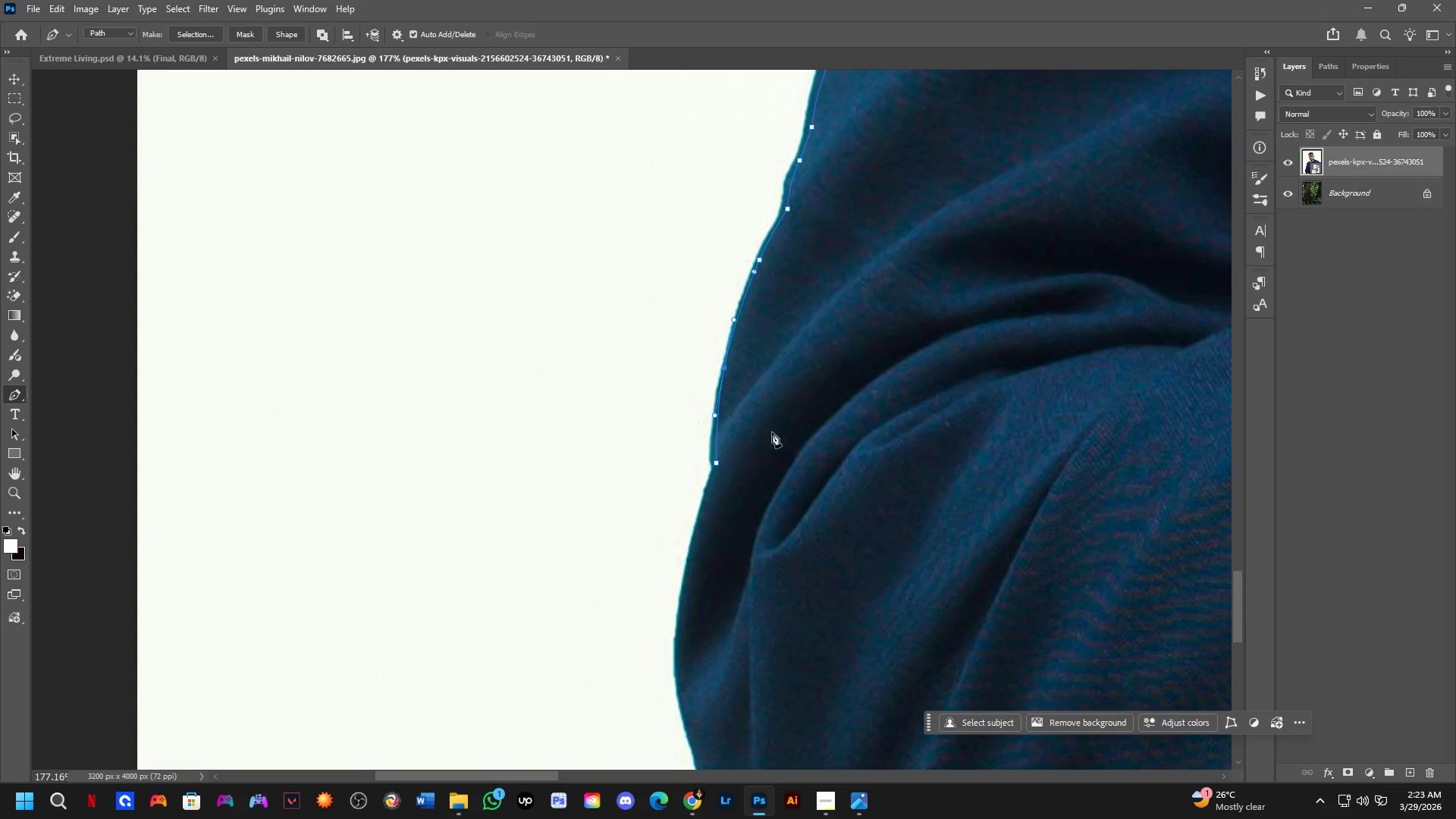 
scroll: coordinate [764, 519], scroll_direction: down, amount: 3.0
 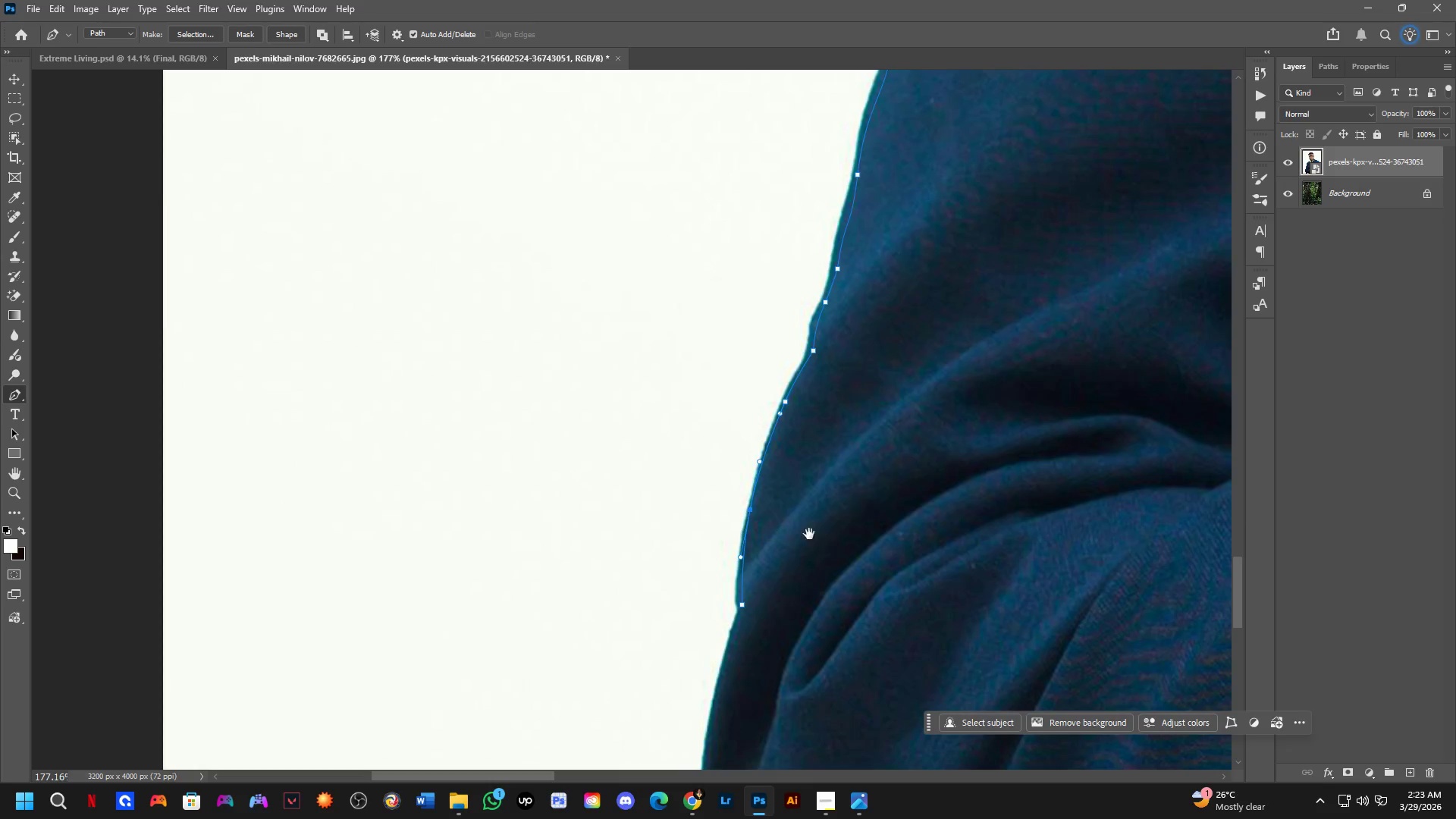 
key(Shift+ShiftLeft)
 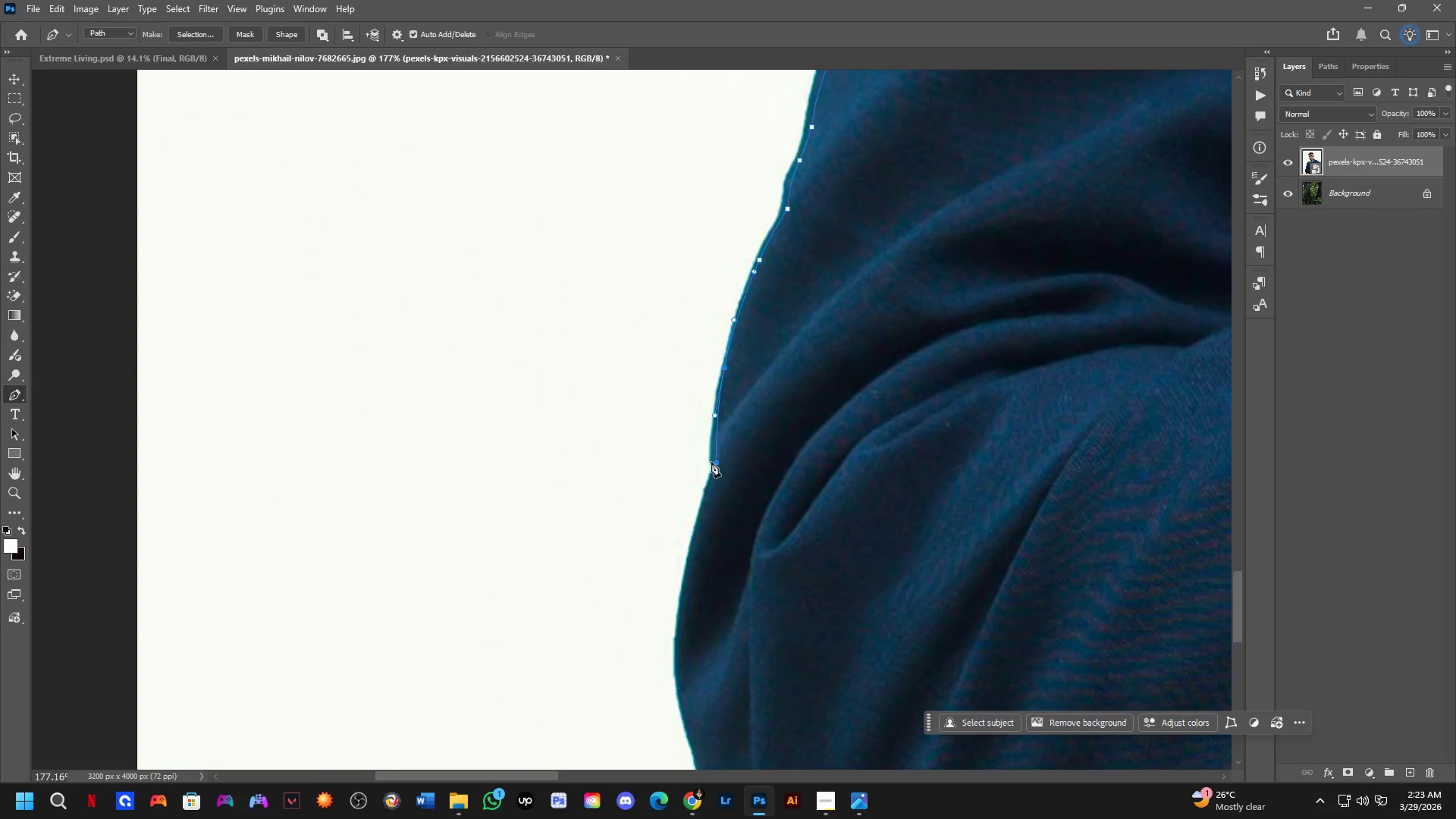 
hold_key(key=AltLeft, duration=1.0)
 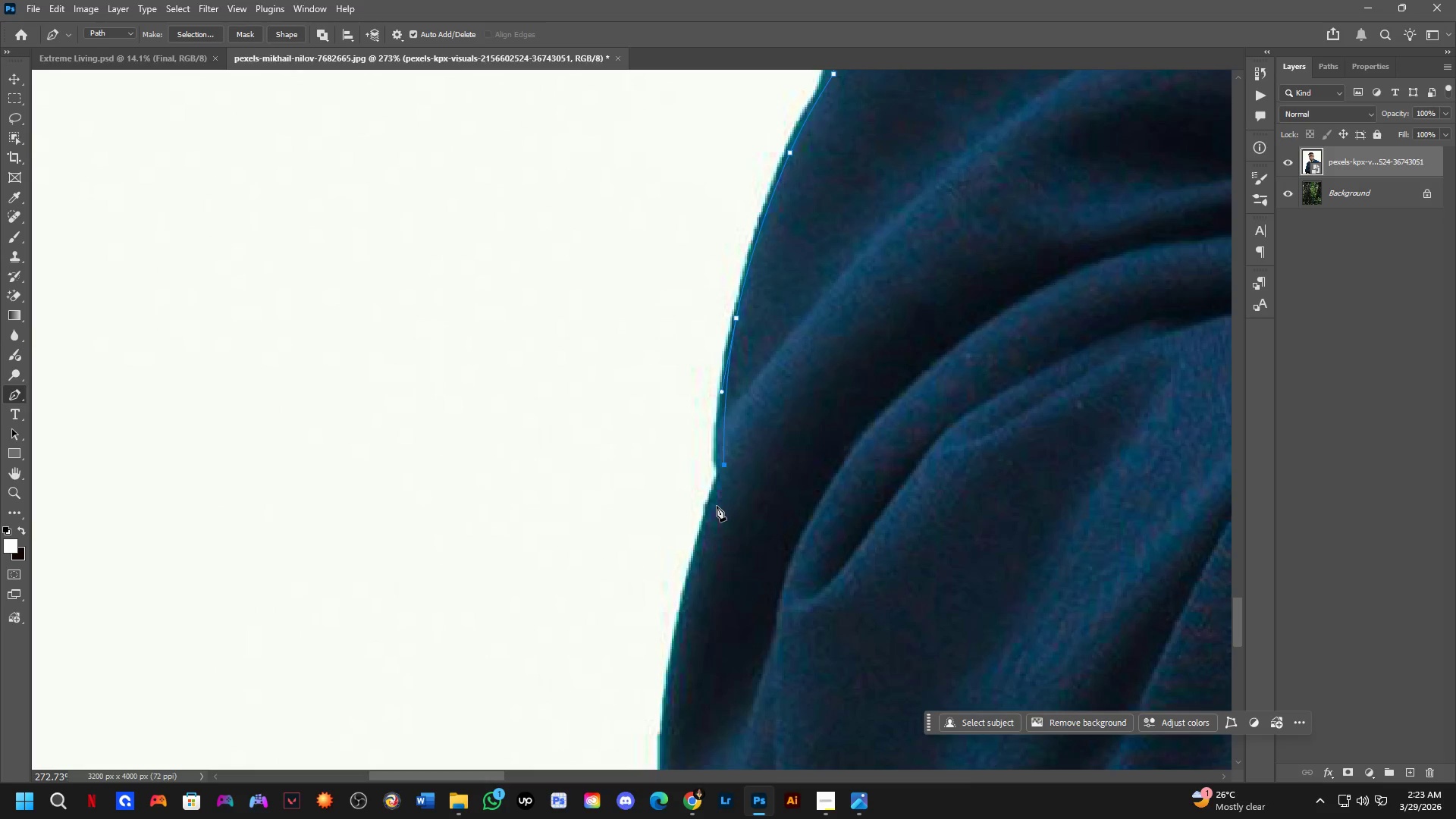 
scroll: coordinate [704, 463], scroll_direction: up, amount: 2.0
 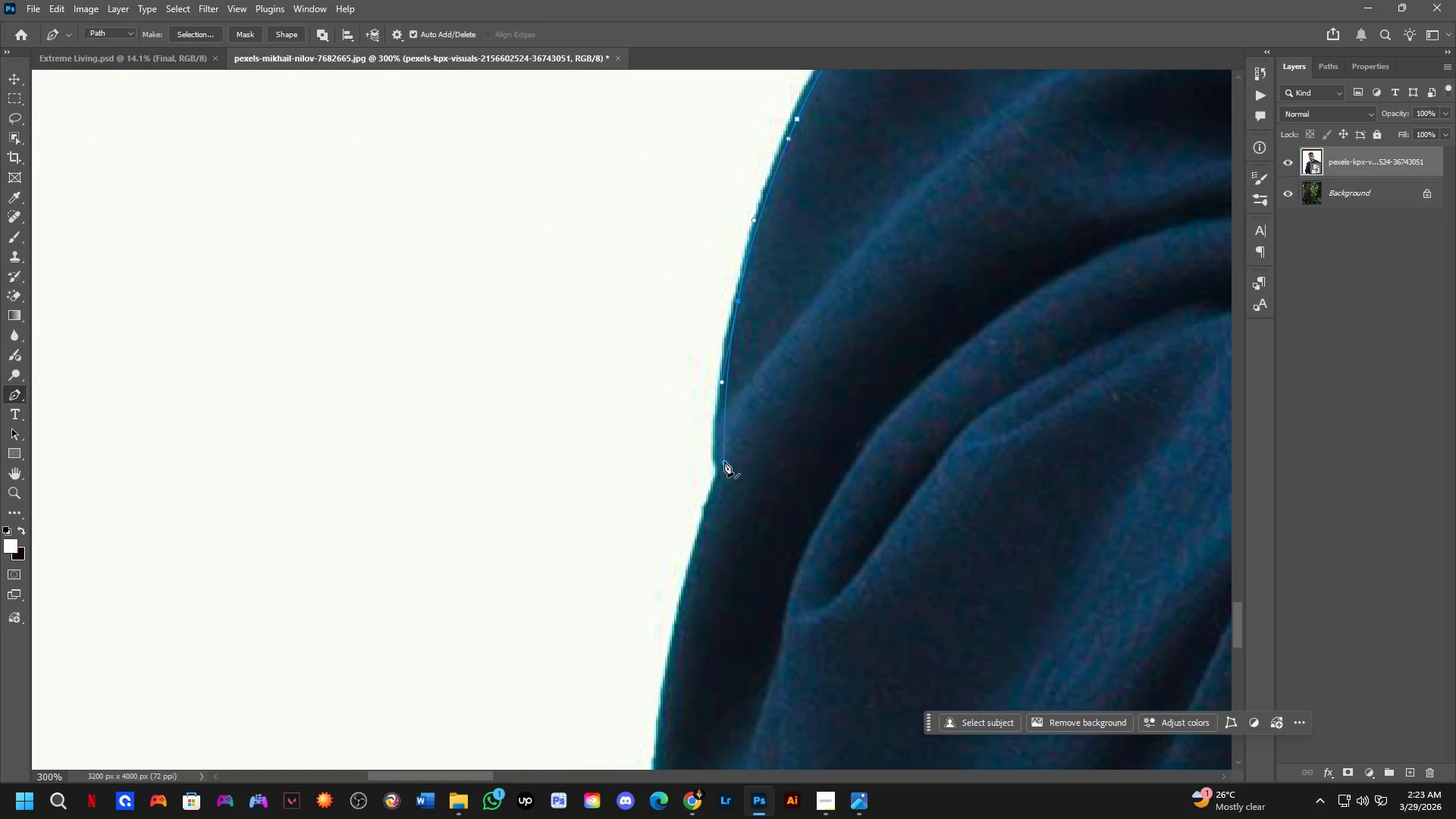 
left_click([724, 463])
 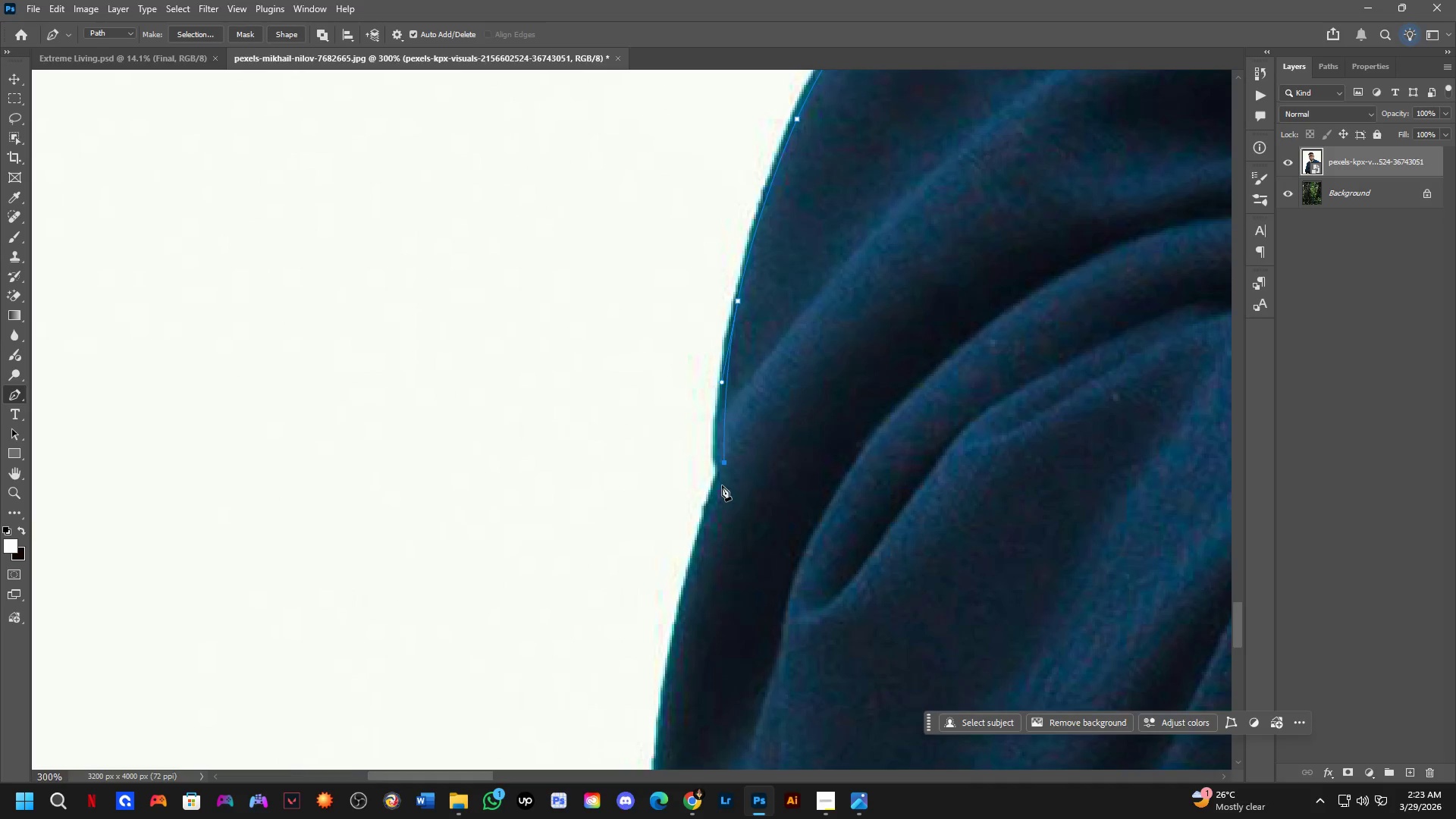 
scroll: coordinate [720, 486], scroll_direction: down, amount: 1.0
 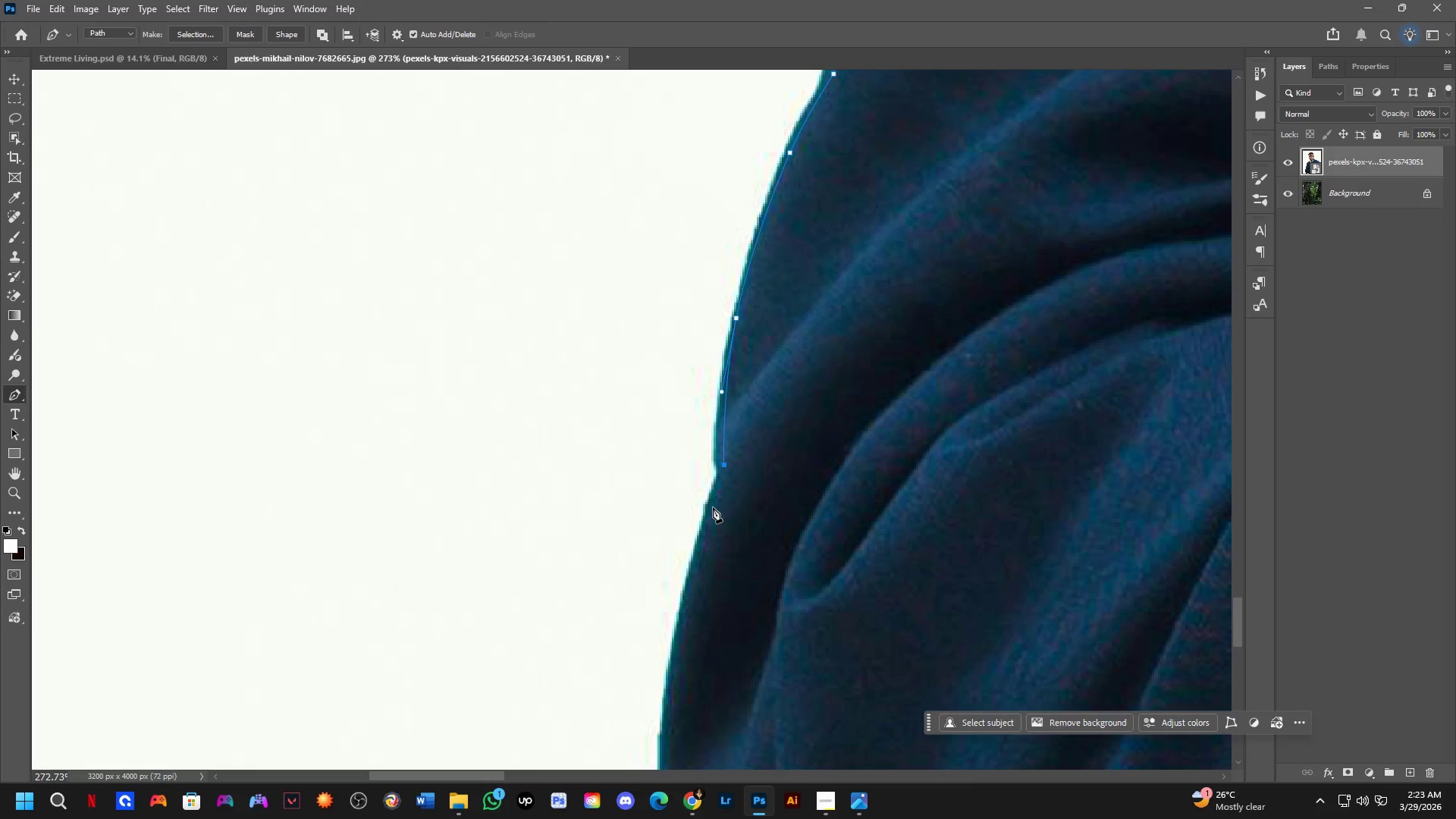 
left_click_drag(start_coordinate=[711, 507], to_coordinate=[707, 532])
 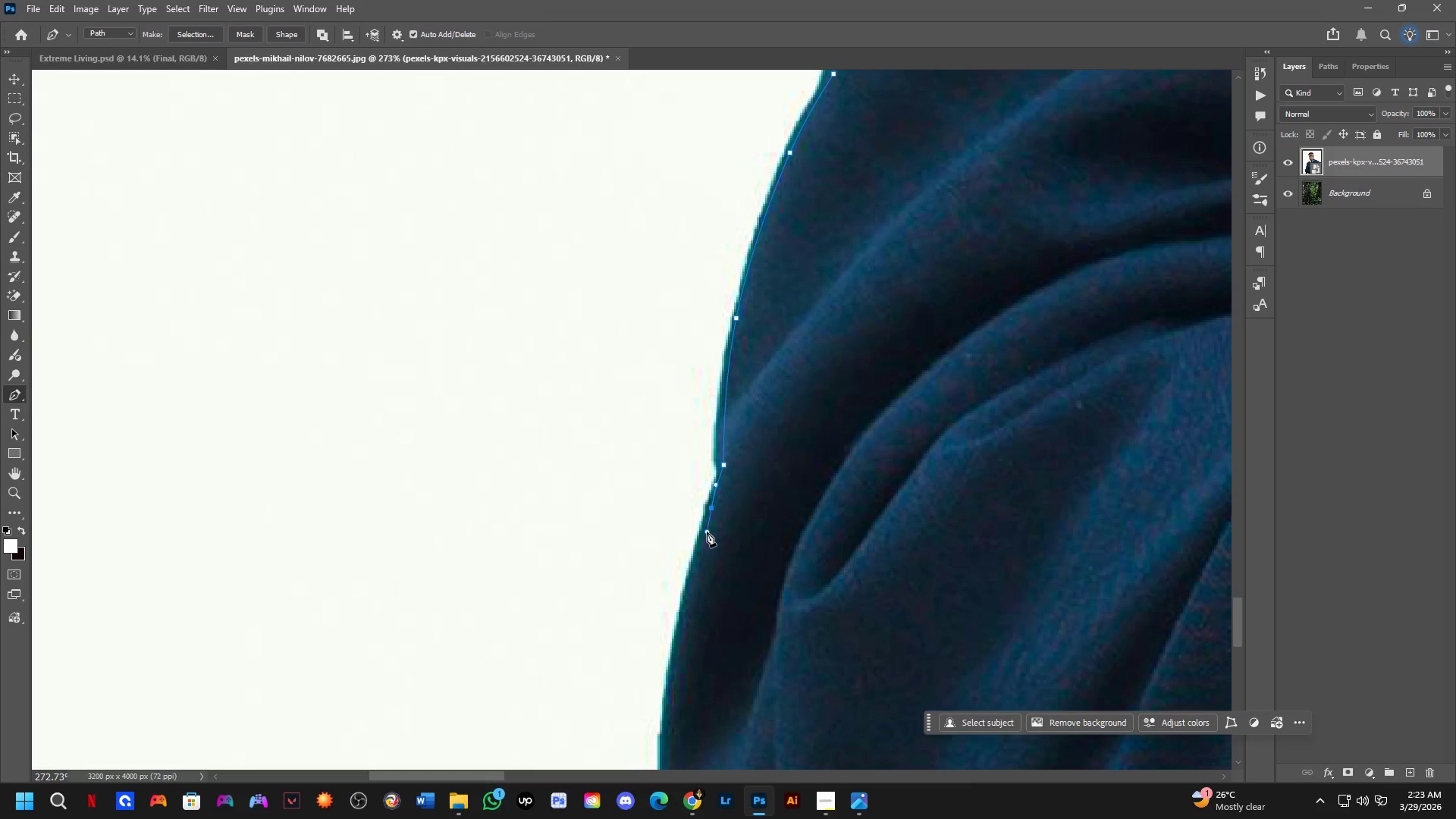 
hold_key(key=Space, duration=0.52)
 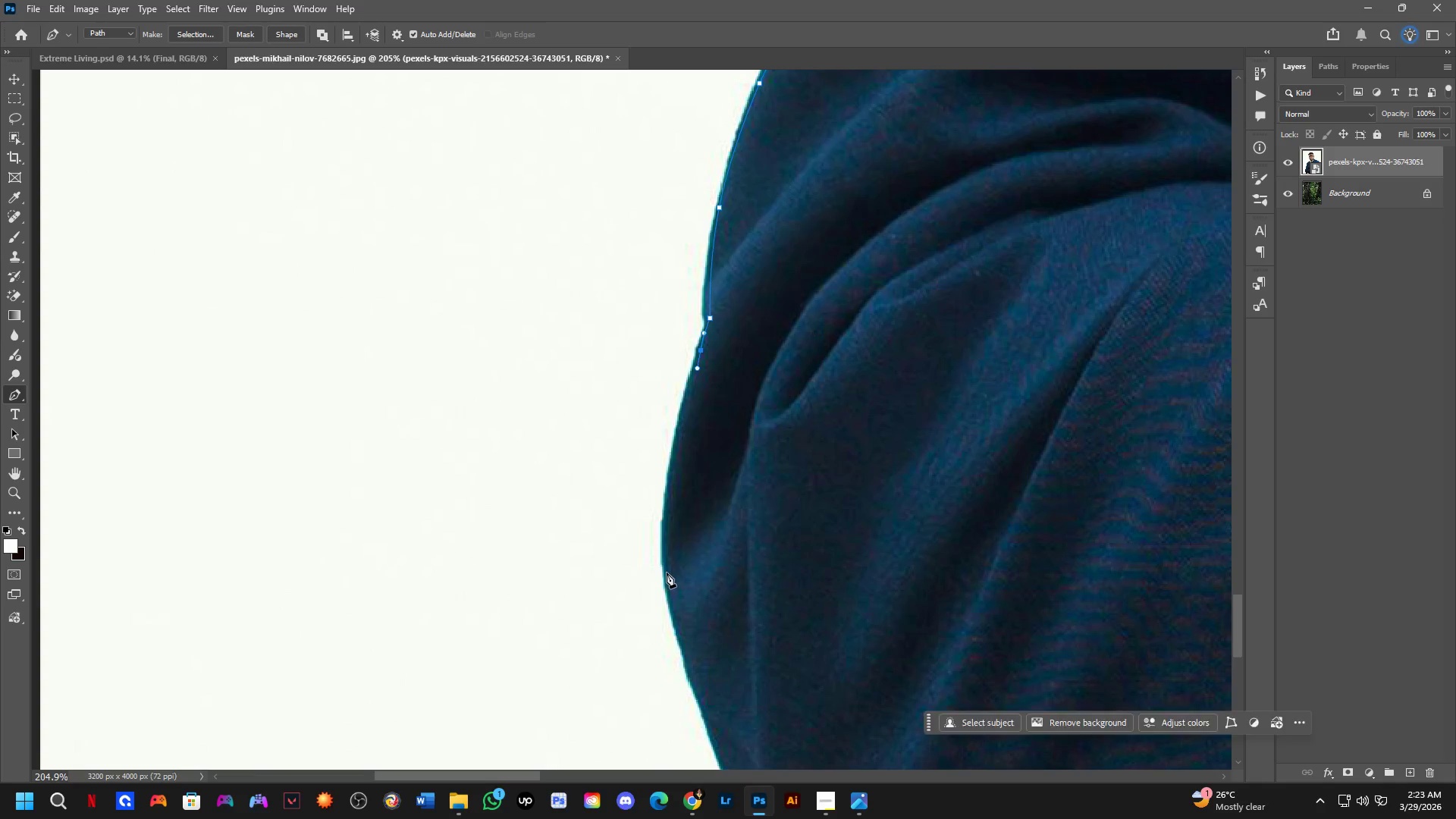 
left_click_drag(start_coordinate=[709, 578], to_coordinate=[699, 413])
 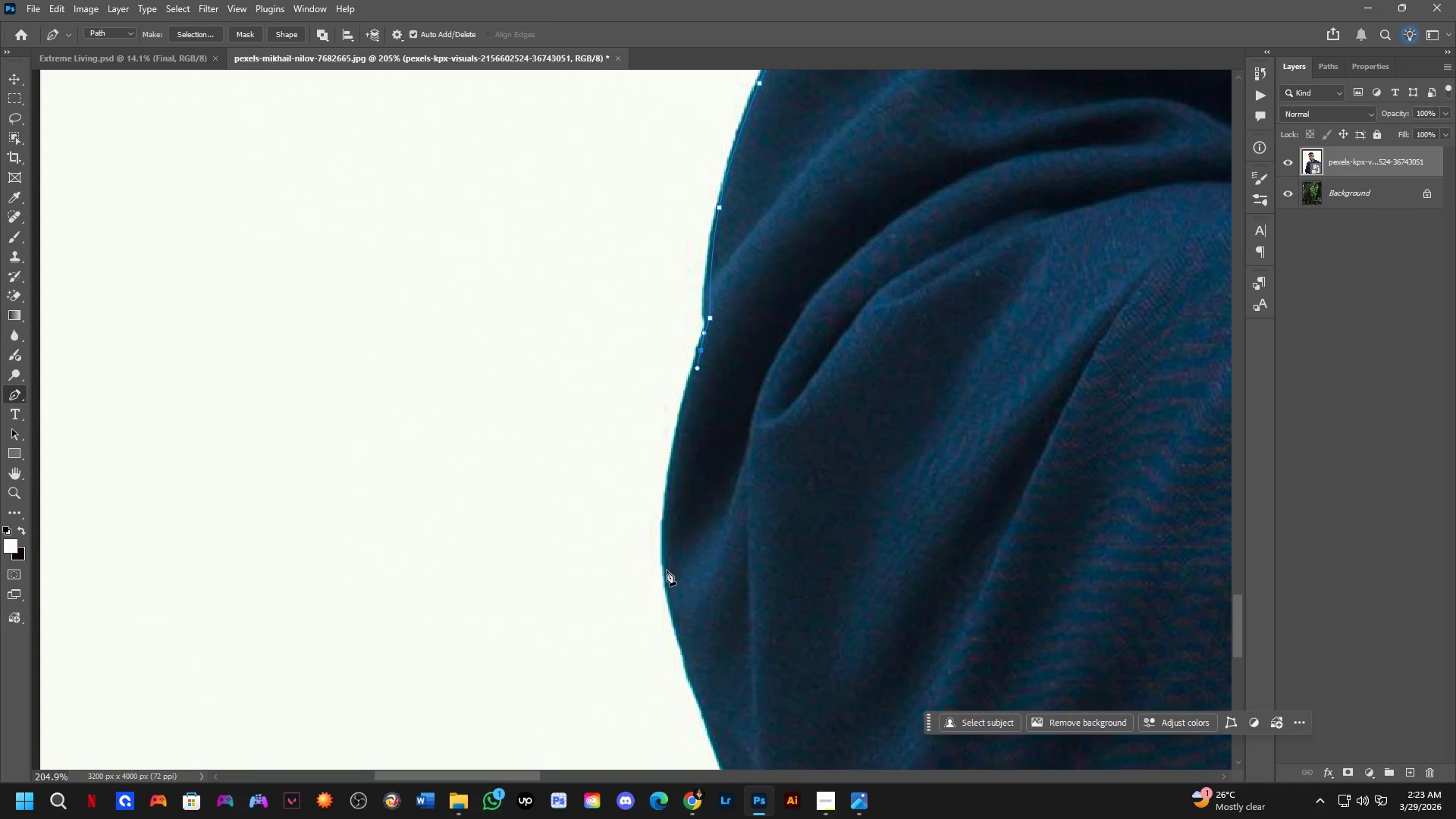 
scroll: coordinate [707, 539], scroll_direction: down, amount: 3.0
 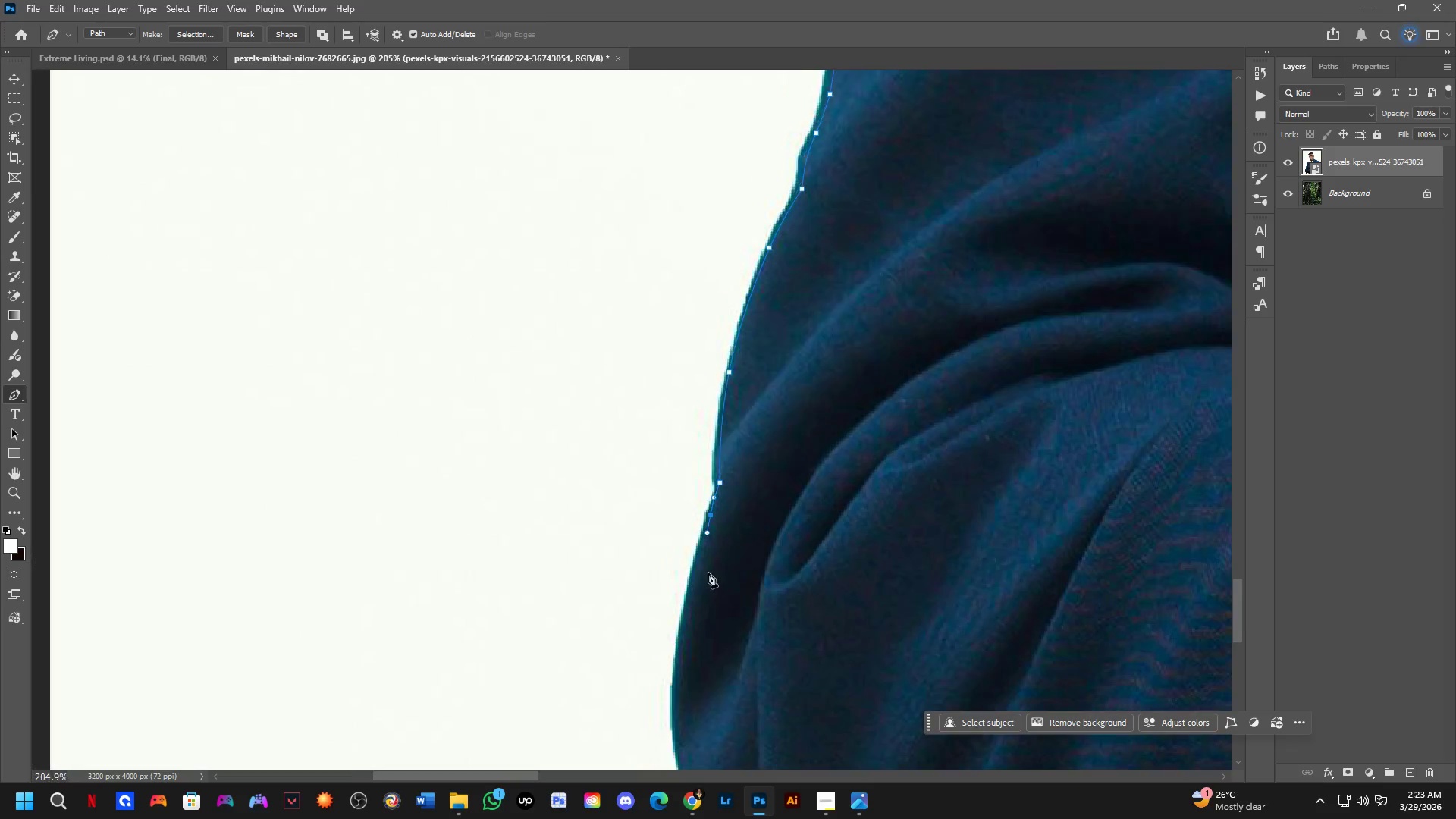 
left_click_drag(start_coordinate=[667, 574], to_coordinate=[676, 664])
 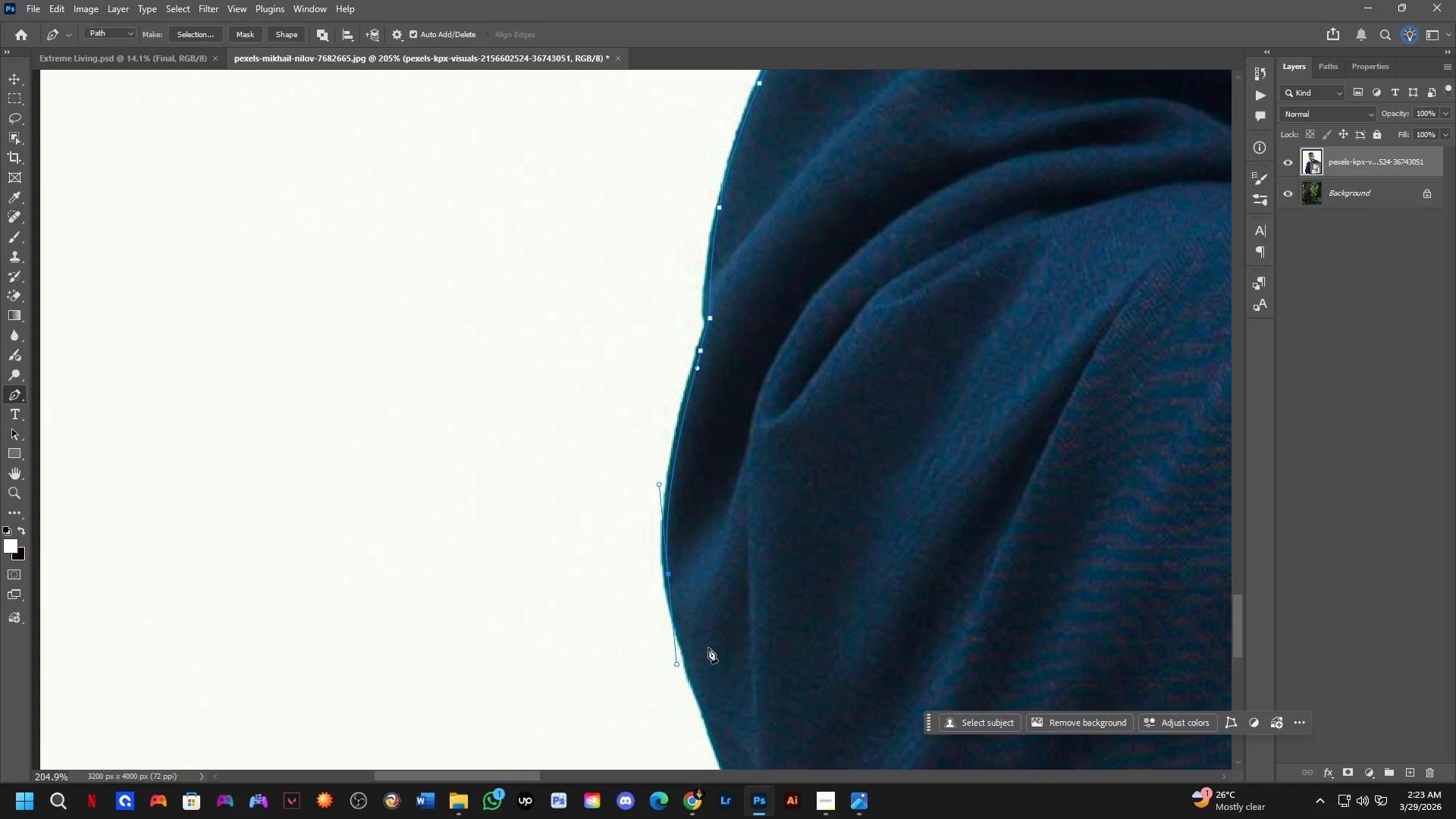 
hold_key(key=Space, duration=0.62)
 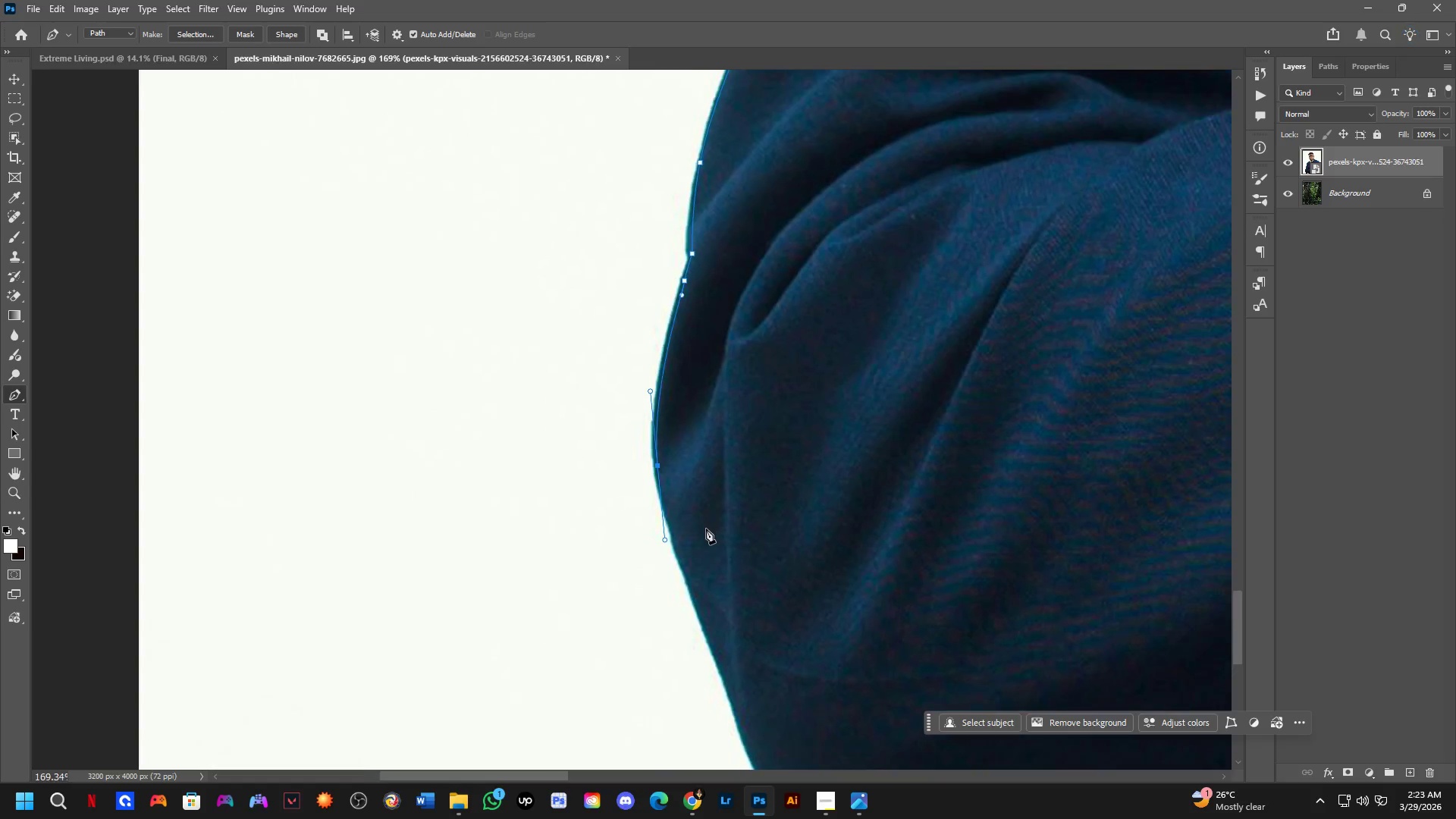 
left_click_drag(start_coordinate=[731, 640], to_coordinate=[711, 520])
 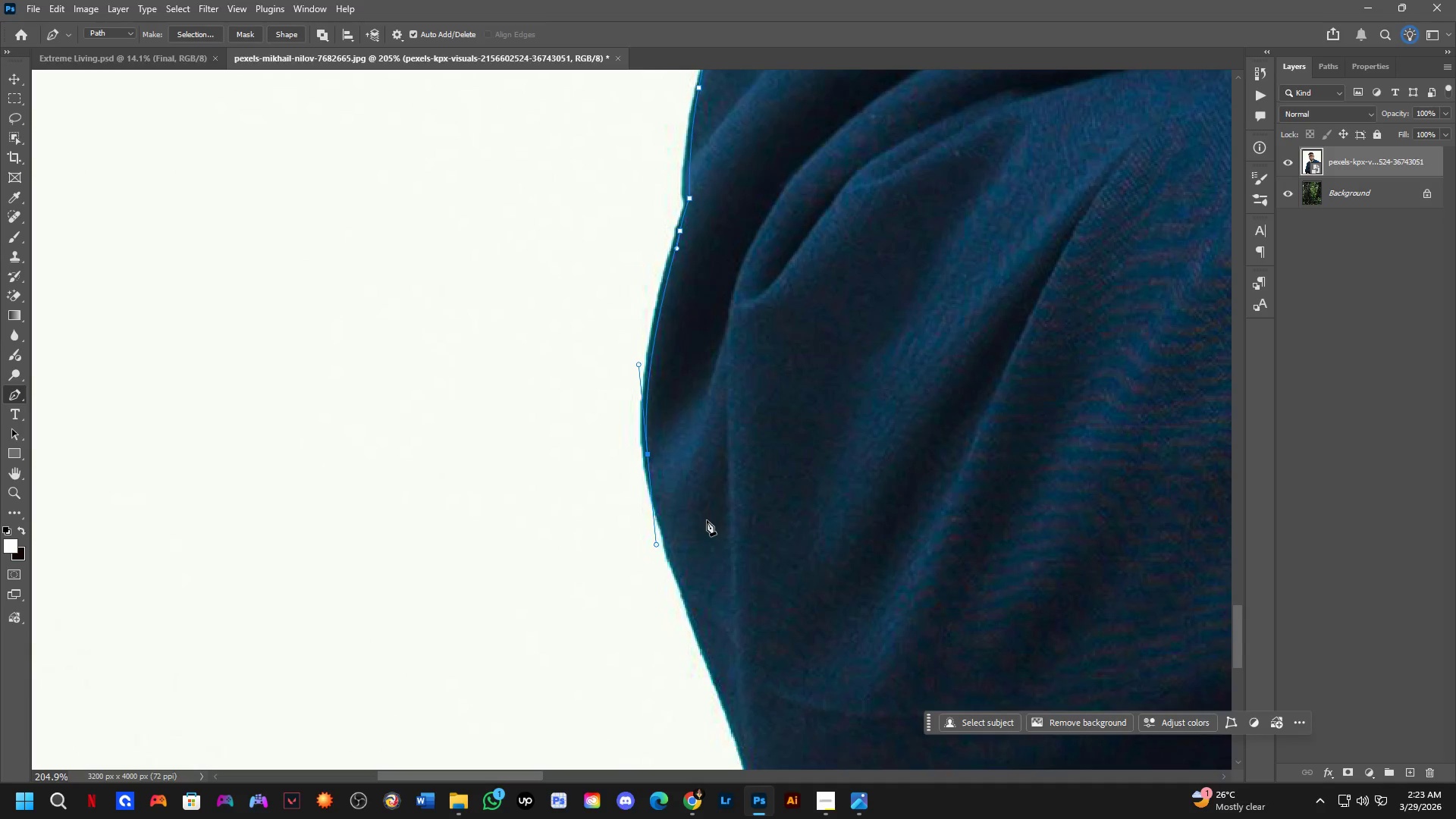 
hold_key(key=Space, duration=0.5)
 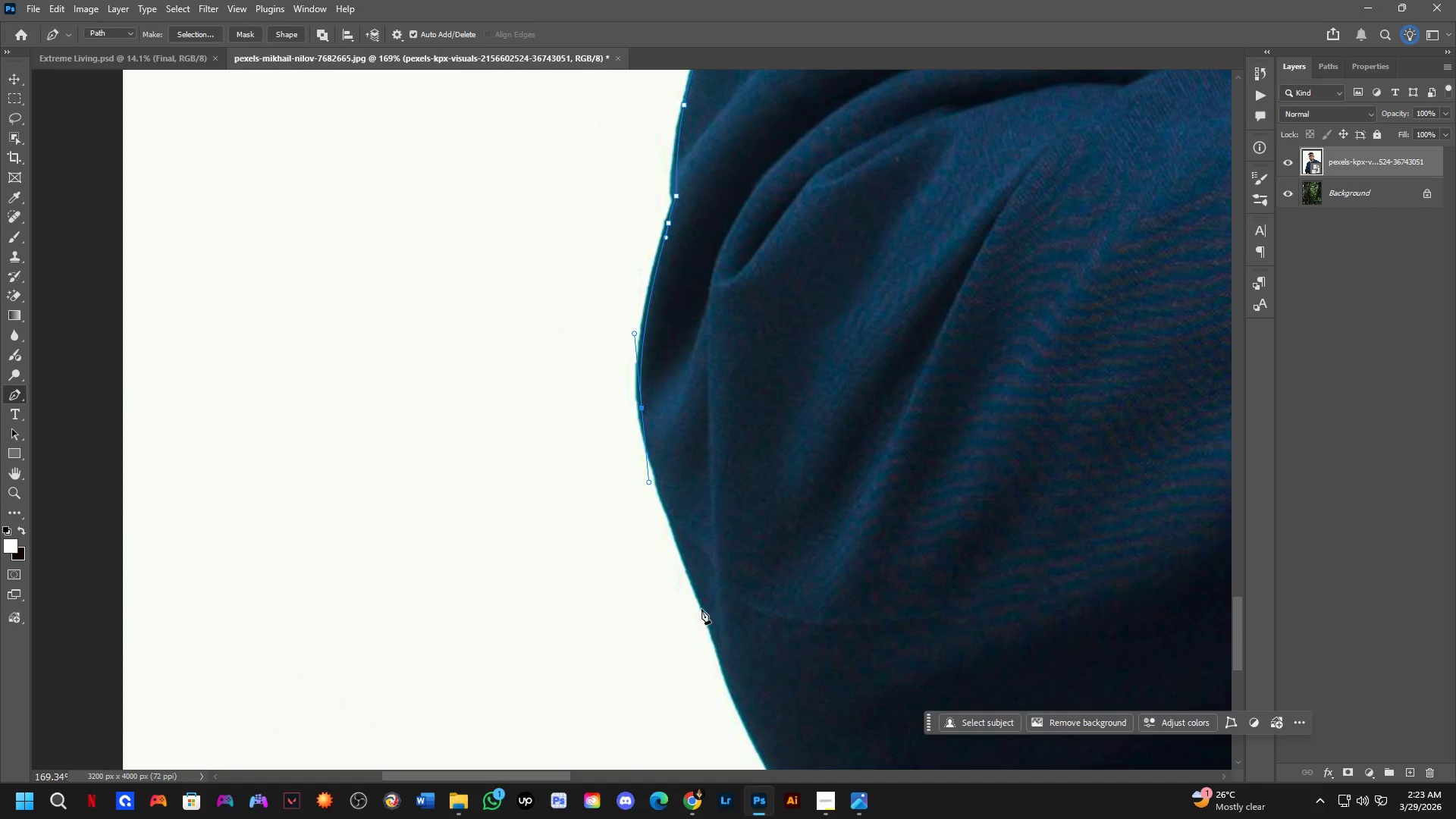 
left_click_drag(start_coordinate=[714, 550], to_coordinate=[701, 502])
 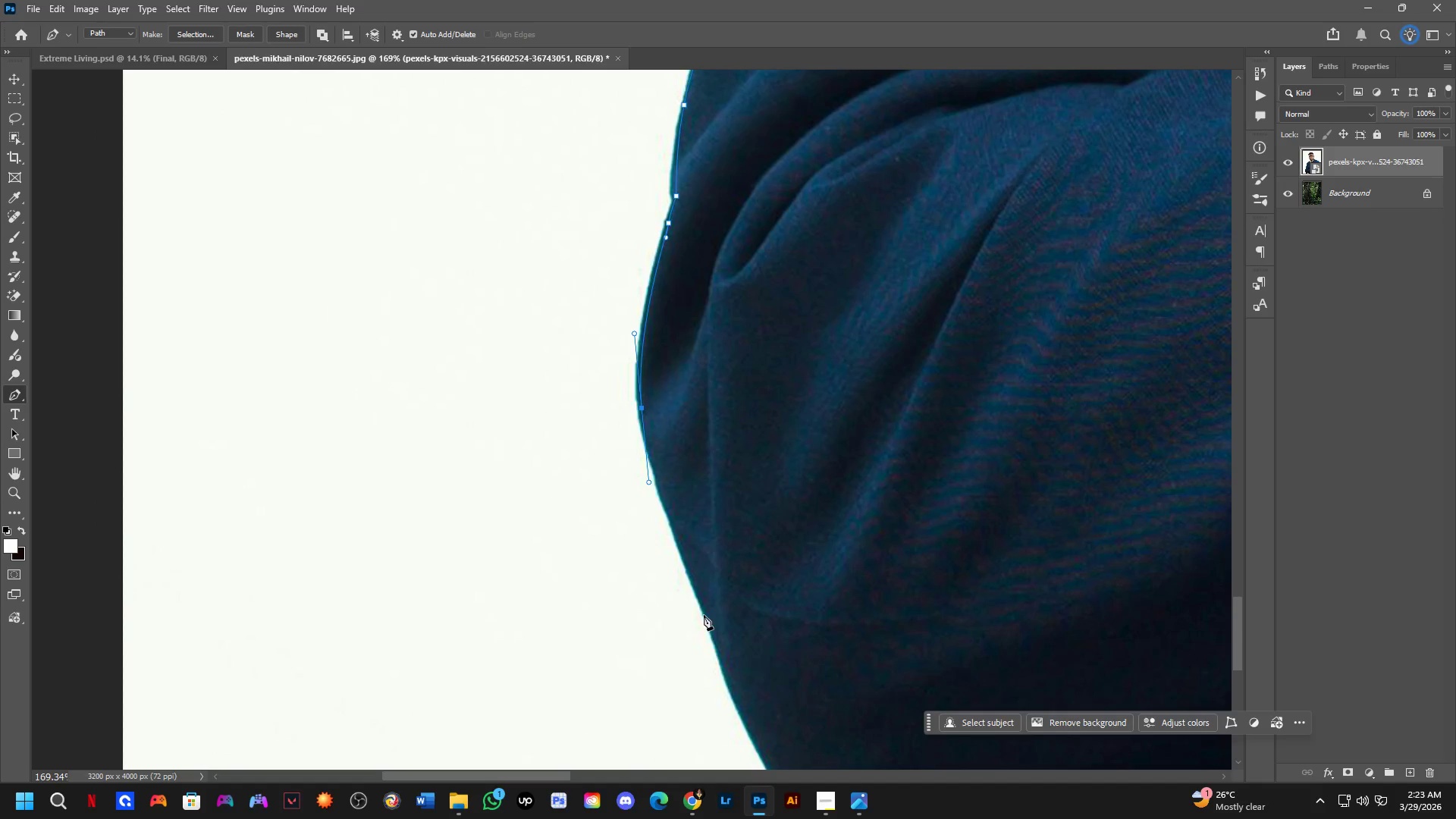 
scroll: coordinate [707, 521], scroll_direction: down, amount: 2.0
 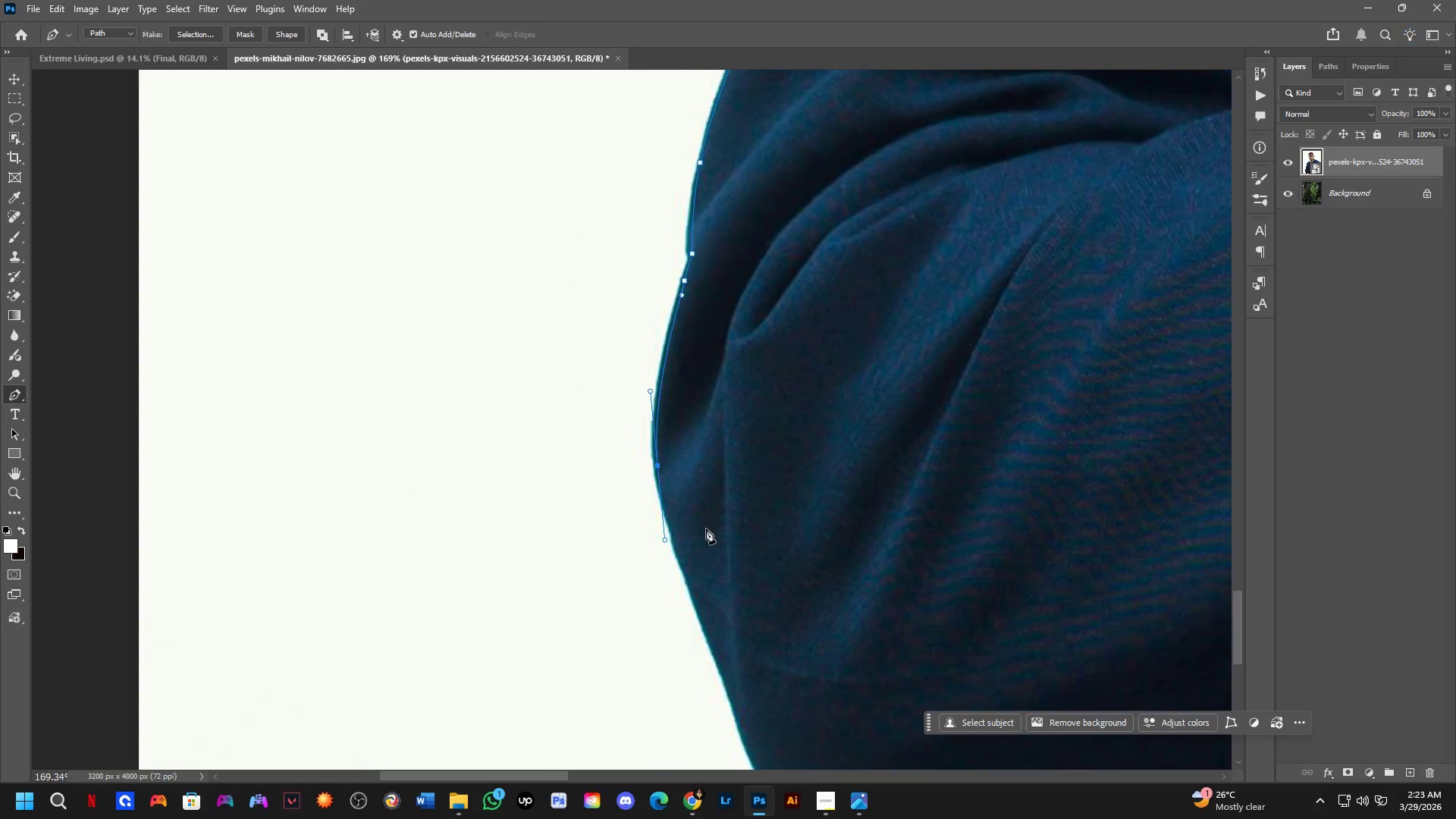 
left_click([709, 619])
 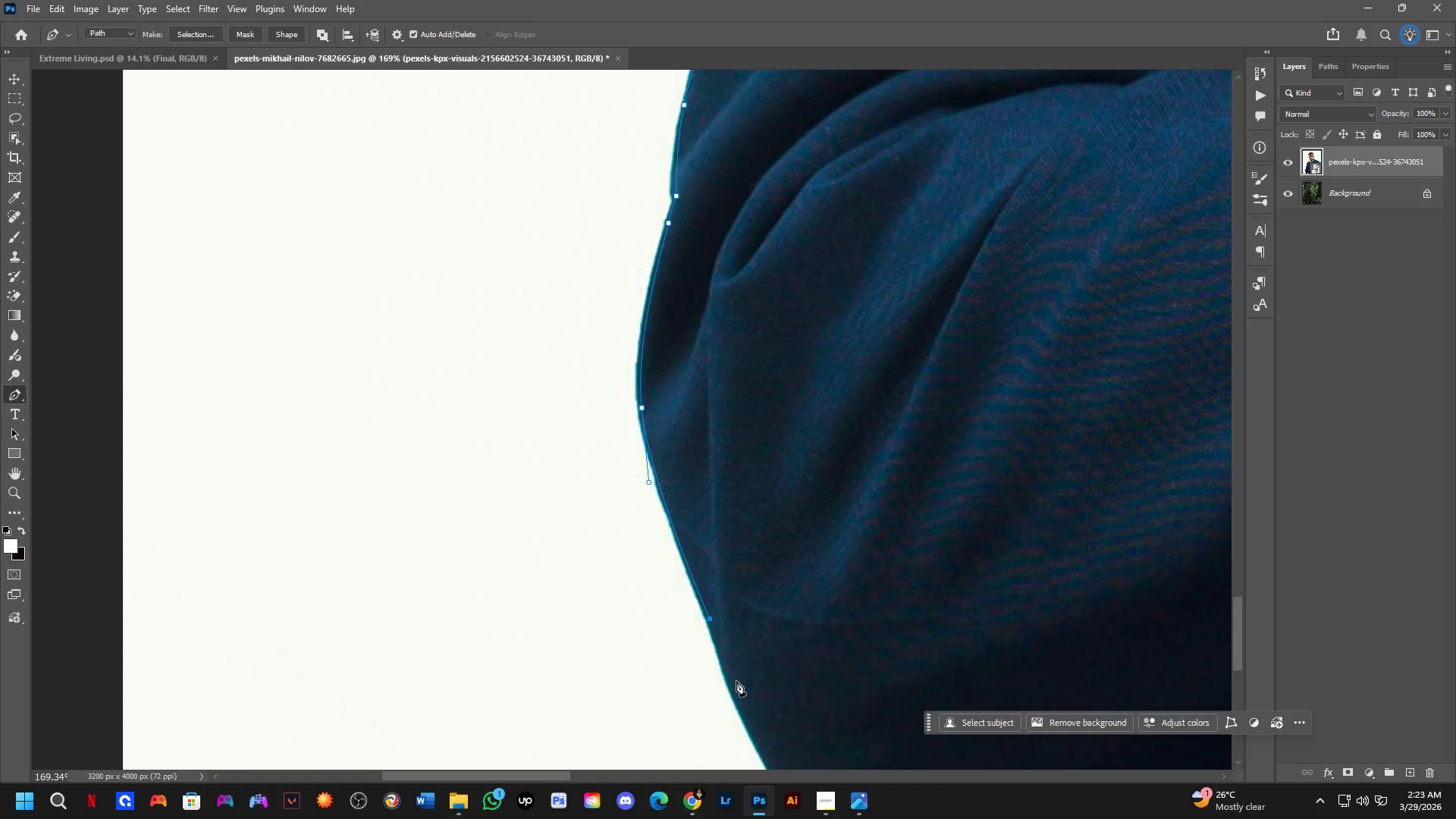 
hold_key(key=Space, duration=0.5)
 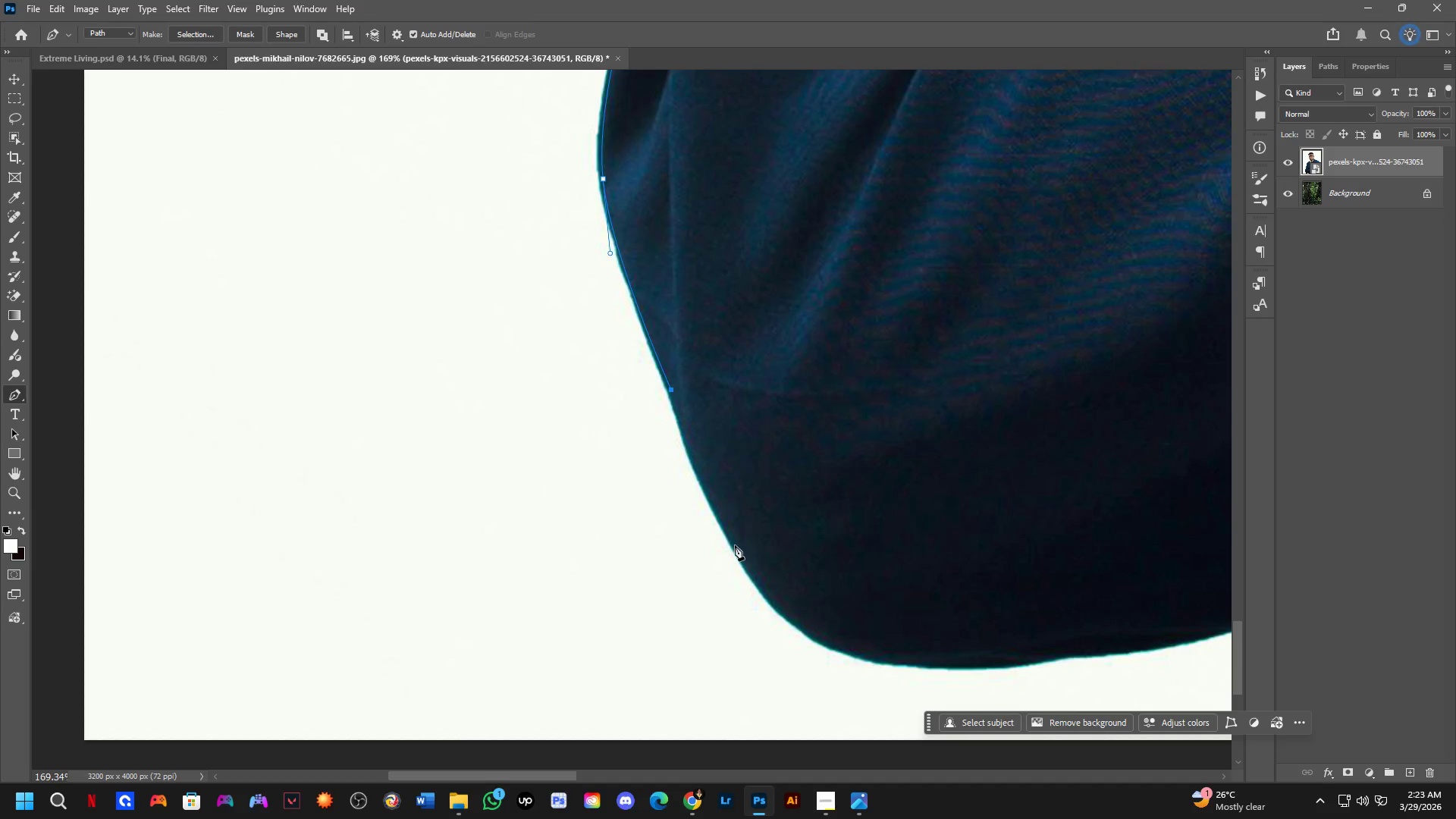 
left_click_drag(start_coordinate=[748, 710], to_coordinate=[710, 481])
 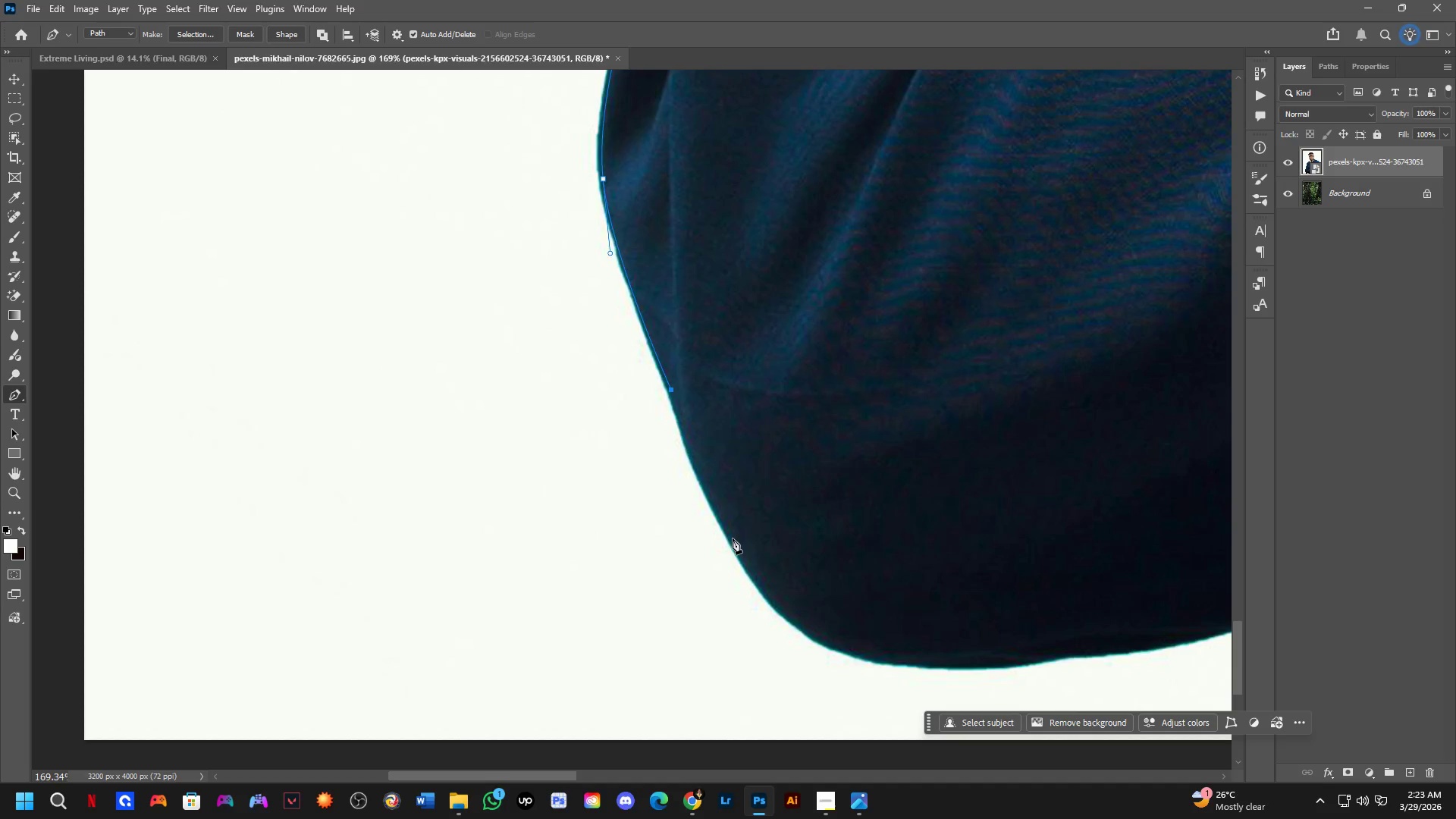 
left_click_drag(start_coordinate=[735, 546], to_coordinate=[773, 610])
 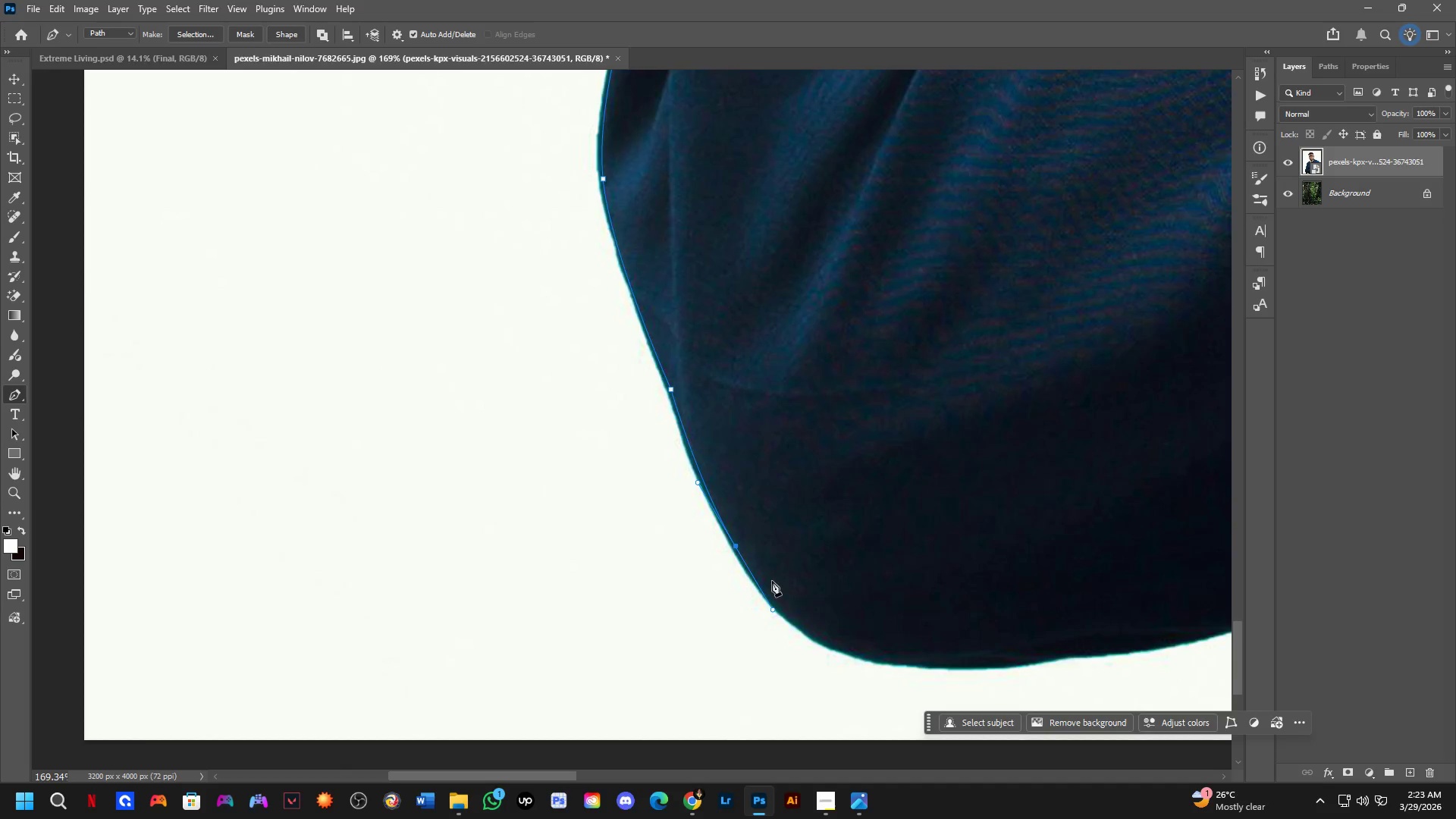 
scroll: coordinate [794, 621], scroll_direction: down, amount: 1.0
 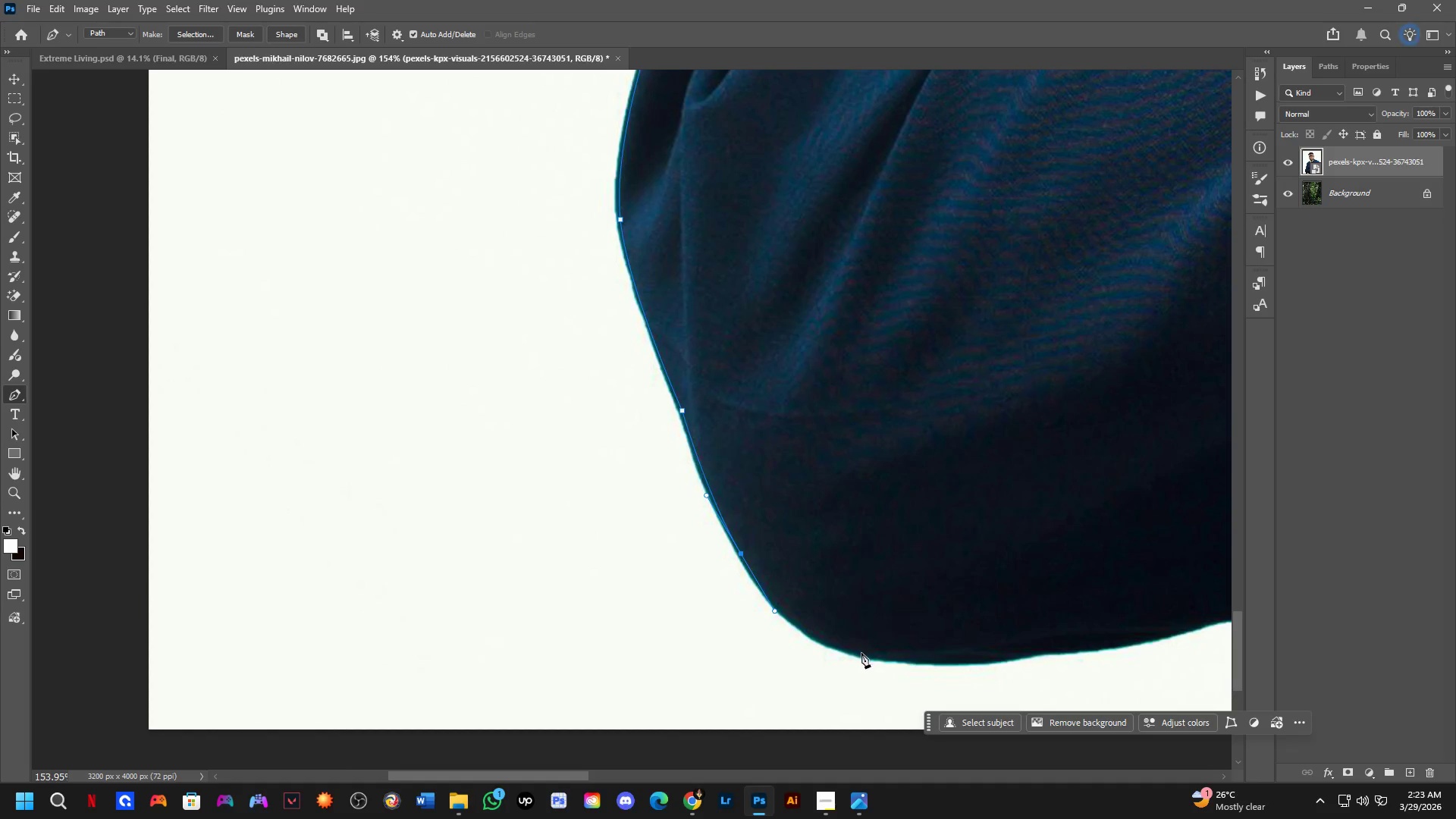 
left_click_drag(start_coordinate=[864, 653], to_coordinate=[921, 667])
 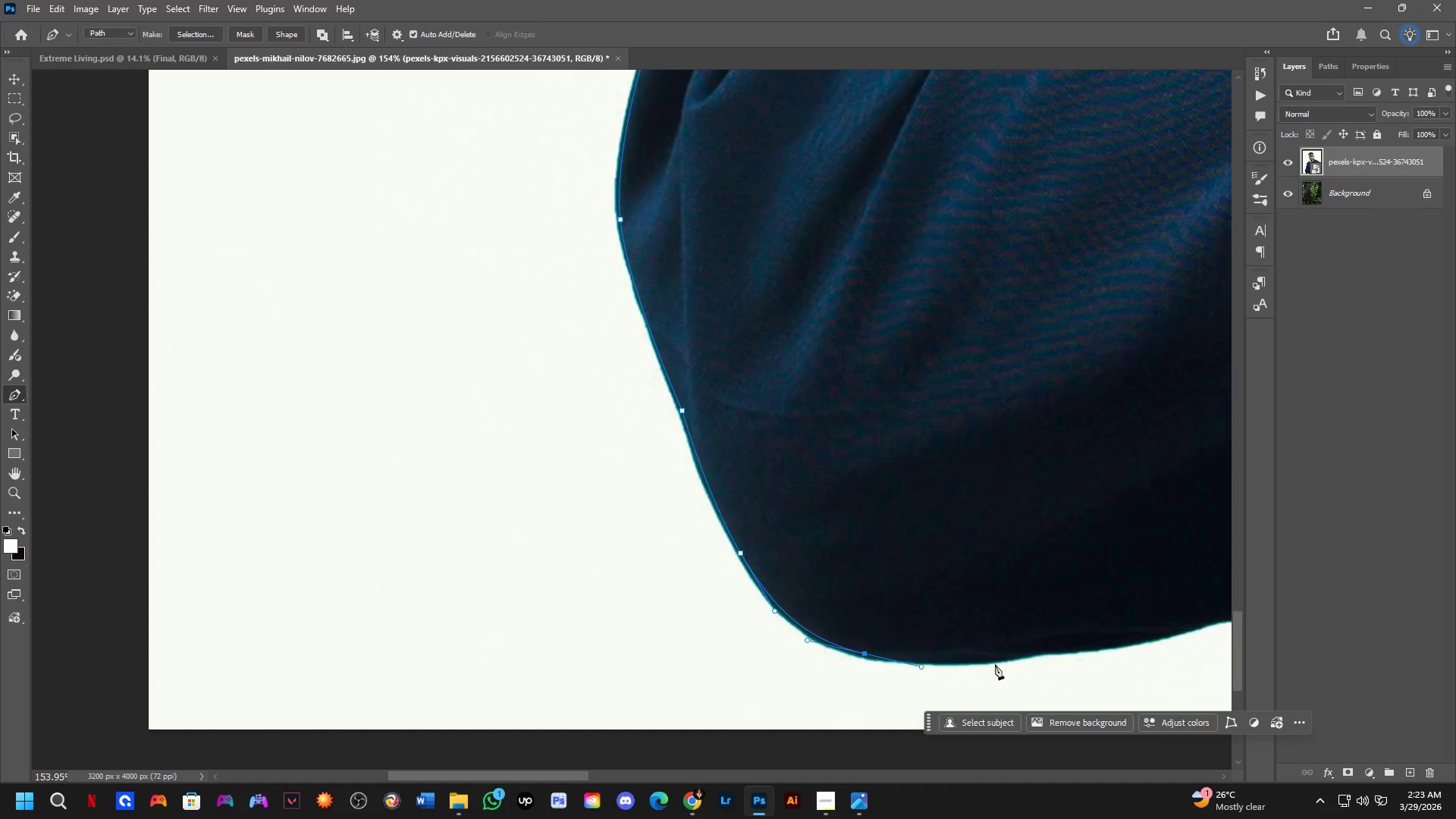 
hold_key(key=Space, duration=0.56)
 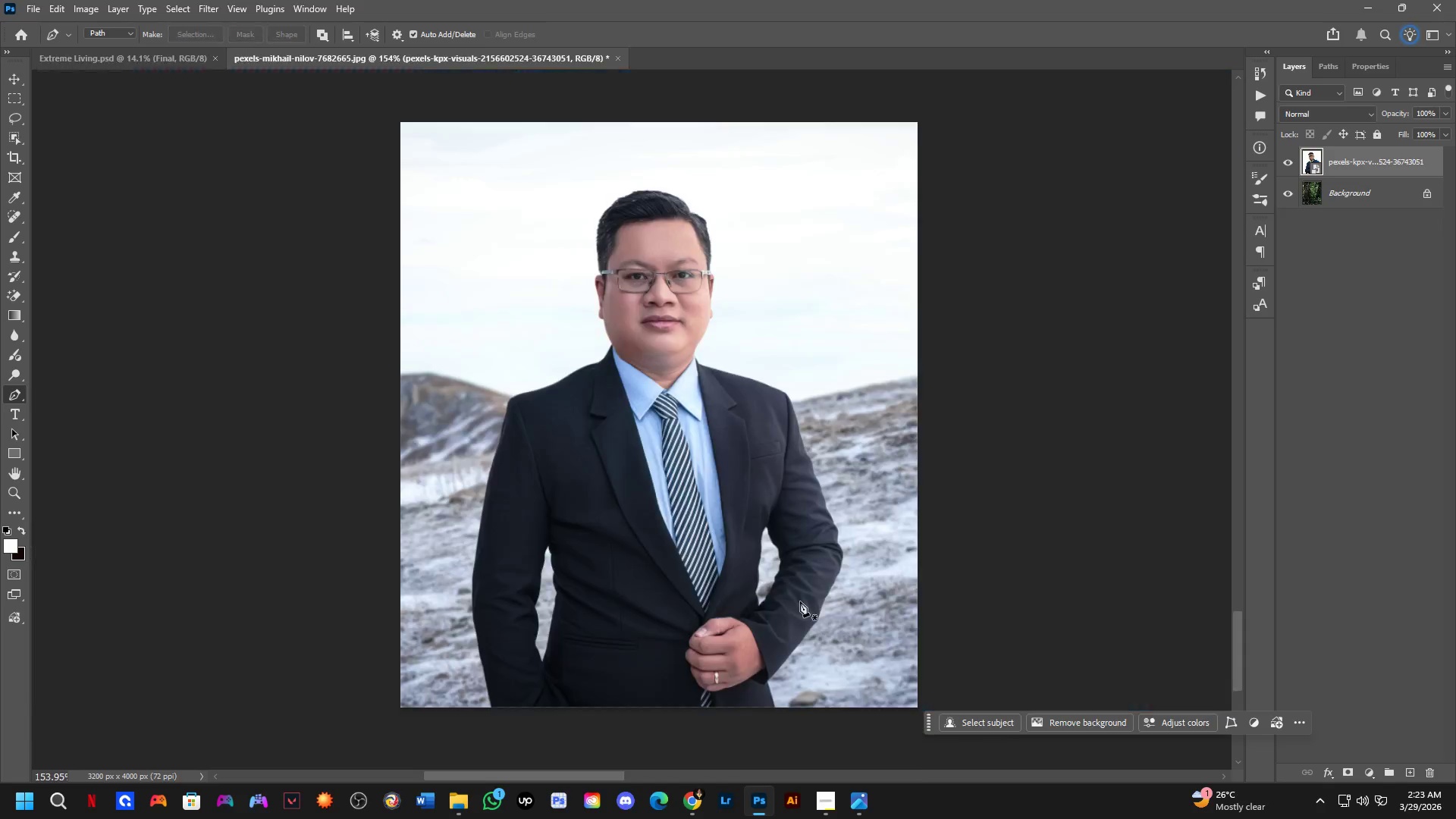 
left_click_drag(start_coordinate=[1031, 640], to_coordinate=[814, 643])
 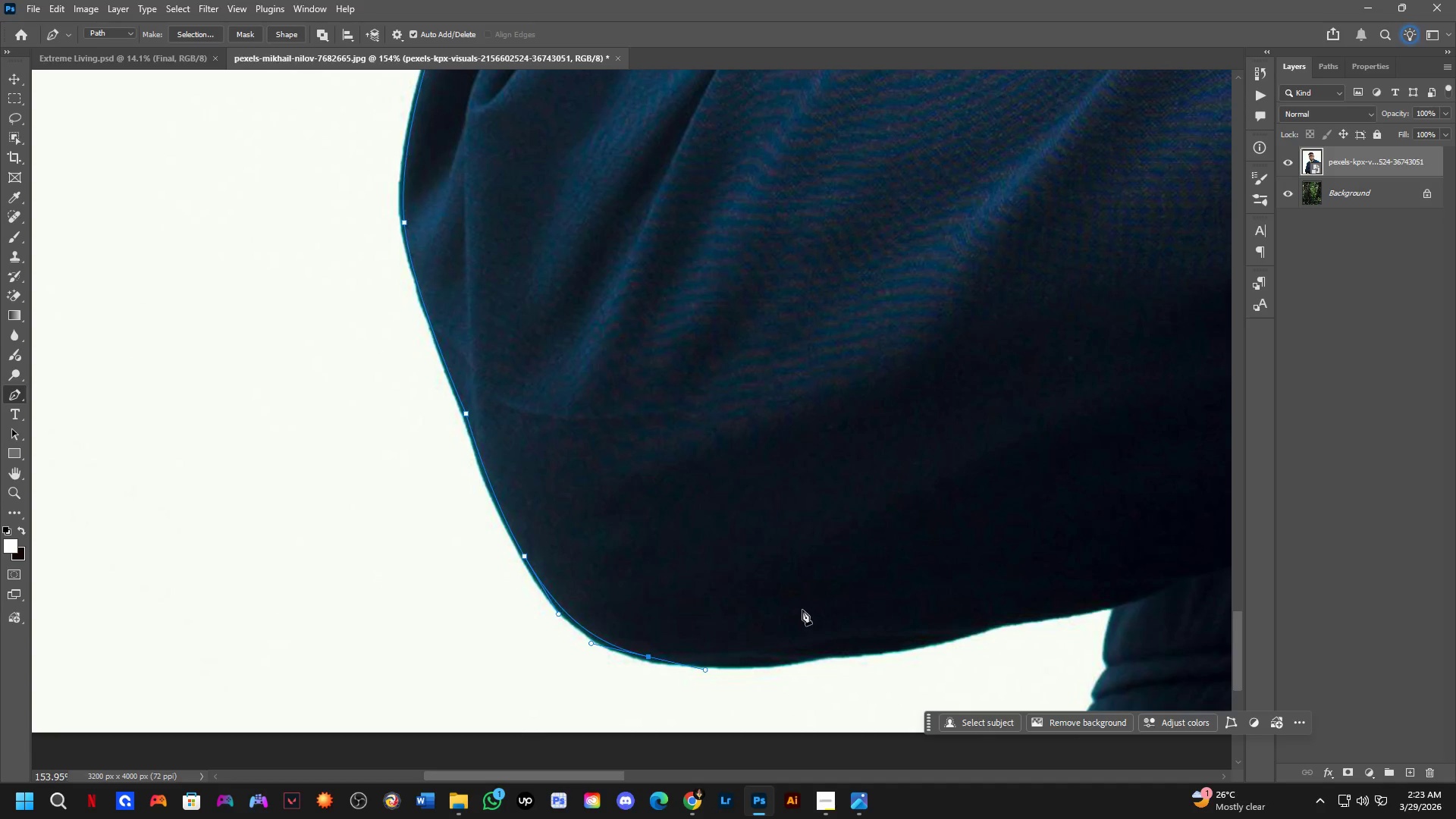 
key(Control+ControlLeft)
 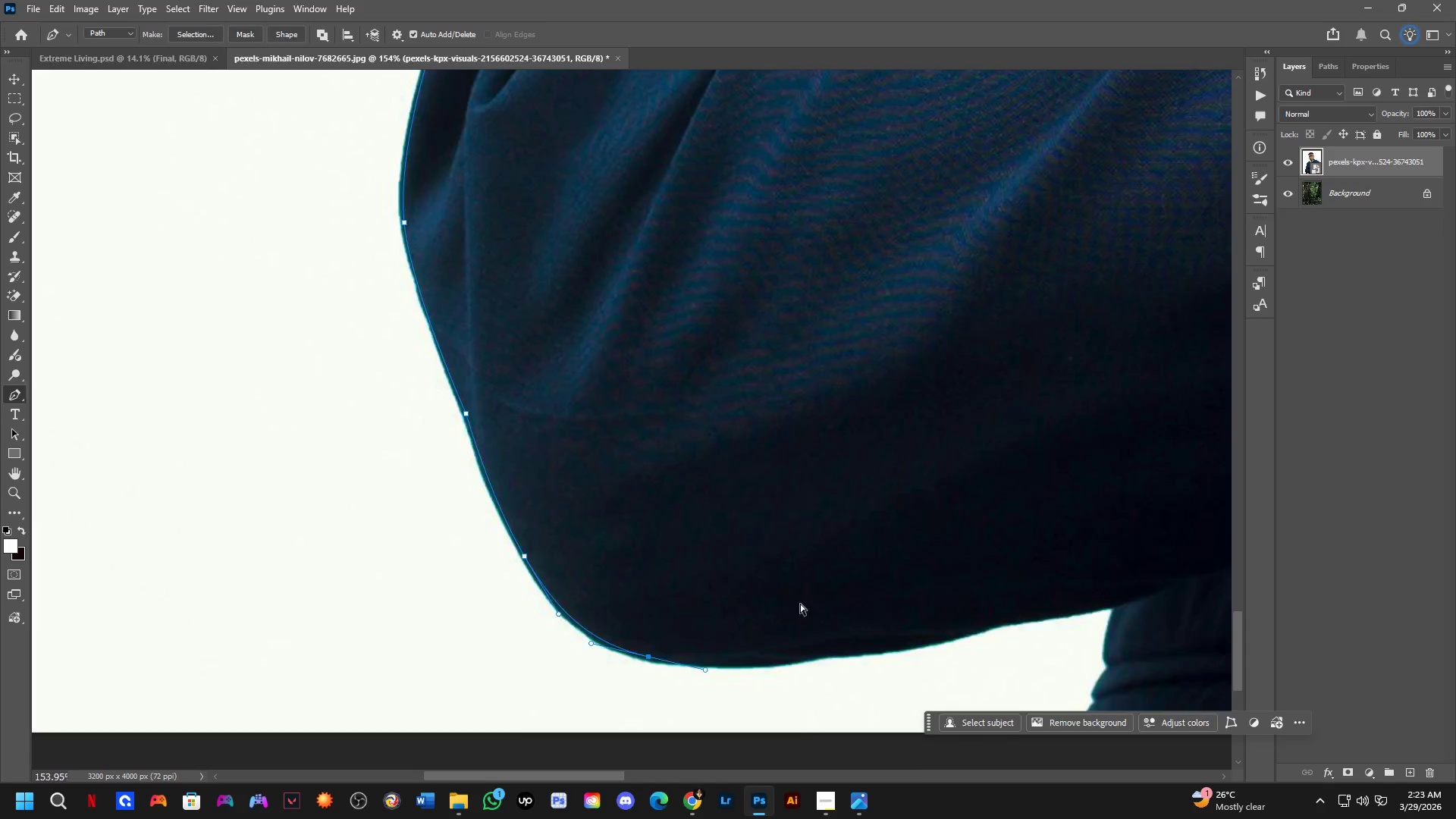 
key(Control+Tab)
 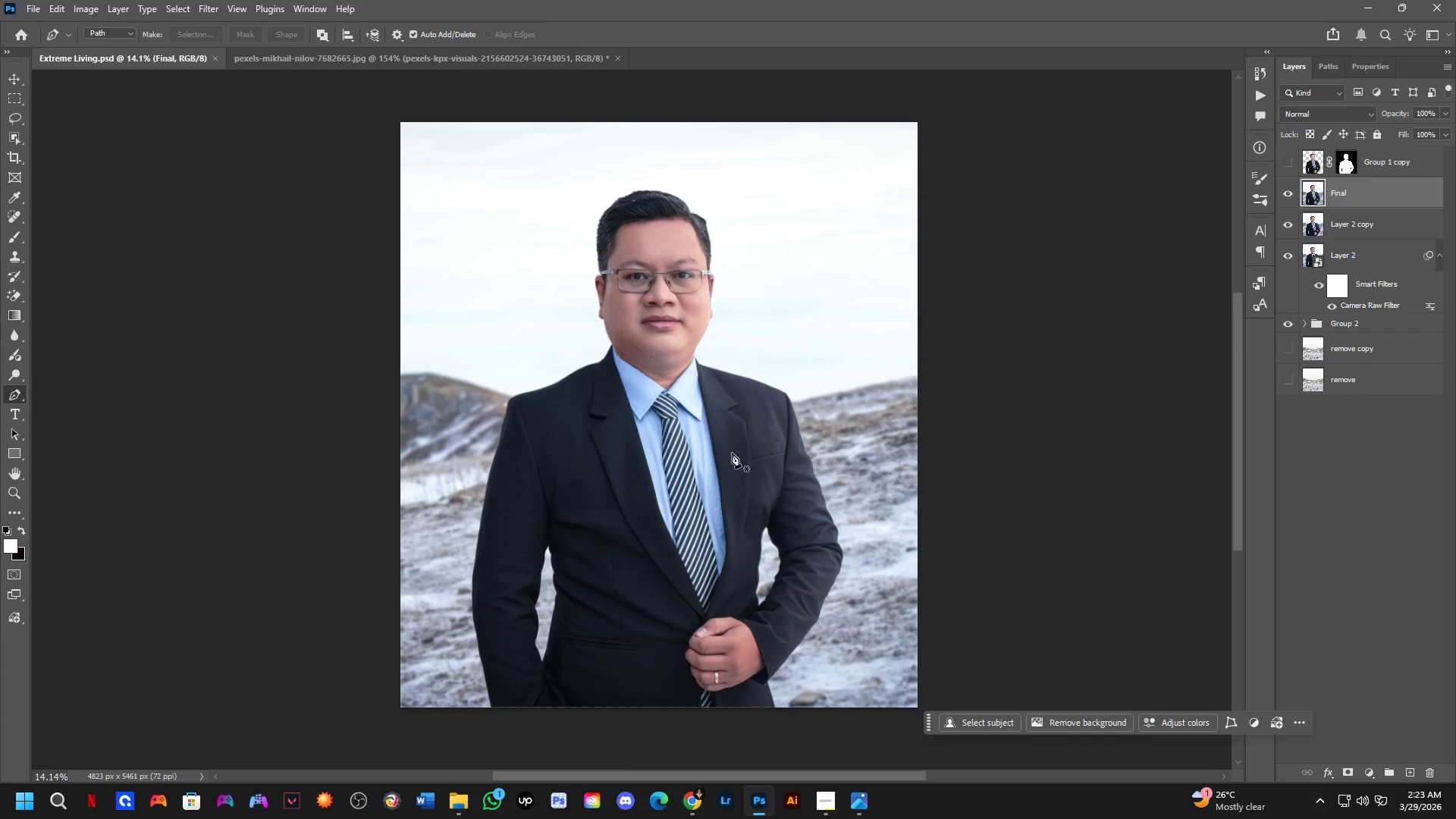 
scroll: coordinate [720, 417], scroll_direction: down, amount: 3.0
 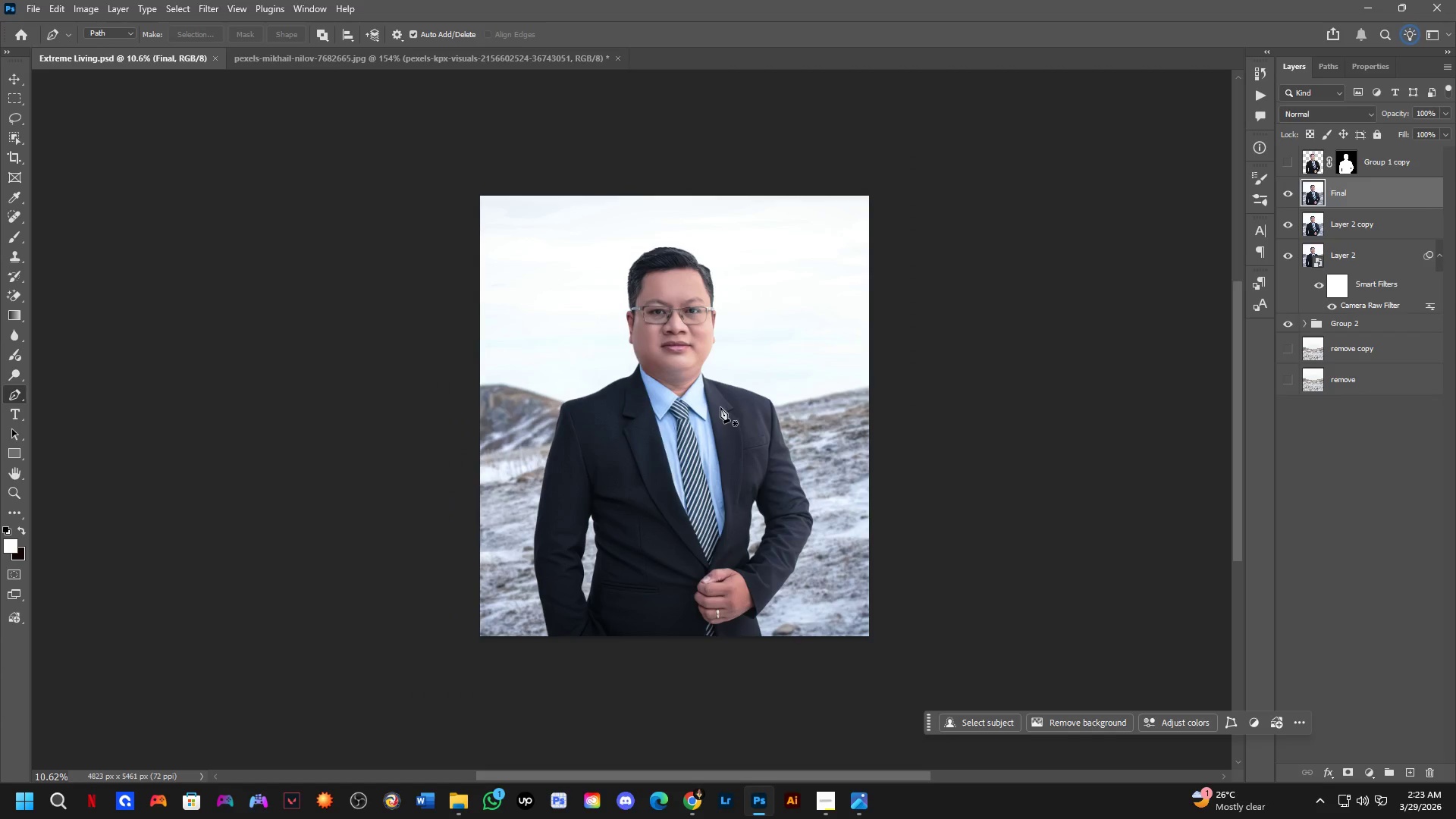 
key(Control+Tab)
 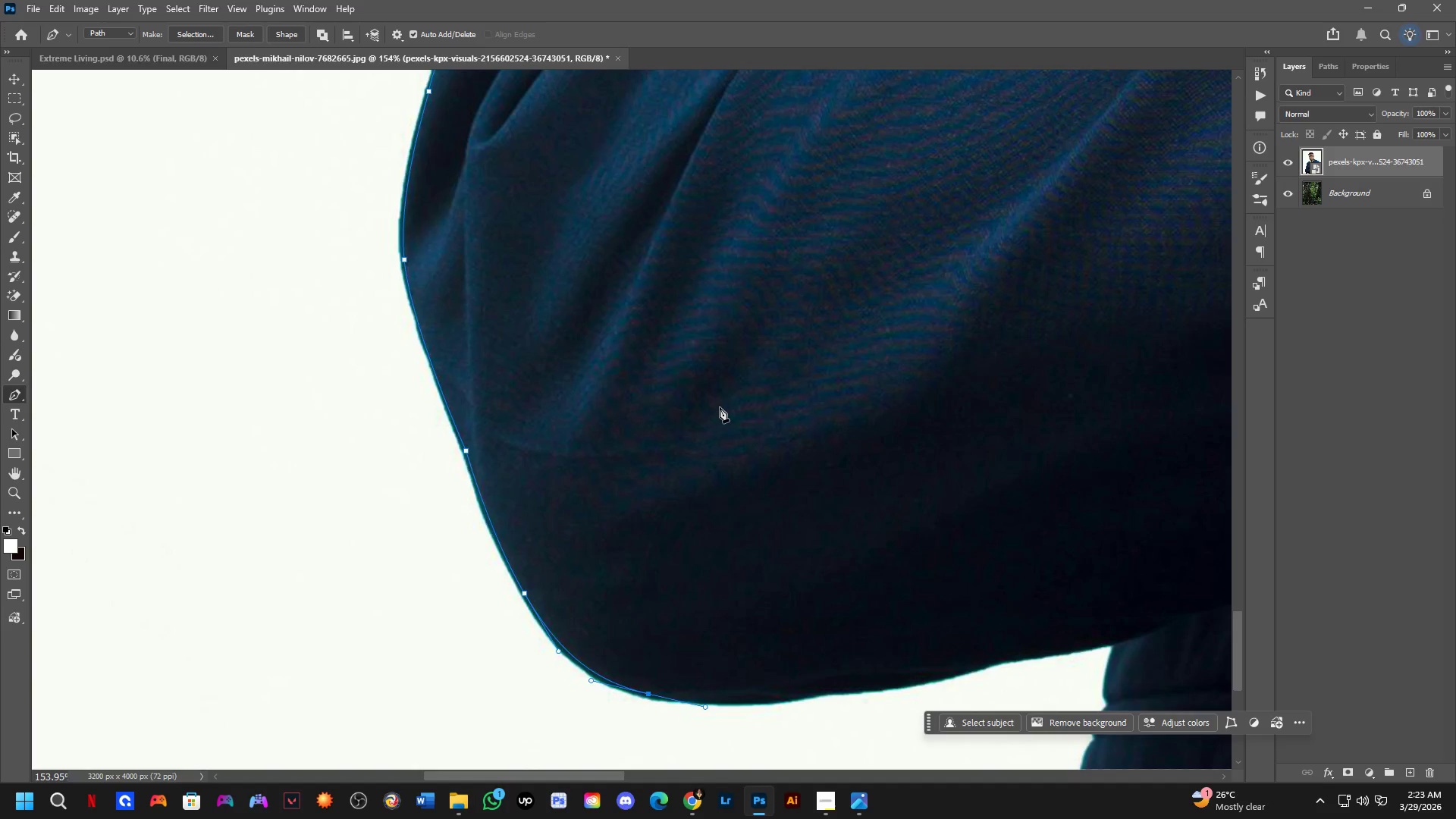 
hold_key(key=Space, duration=0.42)
 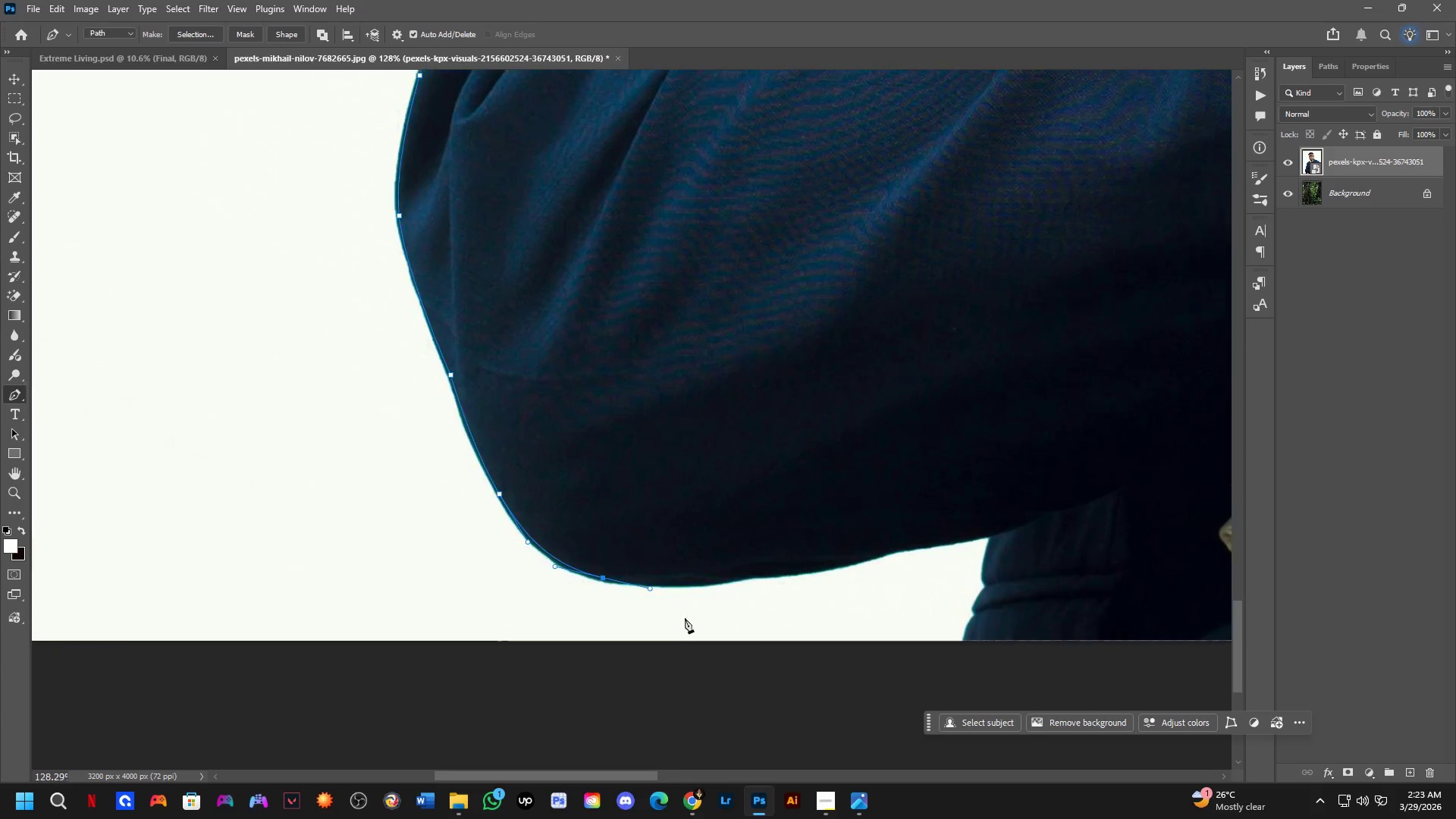 
left_click_drag(start_coordinate=[828, 446], to_coordinate=[767, 453])
 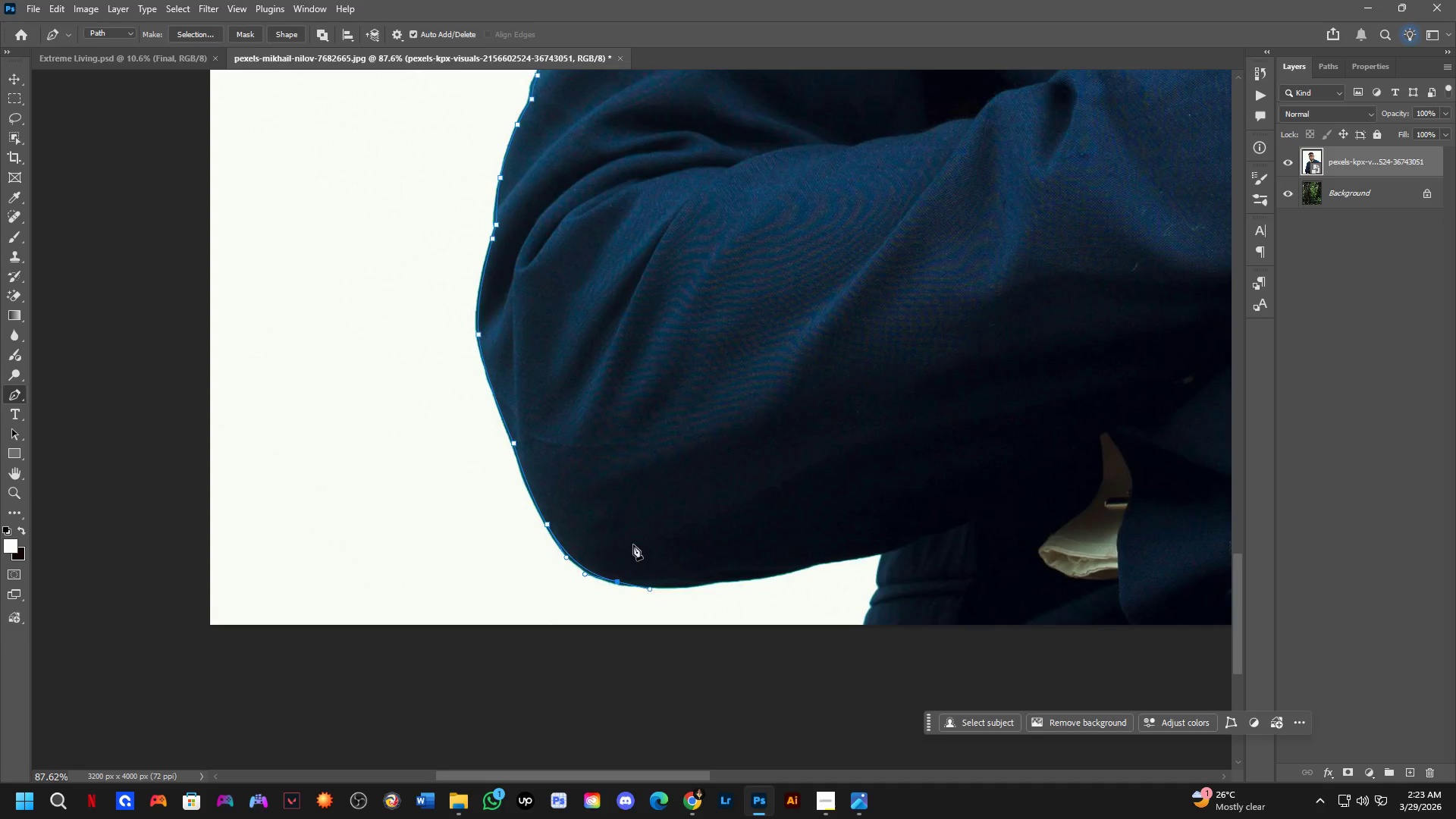 
scroll: coordinate [717, 419], scroll_direction: down, amount: 6.0
 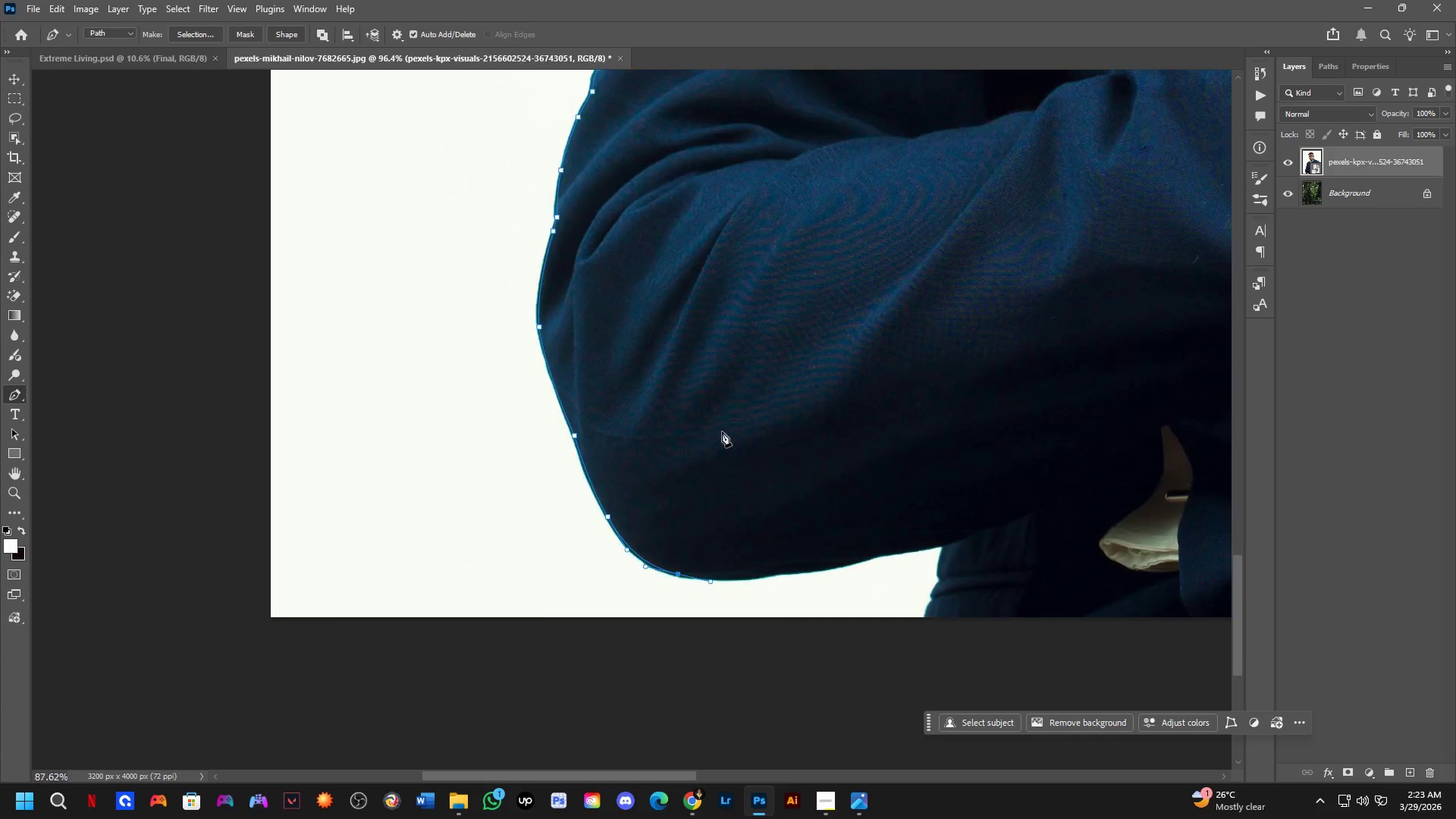 
hold_key(key=AltLeft, duration=0.55)
 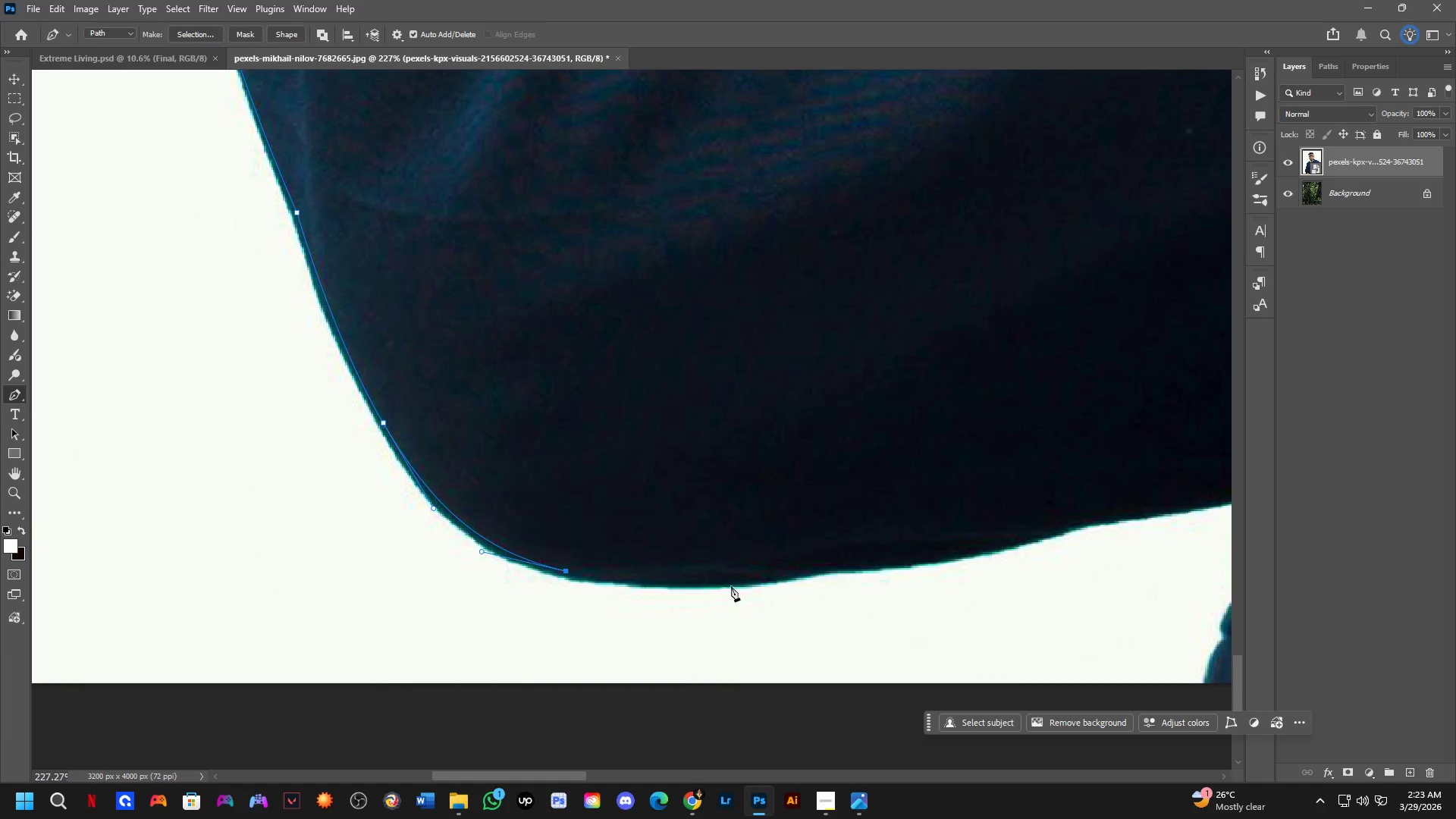 
scroll: coordinate [573, 581], scroll_direction: up, amount: 10.0
 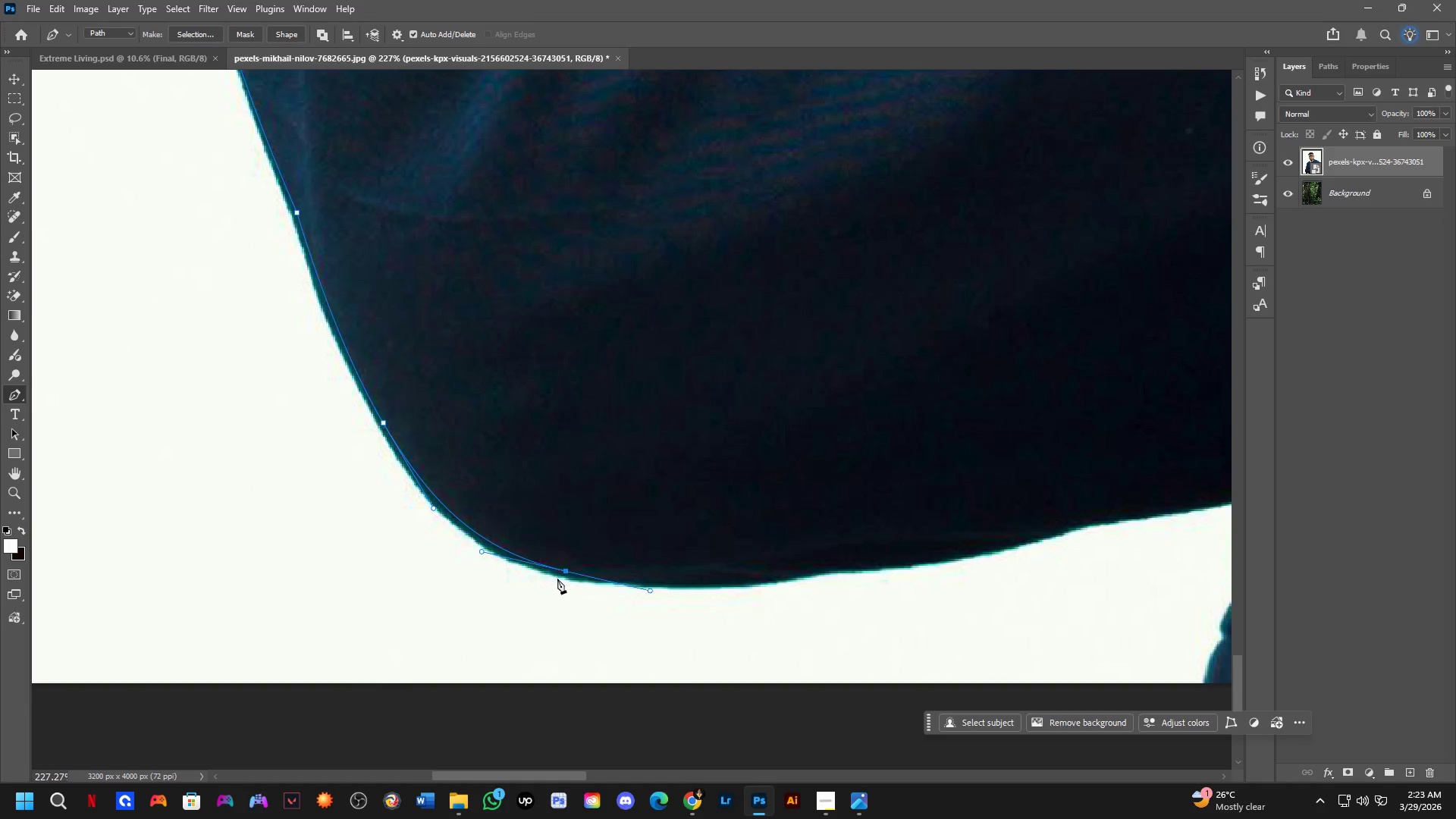 
left_click([563, 573])
 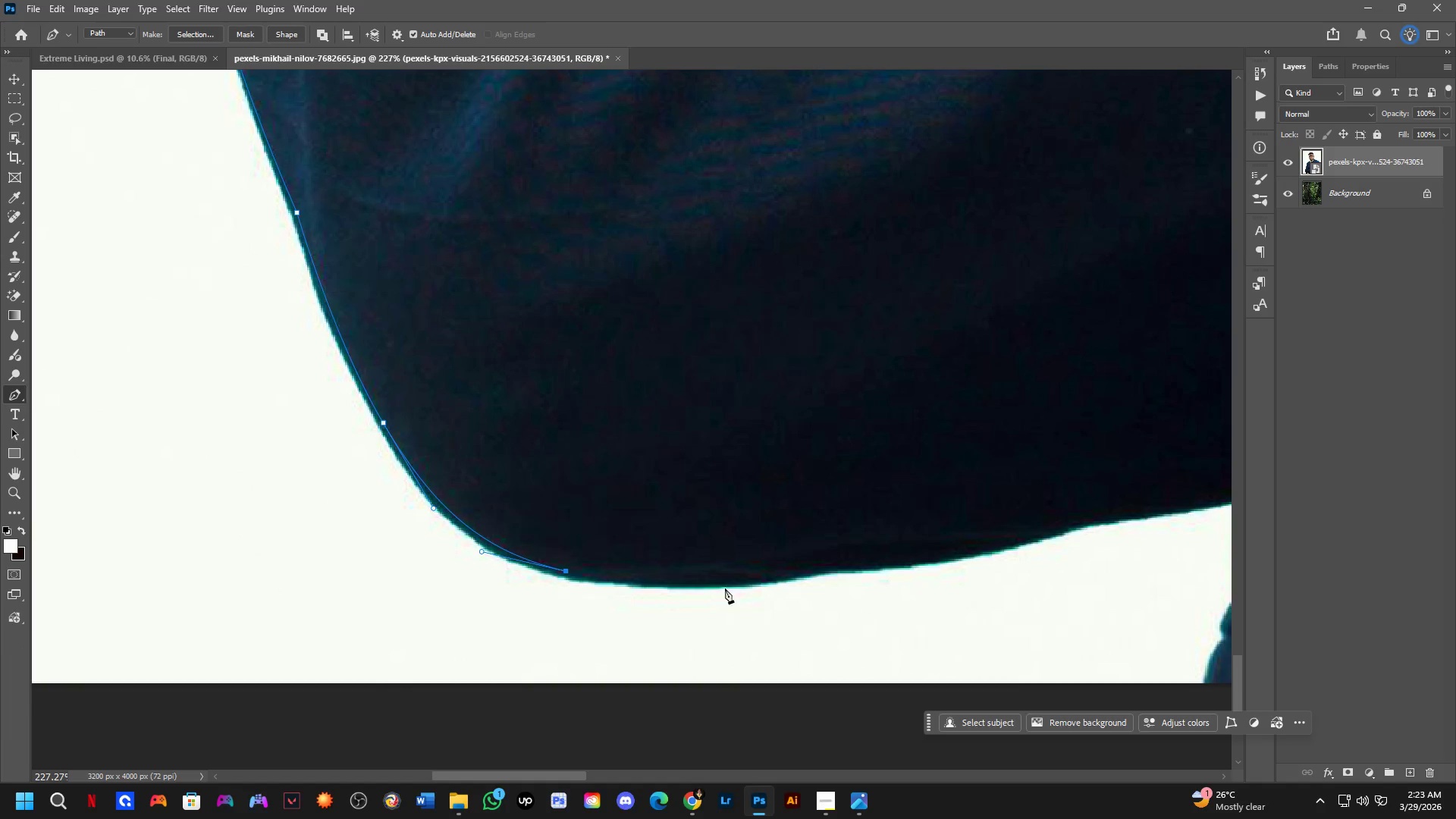 
left_click_drag(start_coordinate=[761, 579], to_coordinate=[858, 563])
 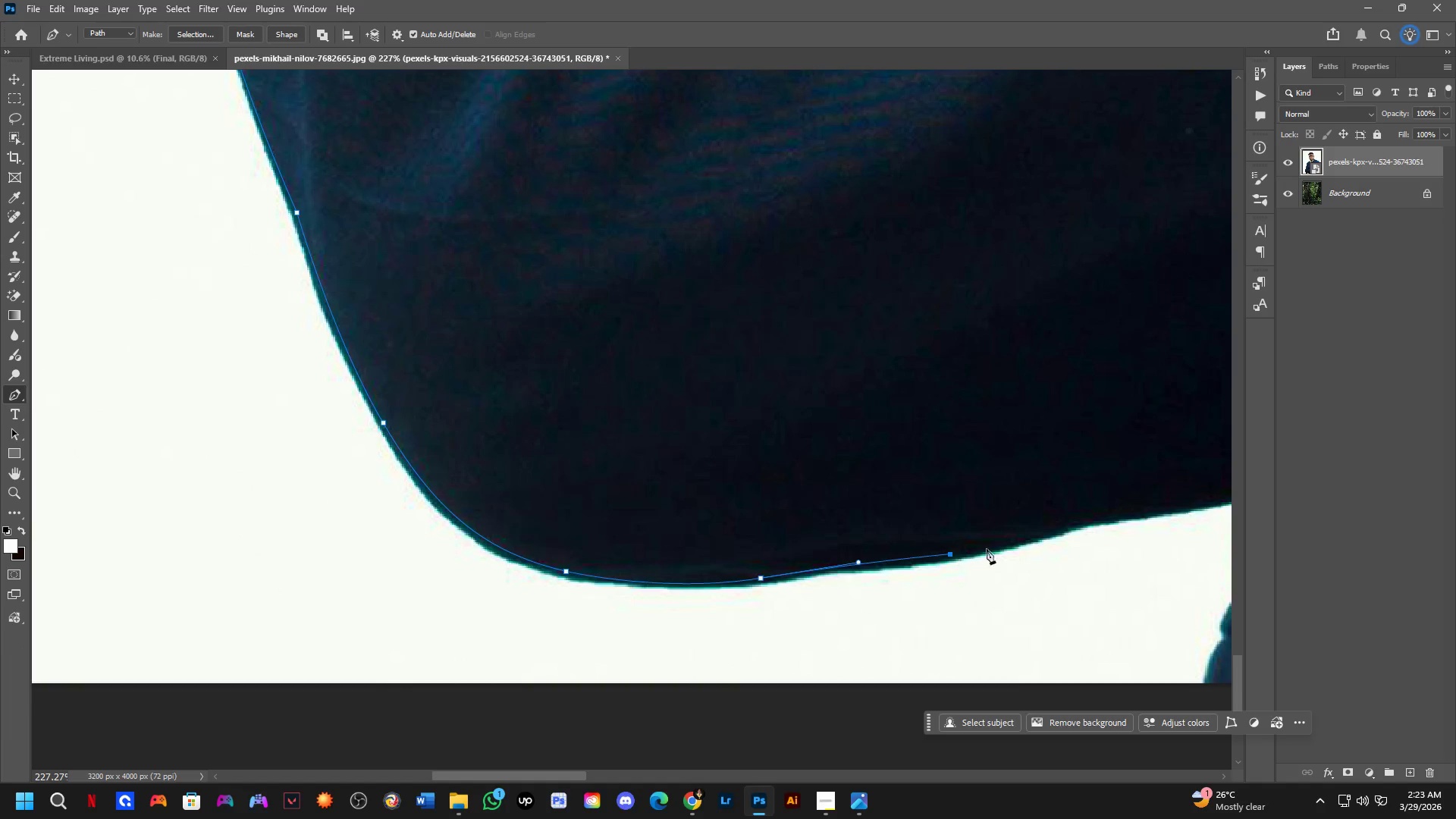 
hold_key(key=Space, duration=0.47)
 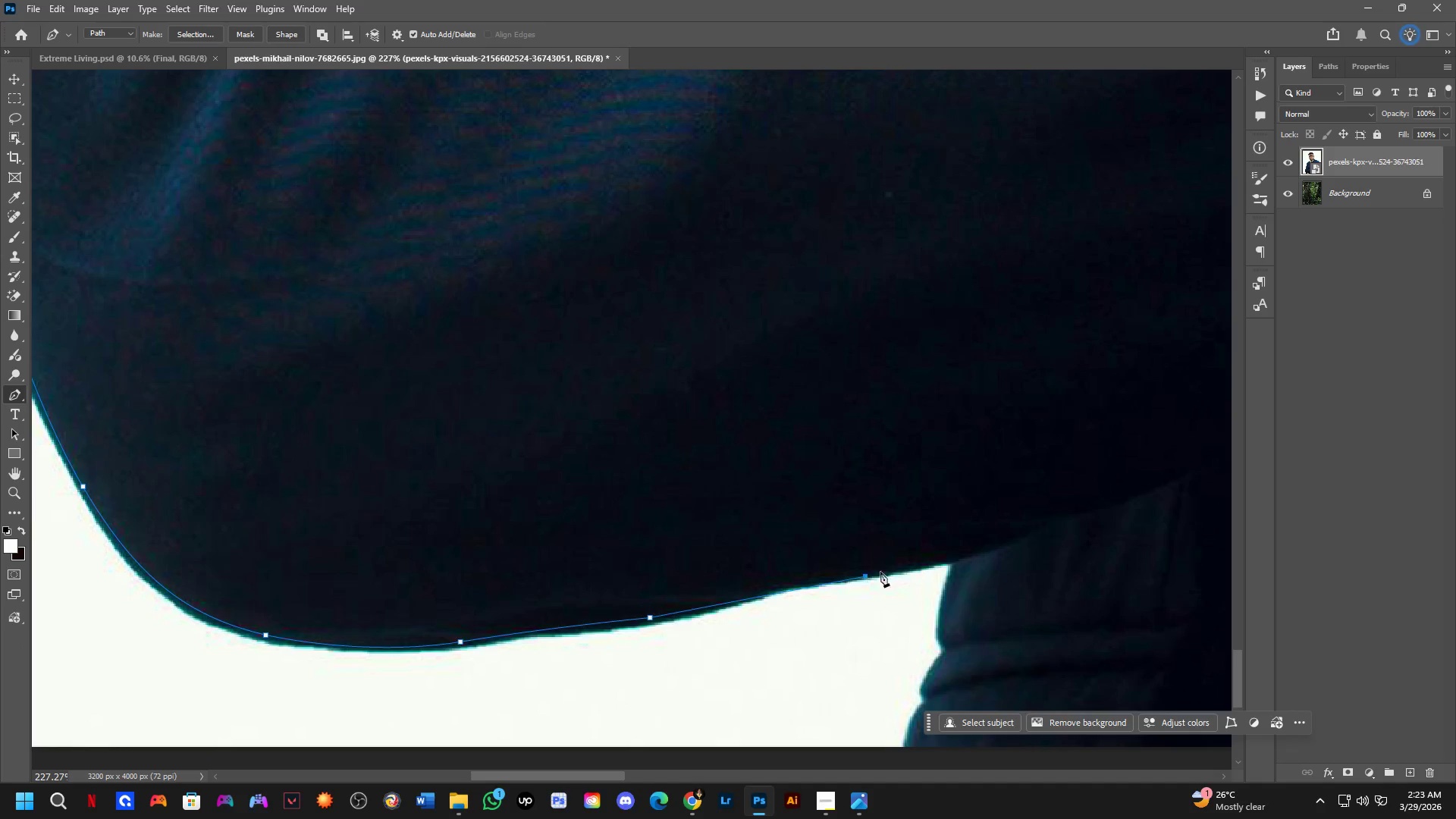 
left_click_drag(start_coordinate=[1062, 535], to_coordinate=[761, 598])
 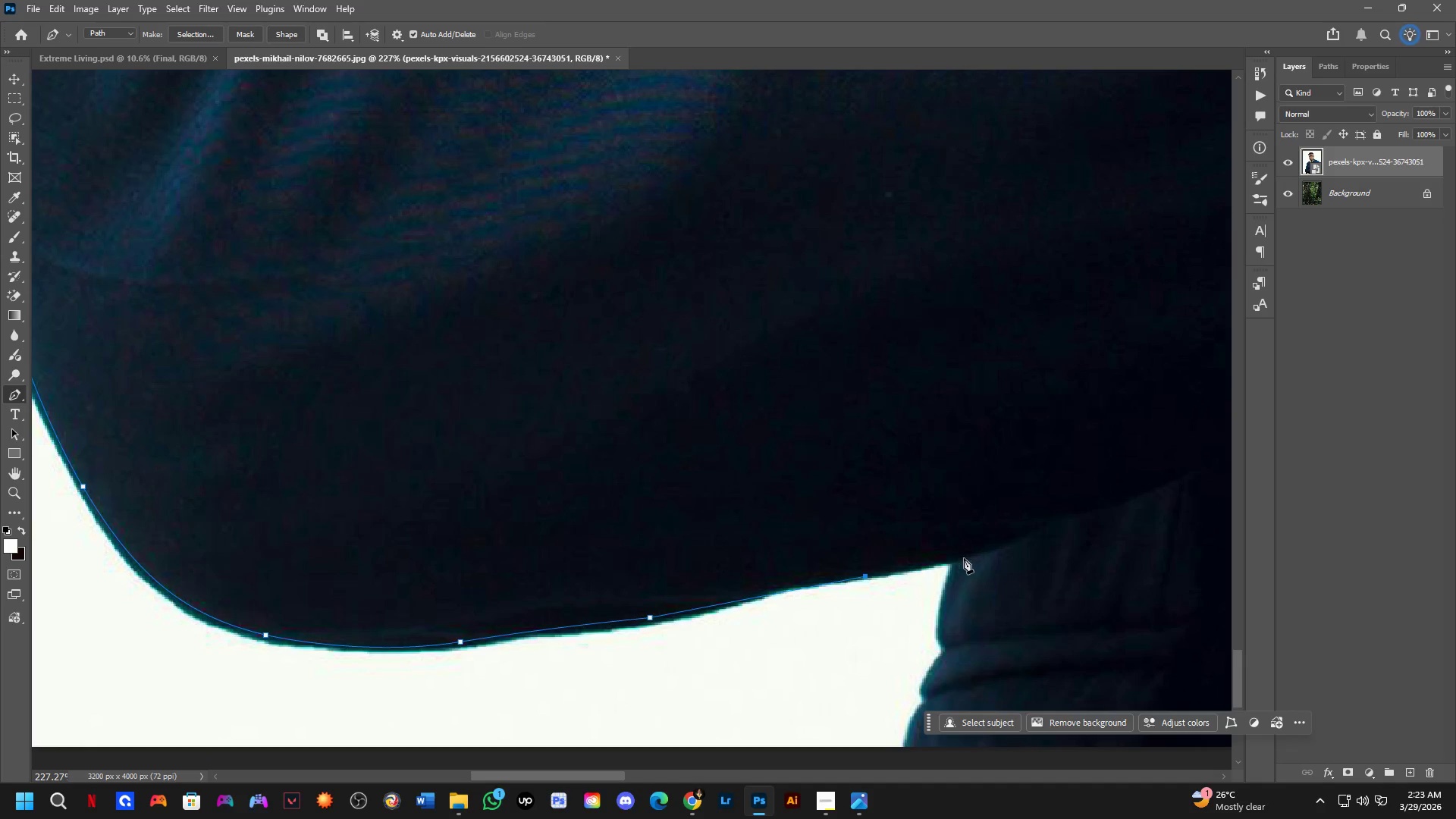 
key(Control+ControlLeft)
 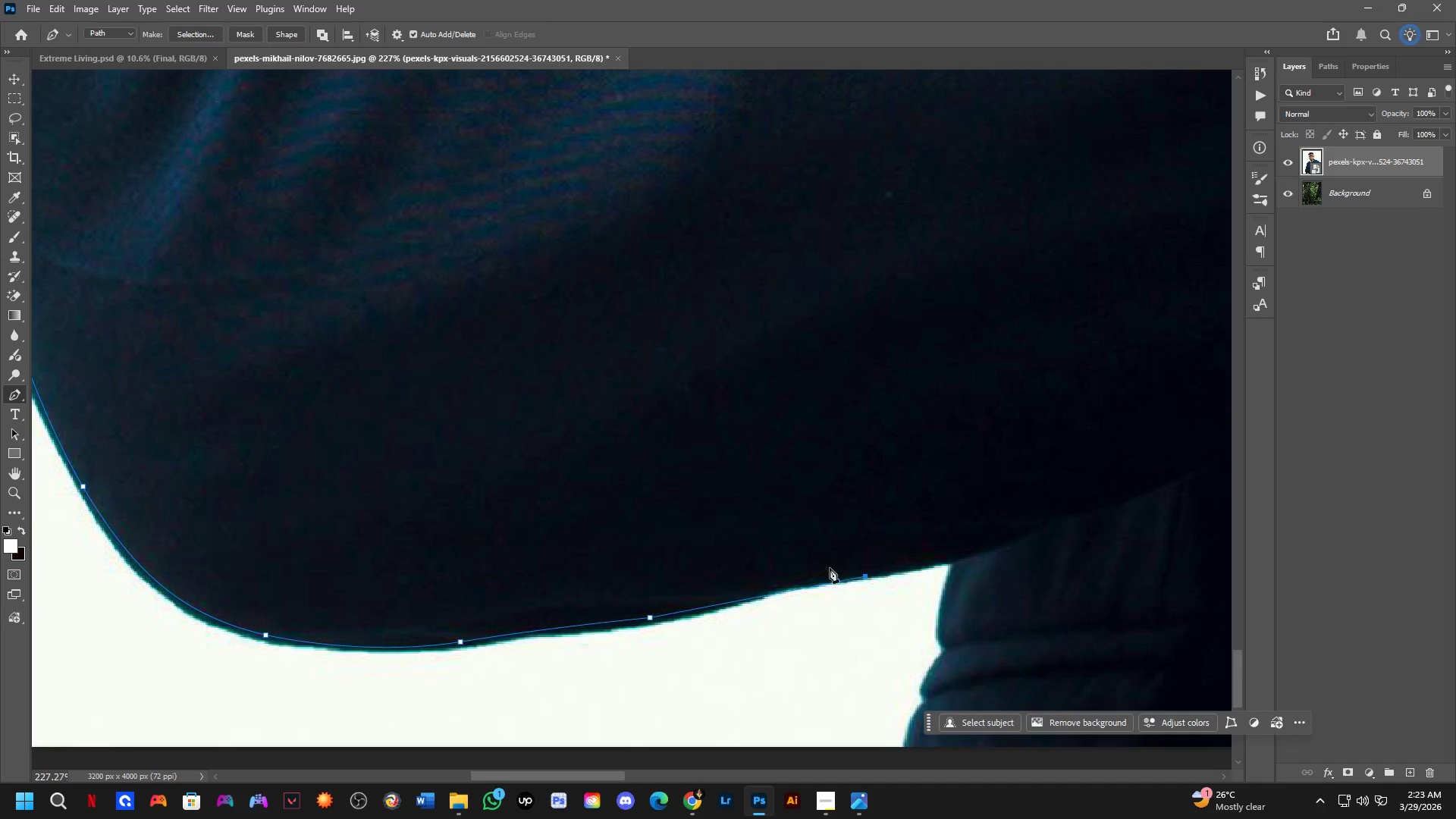 
key(Control+Z)
 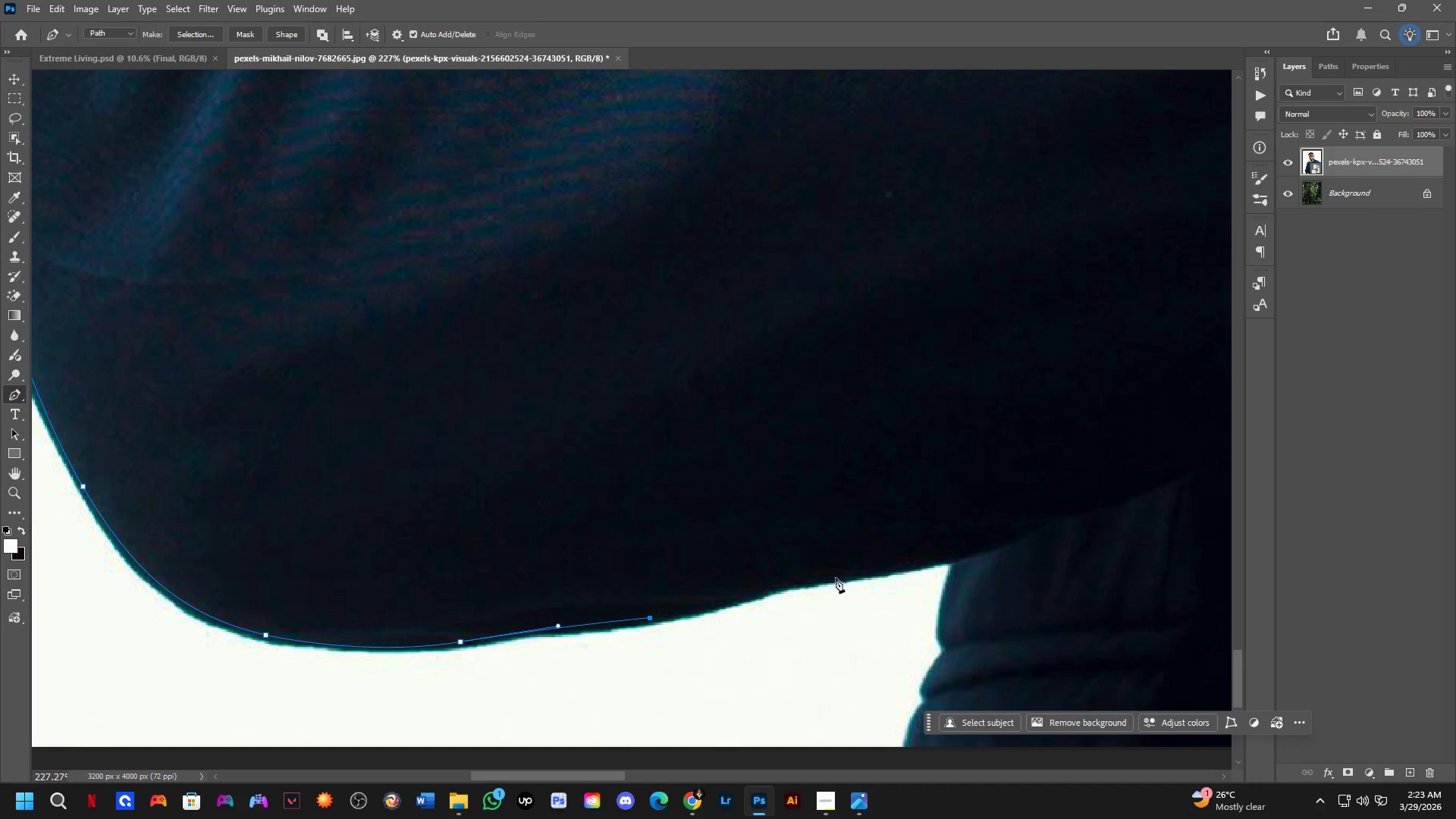 
left_click([846, 578])
 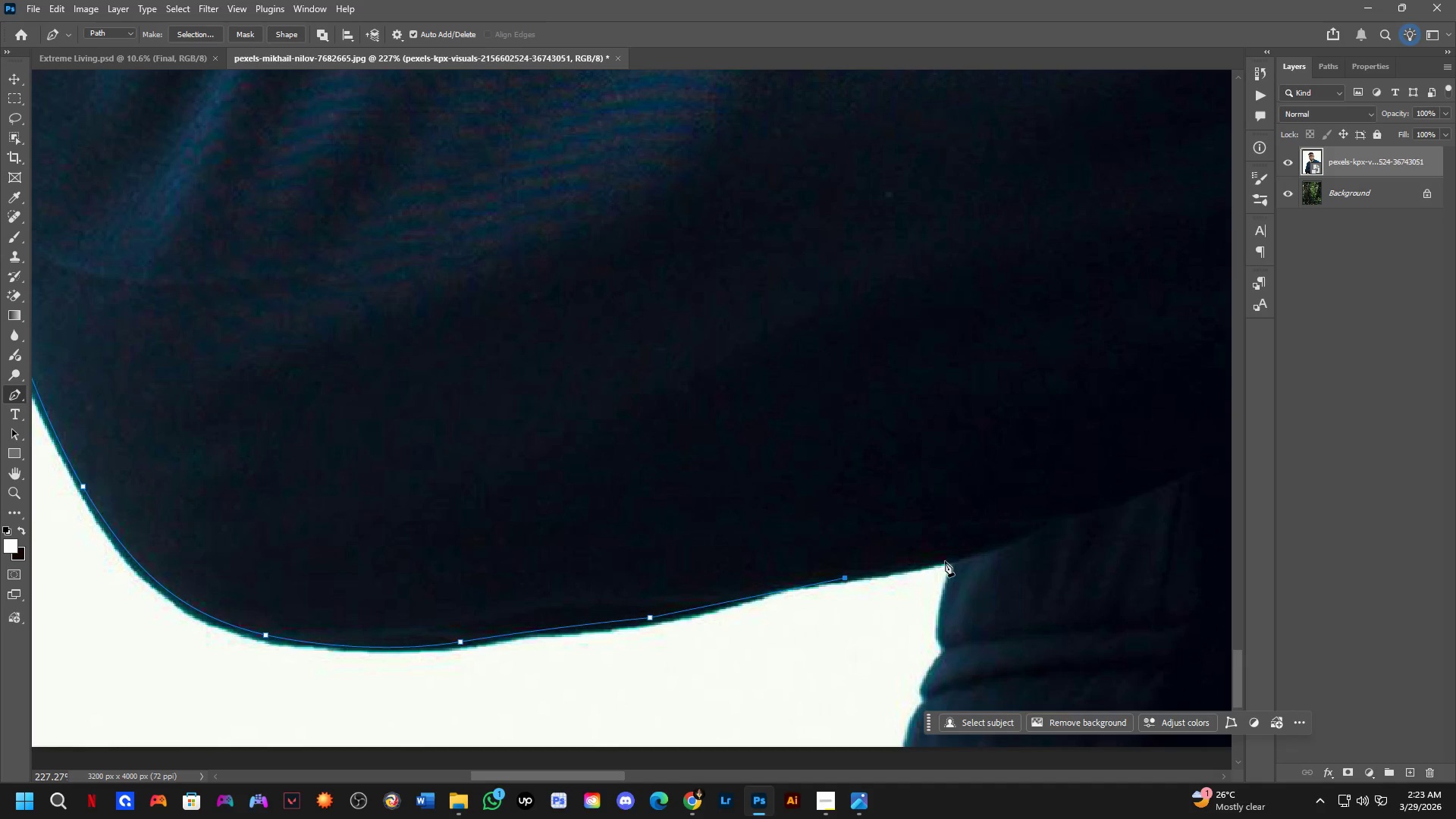 
key(Control+ControlLeft)
 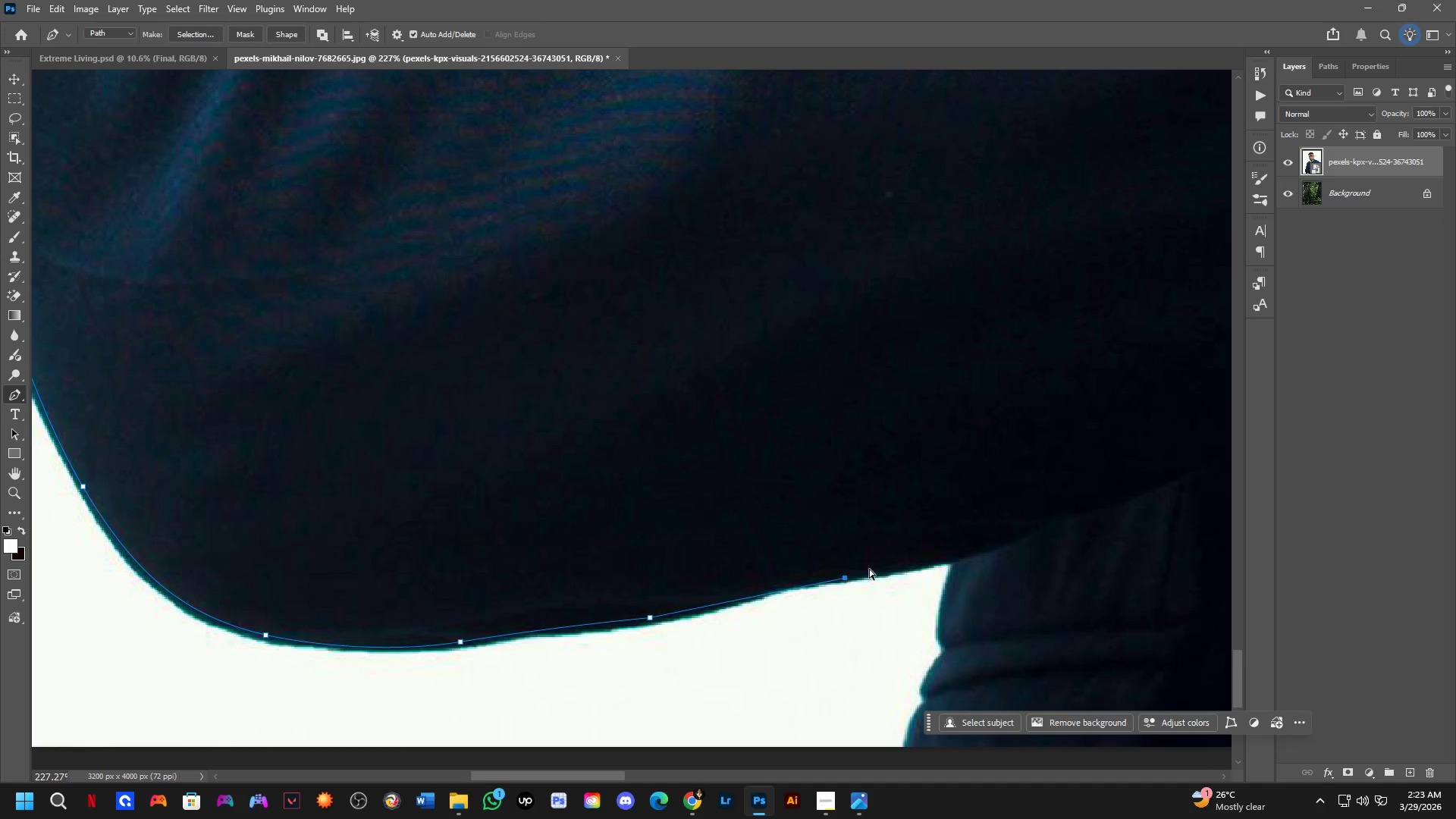 
key(Control+Z)
 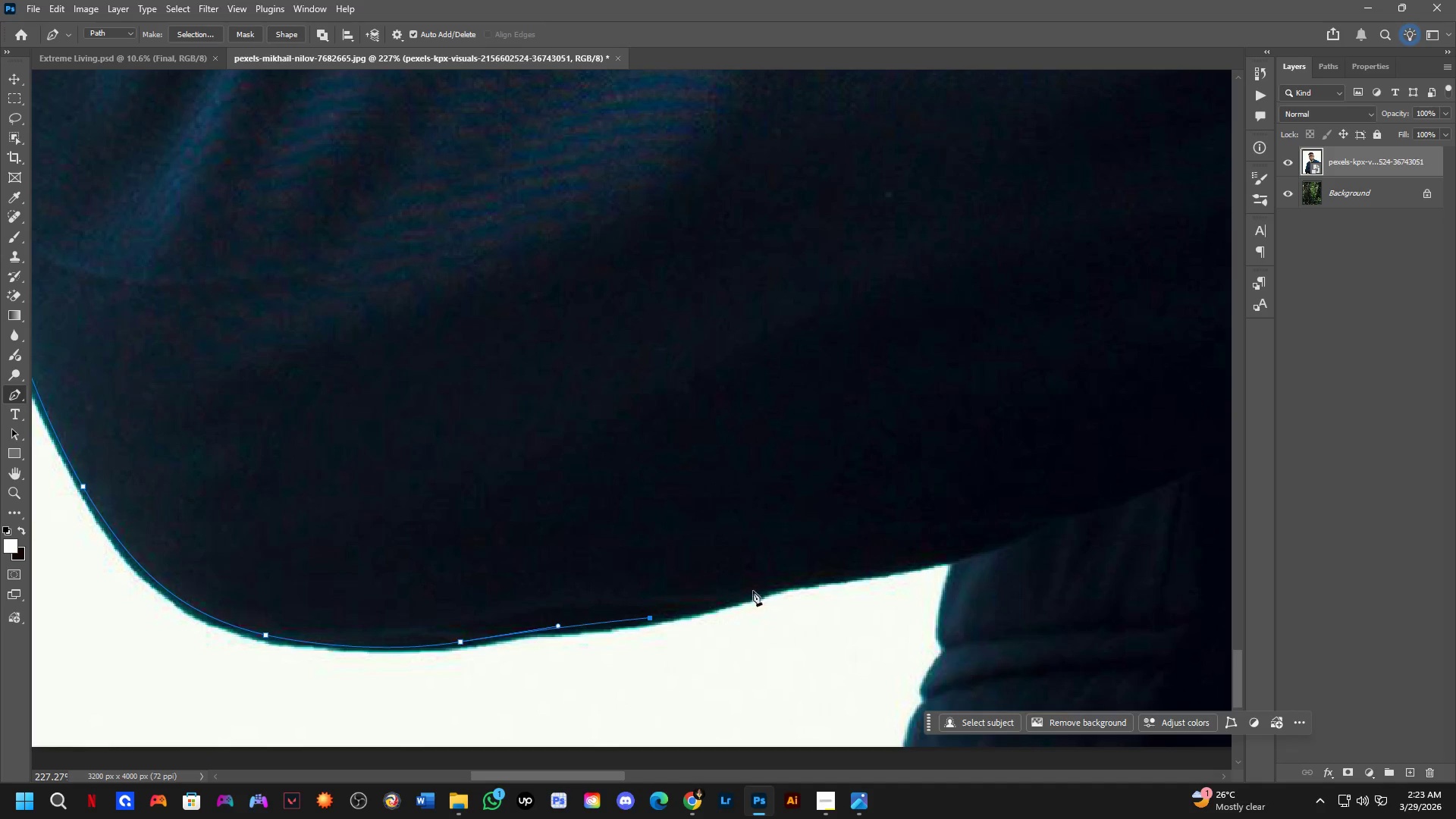 
left_click_drag(start_coordinate=[767, 585], to_coordinate=[812, 557])
 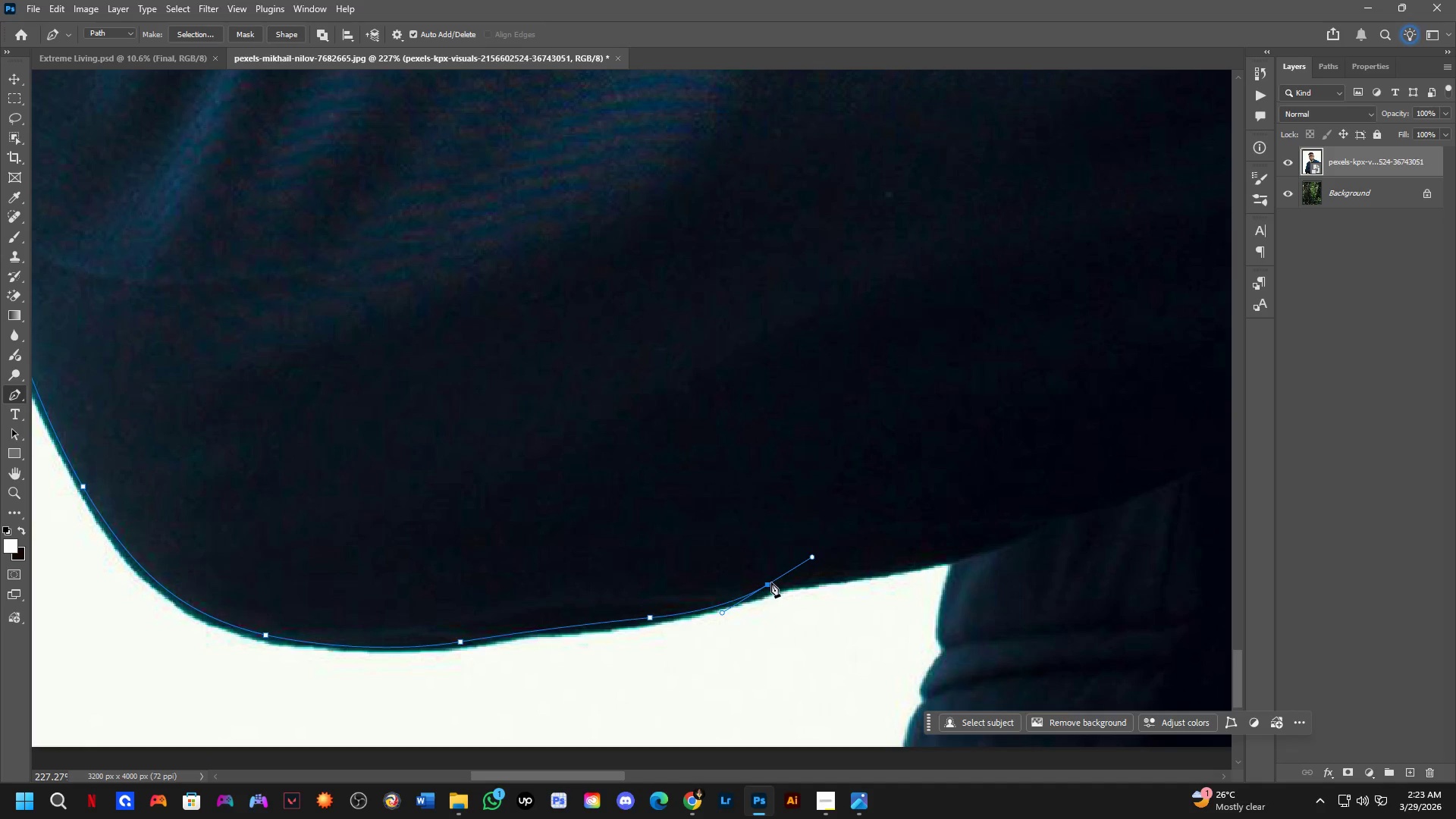 
hold_key(key=ControlLeft, duration=0.91)
left_click_drag(start_coordinate=[770, 585], to_coordinate=[778, 585])
 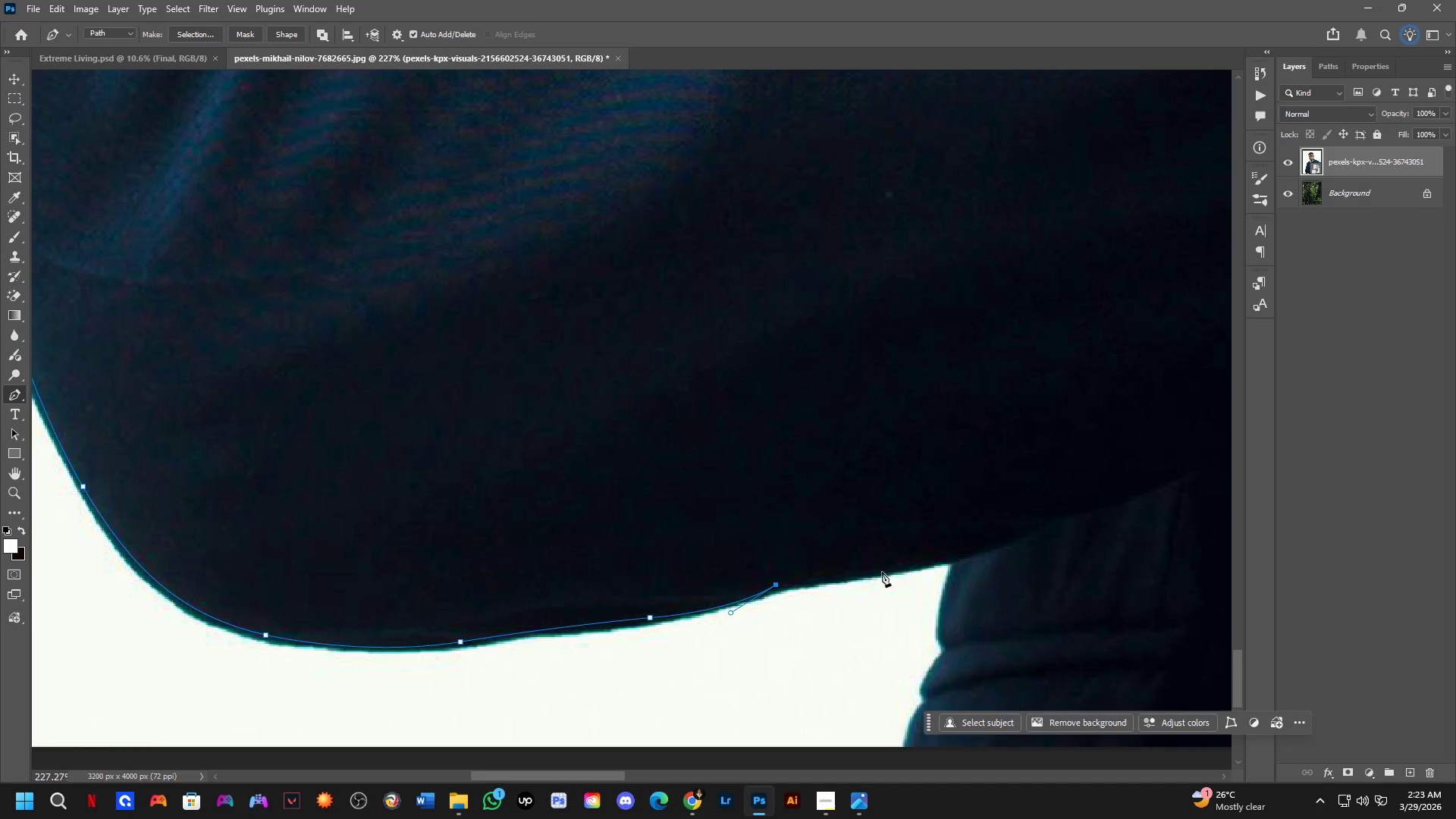 
hold_key(key=ControlLeft, duration=1.53)
 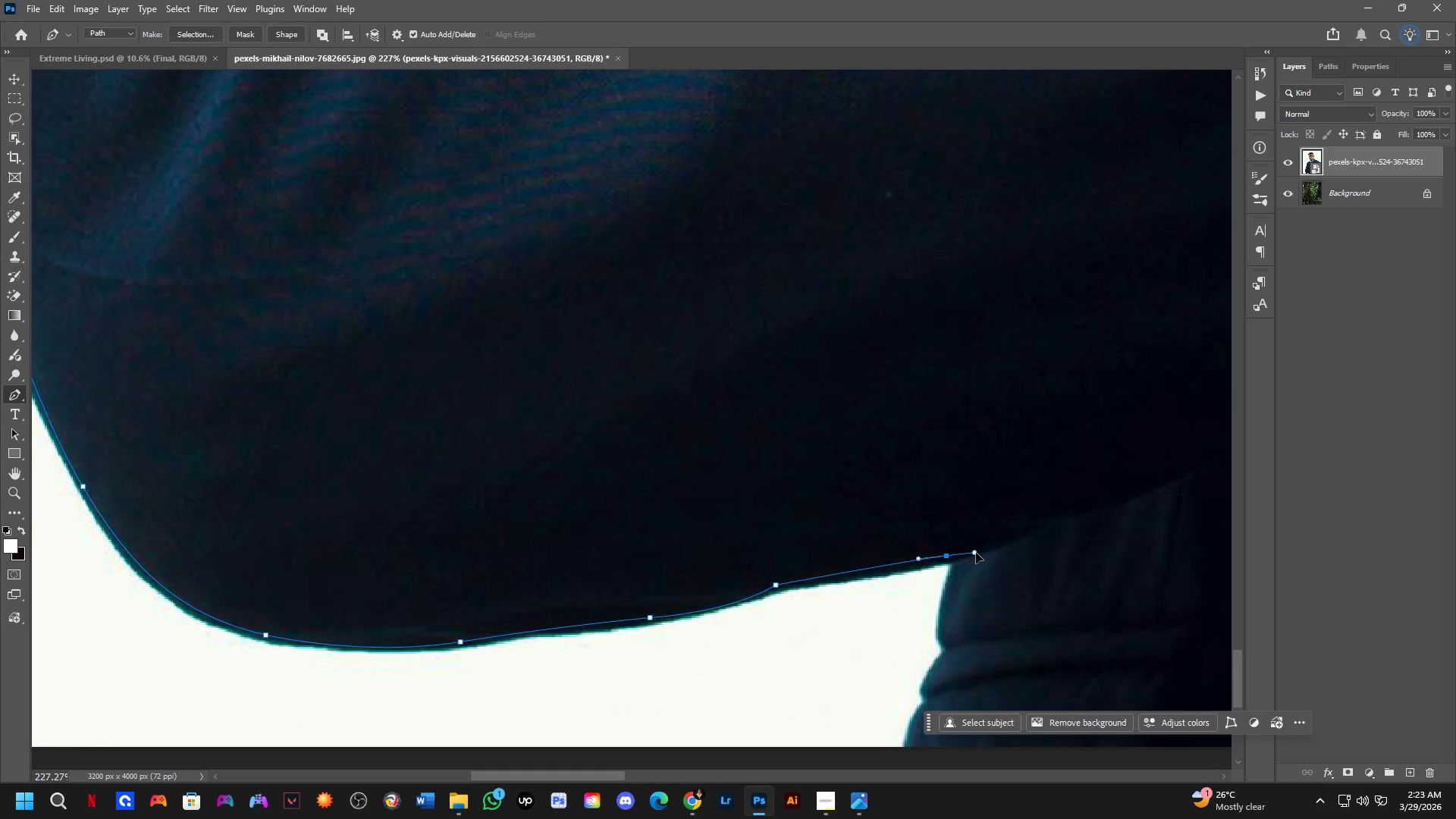 
key(Alt+AltLeft)
 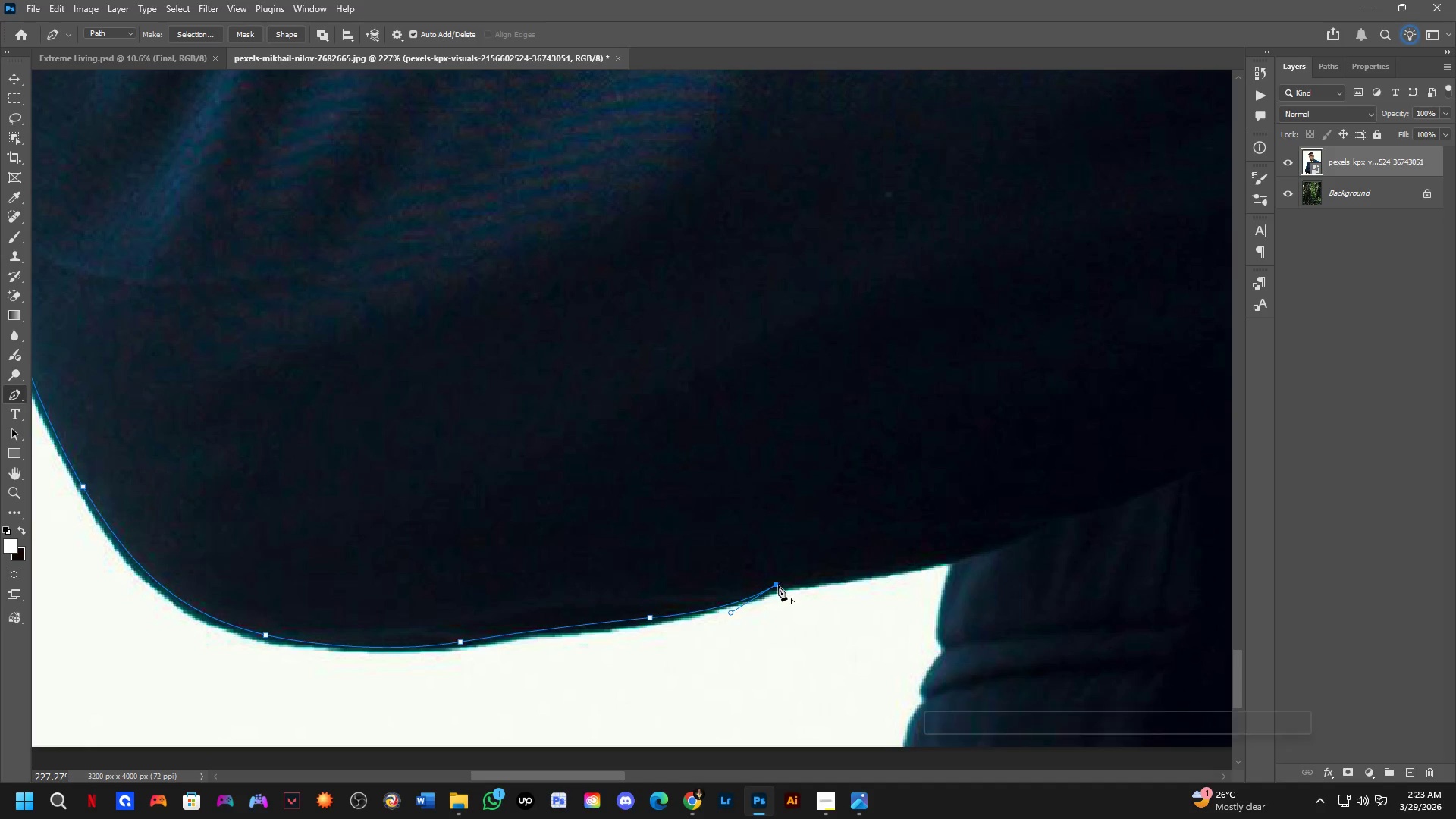 
left_click([778, 585])
 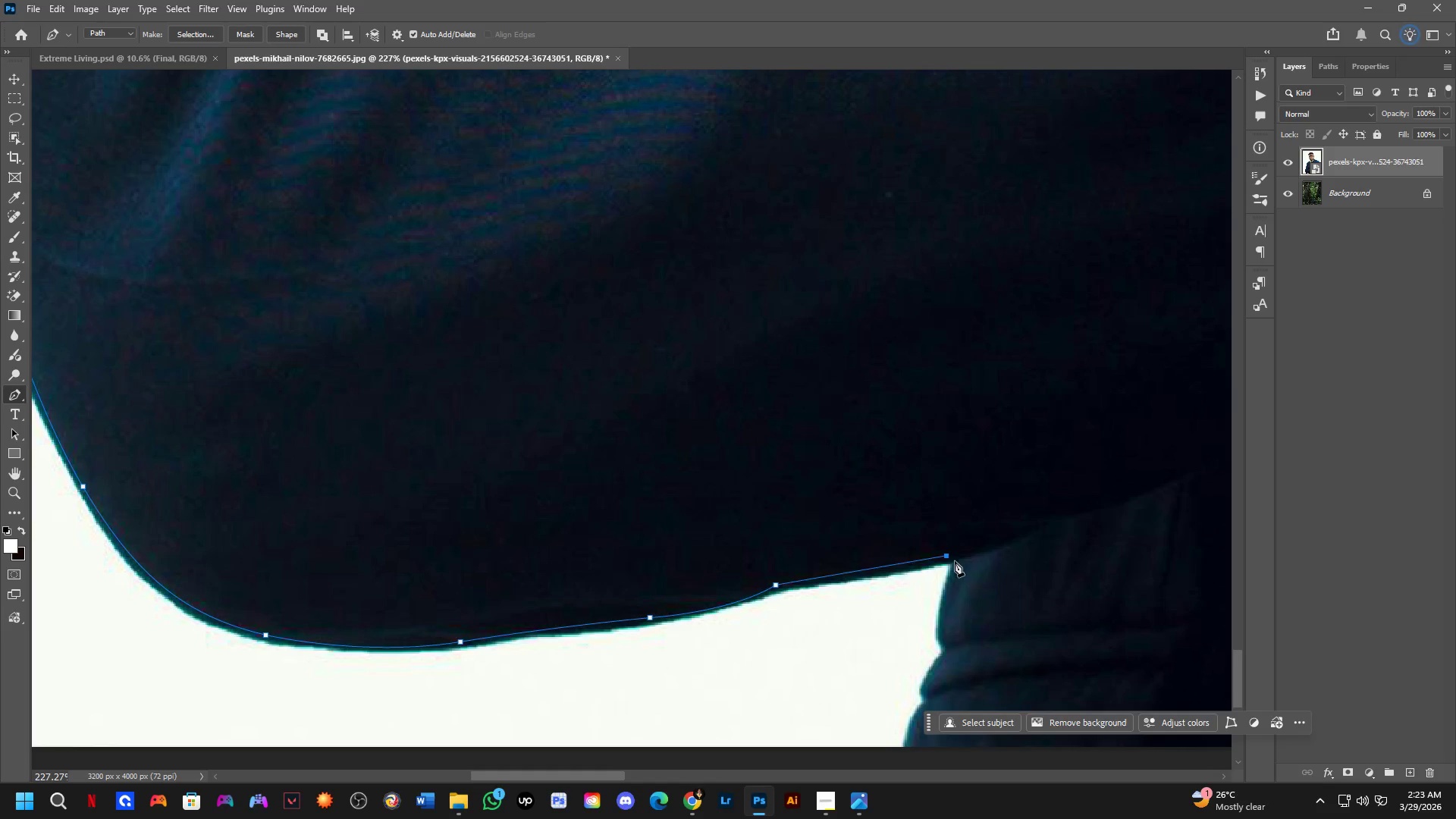 
key(Control+Z)
 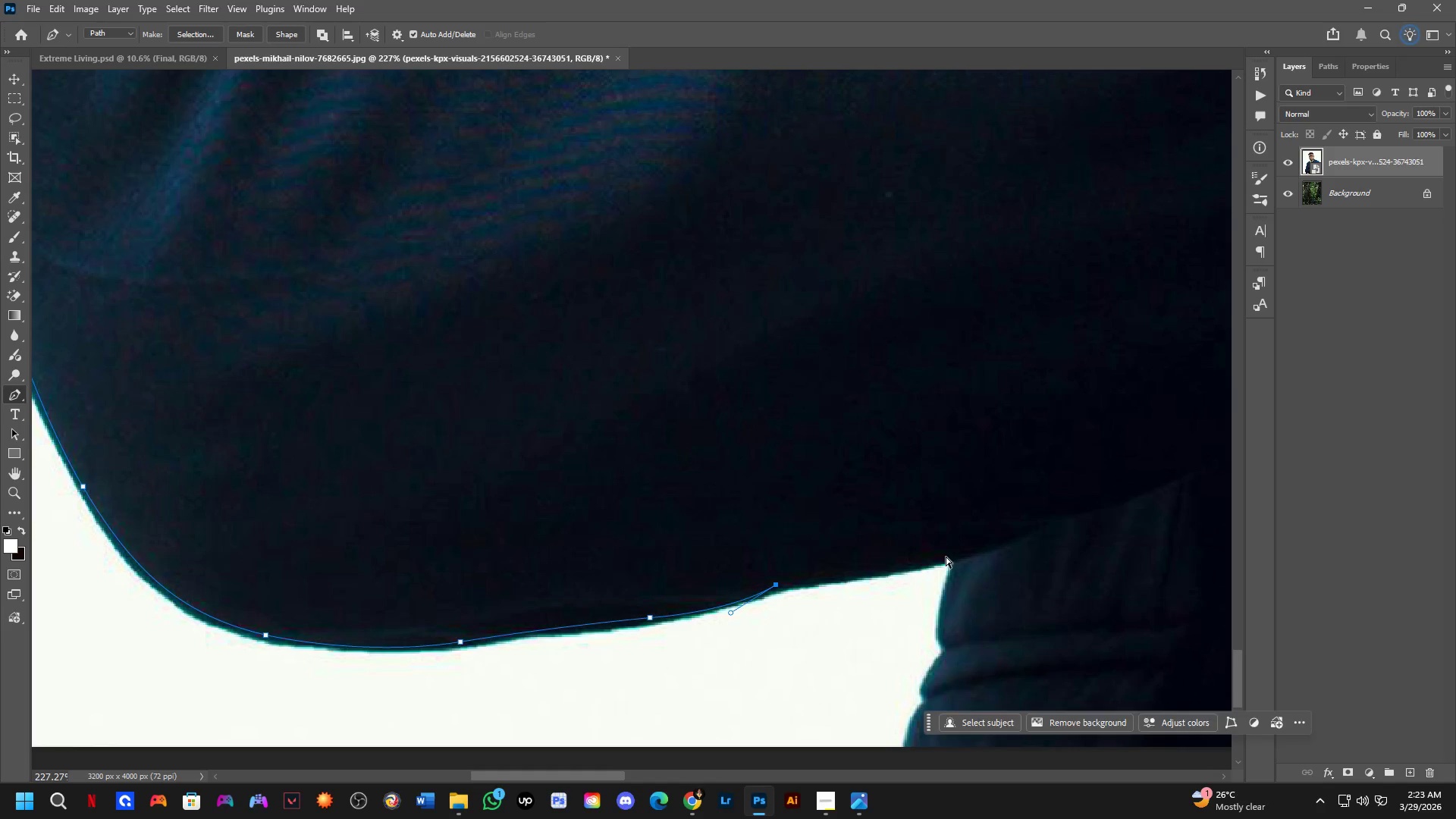 
left_click_drag(start_coordinate=[946, 556], to_coordinate=[997, 539])
 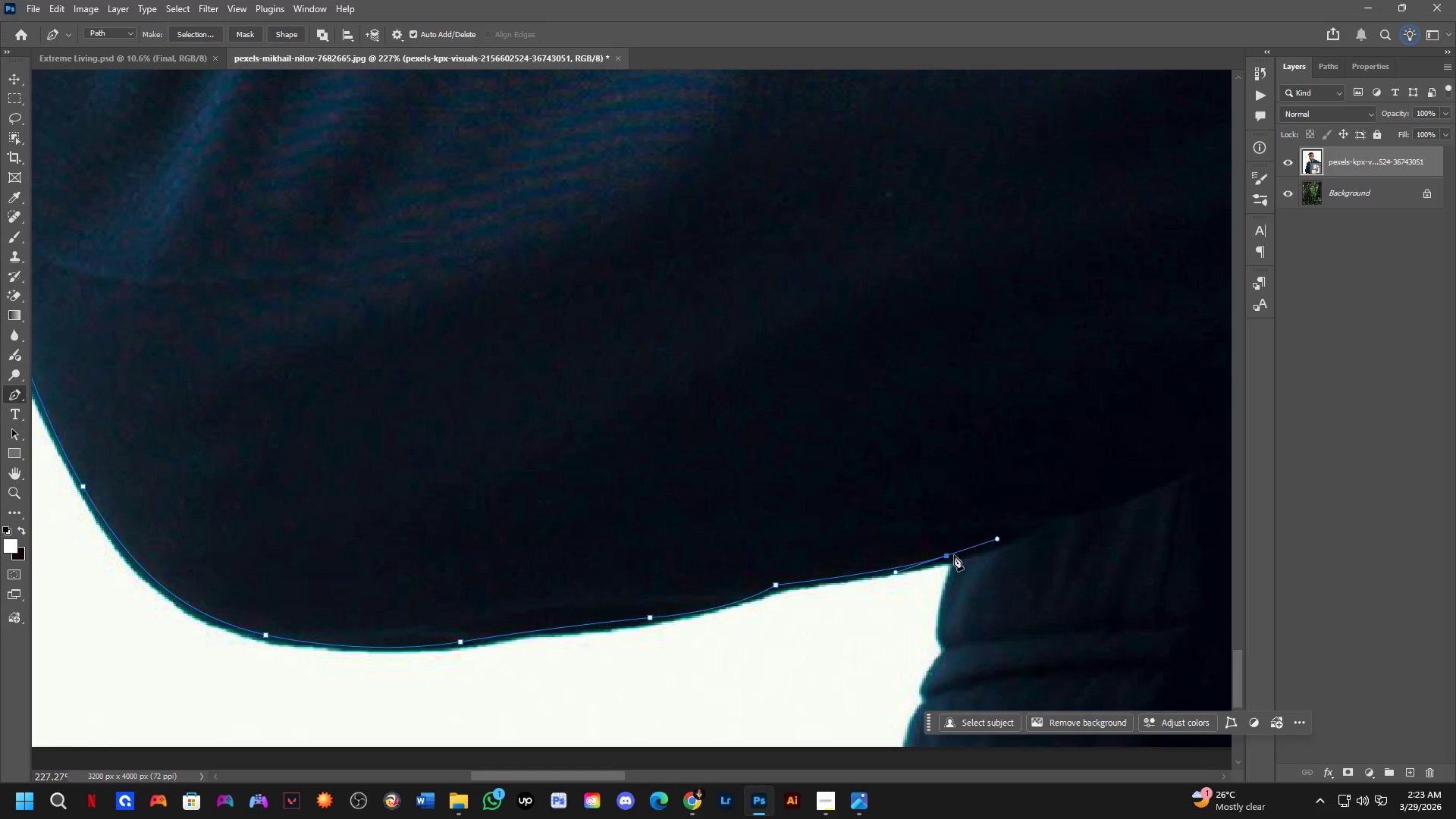 
hold_key(key=AltLeft, duration=0.42)
left_click([948, 556])
 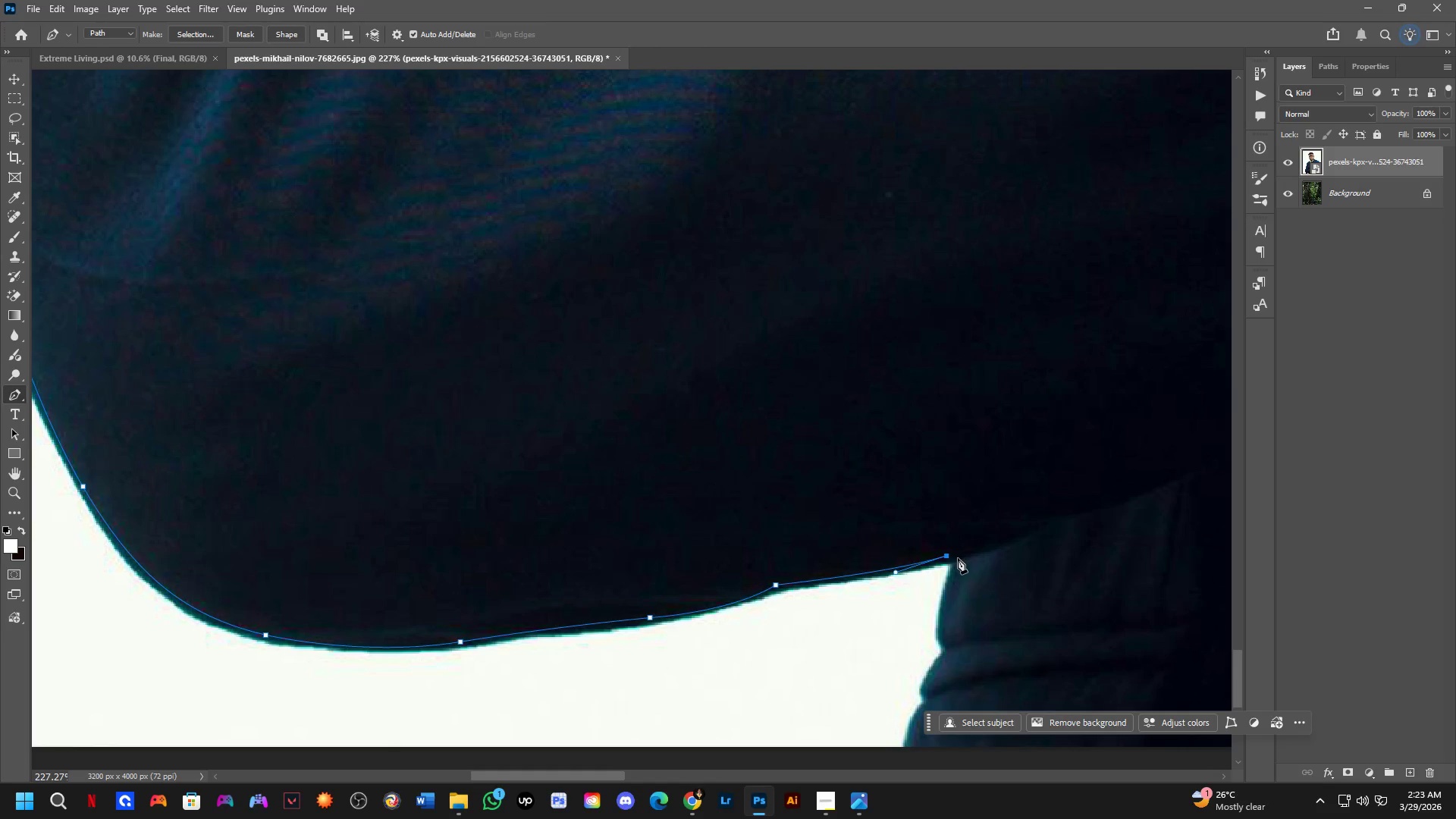 
left_click_drag(start_coordinate=[957, 559], to_coordinate=[957, 573])
 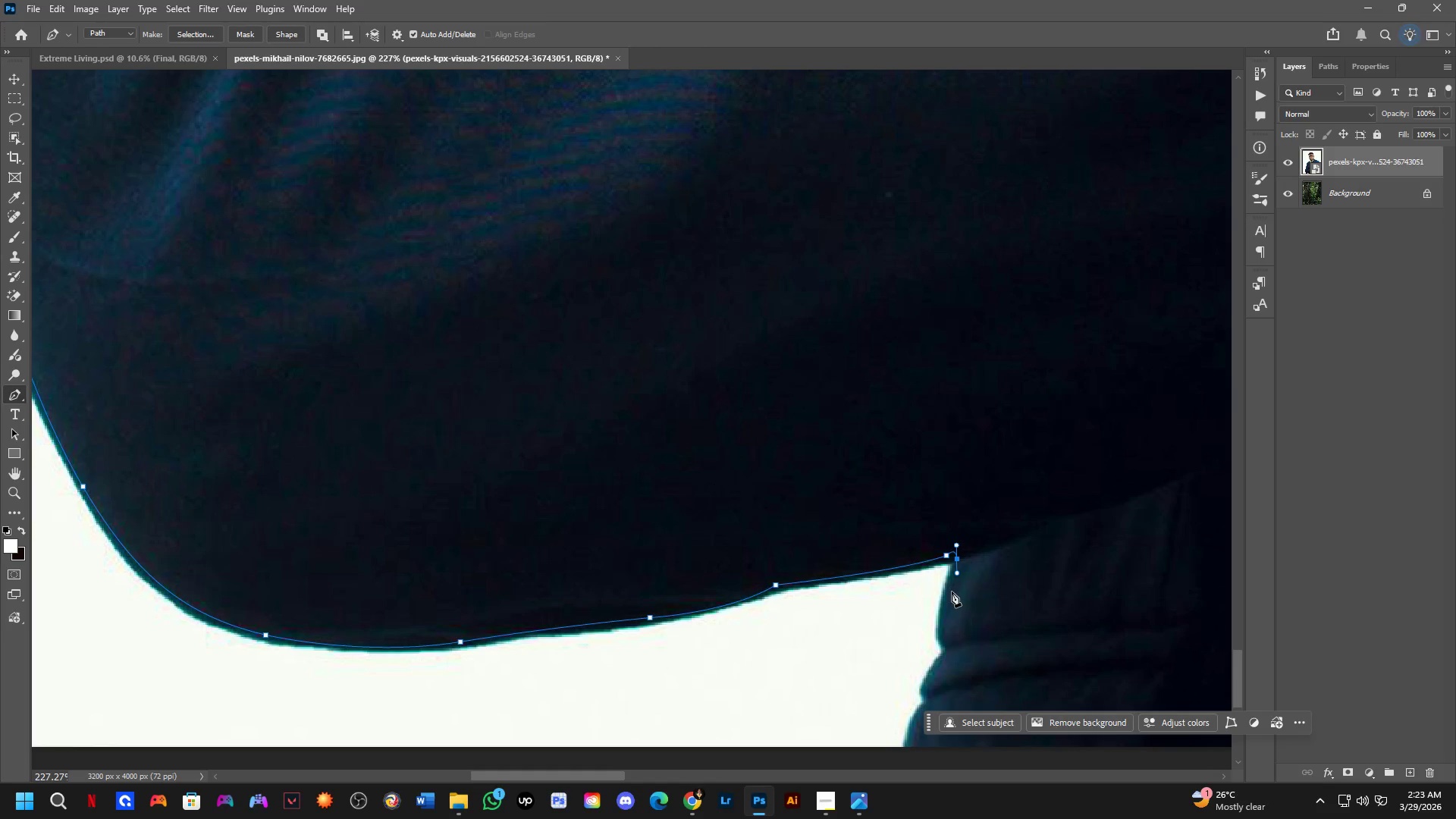 
left_click_drag(start_coordinate=[952, 601], to_coordinate=[950, 618])
 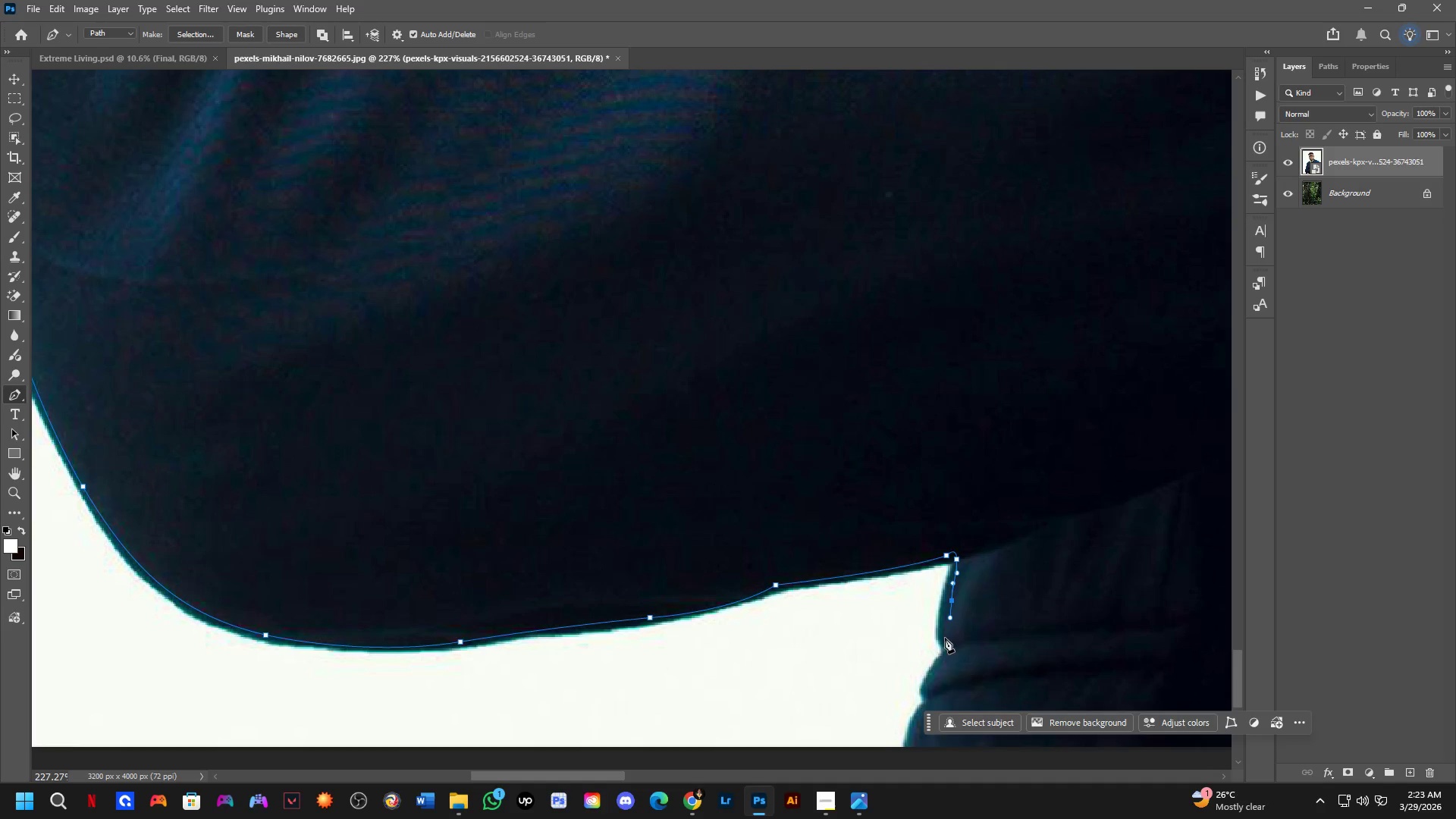 
hold_key(key=Space, duration=0.56)
 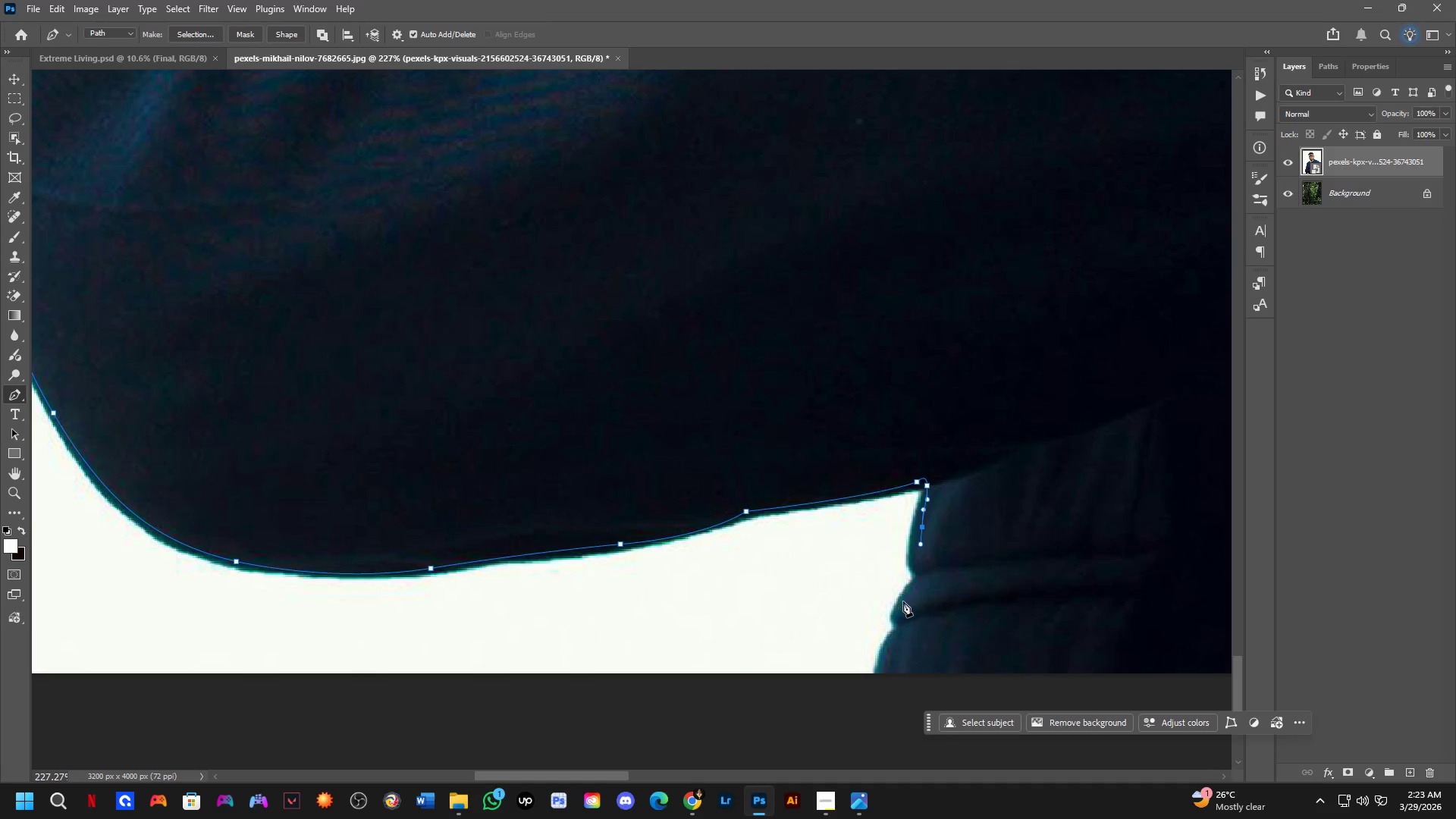 
left_click_drag(start_coordinate=[938, 637], to_coordinate=[908, 563])
 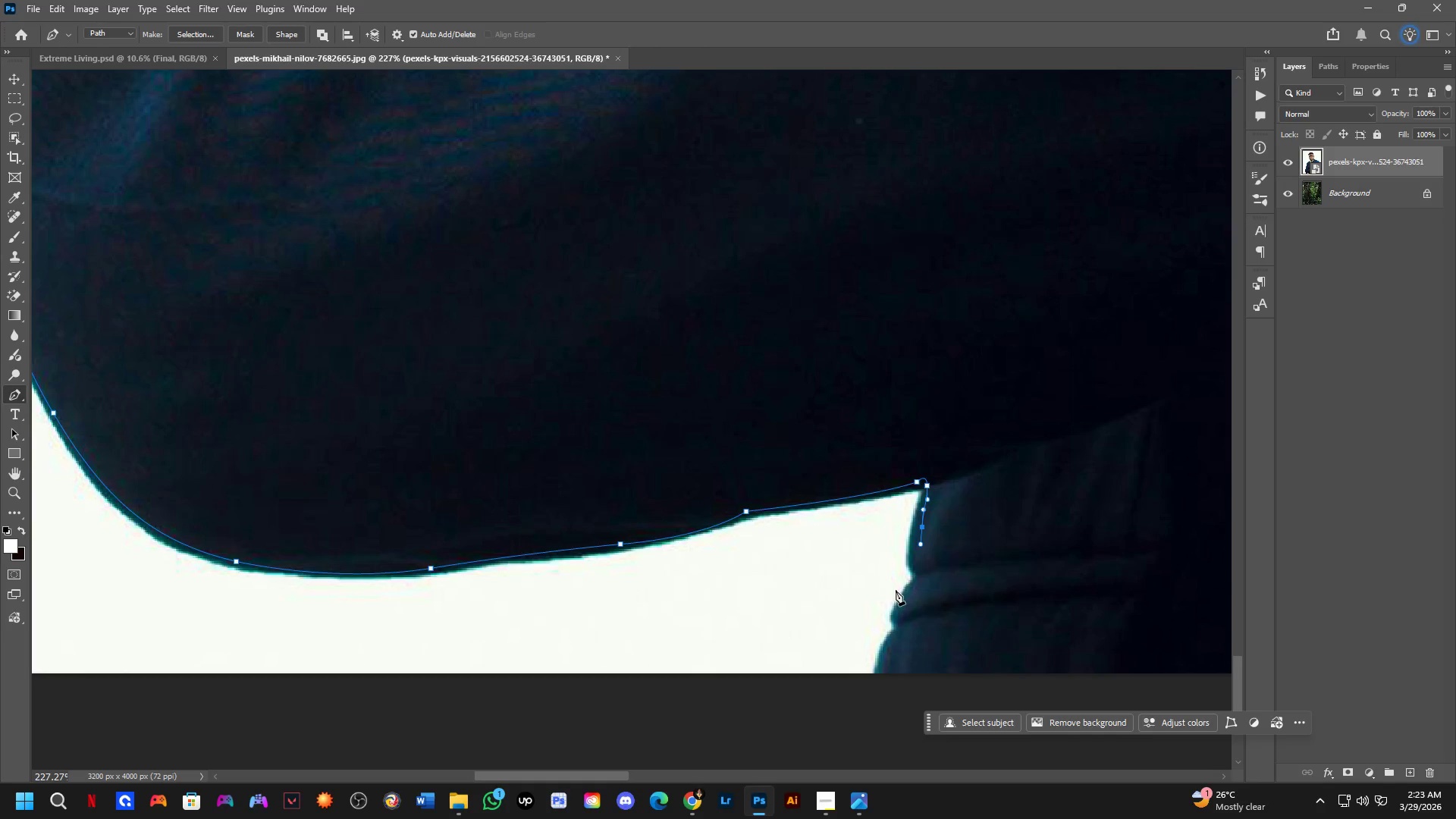 
wait(13.5)
 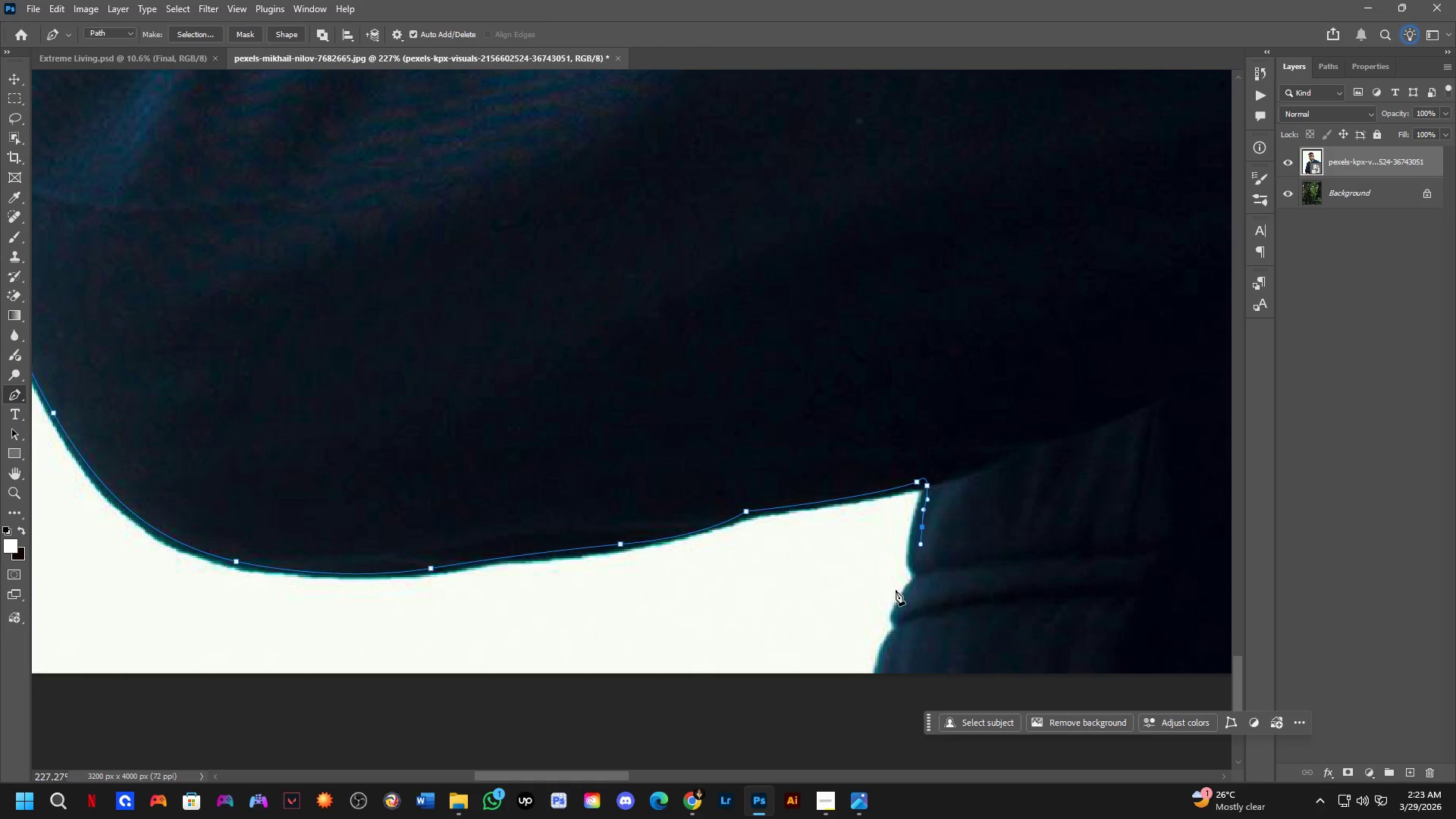 
left_click_drag(start_coordinate=[916, 578], to_coordinate=[923, 604])
 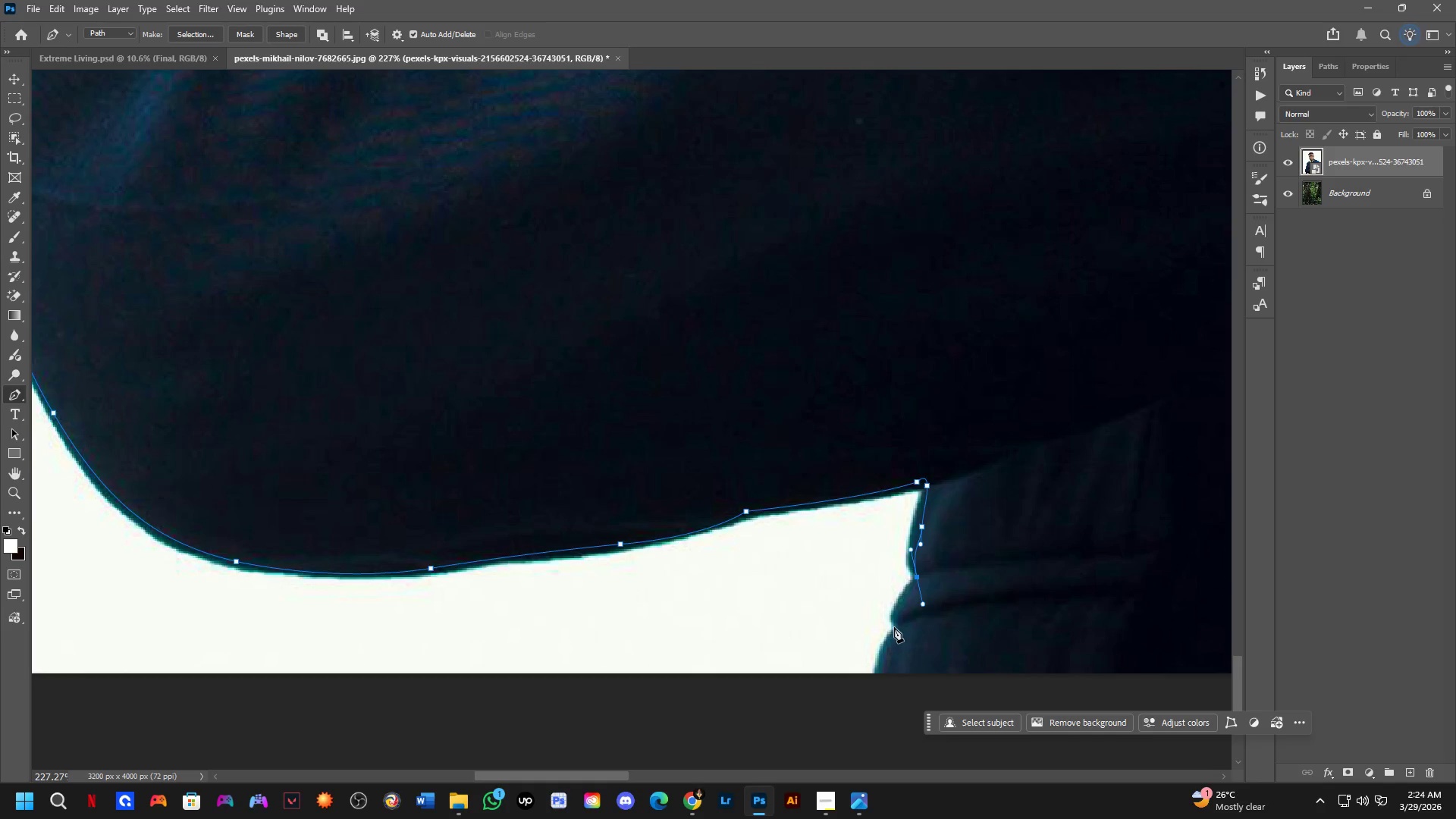 
left_click_drag(start_coordinate=[896, 626], to_coordinate=[899, 656])
 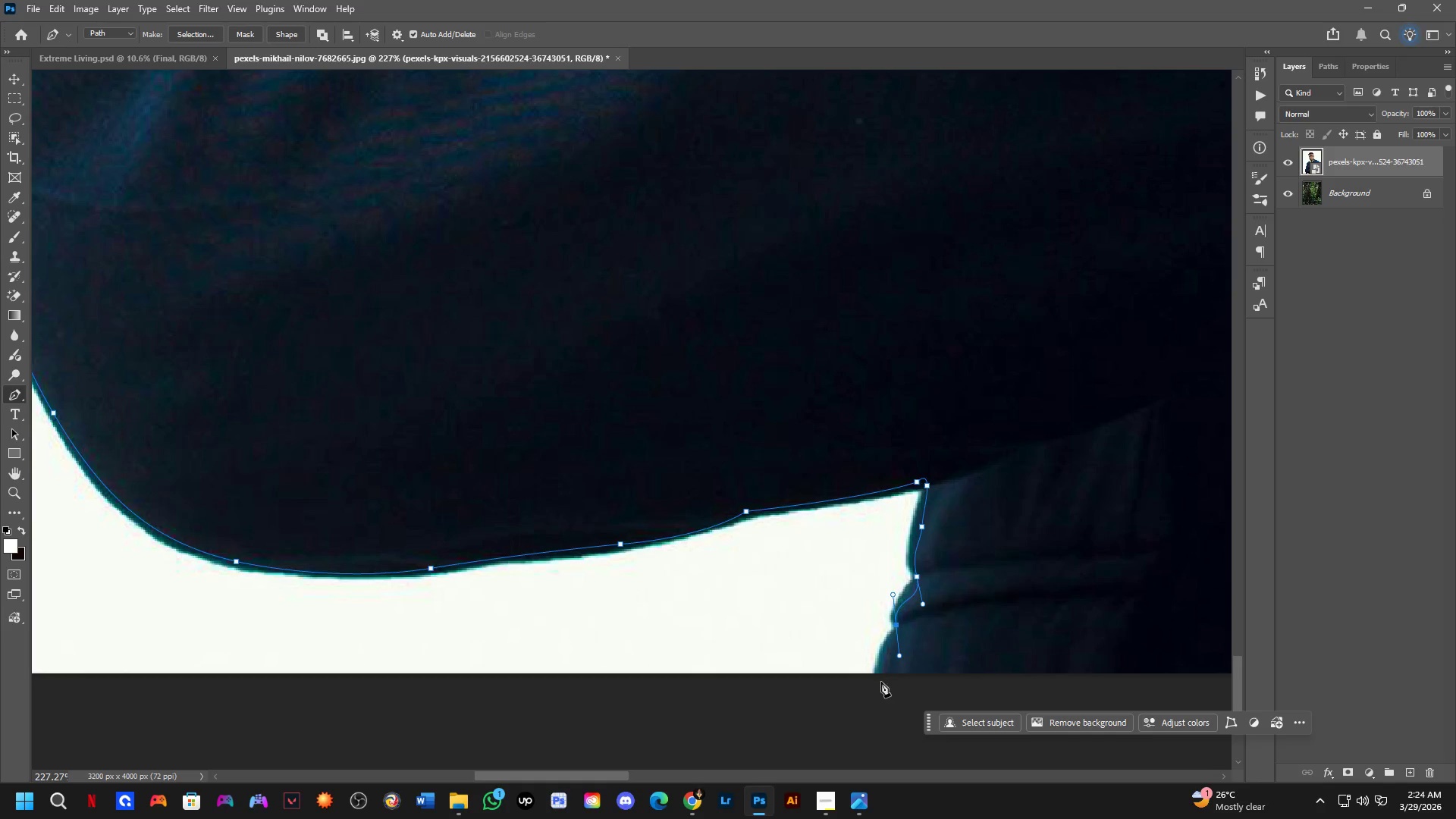 
left_click_drag(start_coordinate=[876, 698], to_coordinate=[879, 737])
 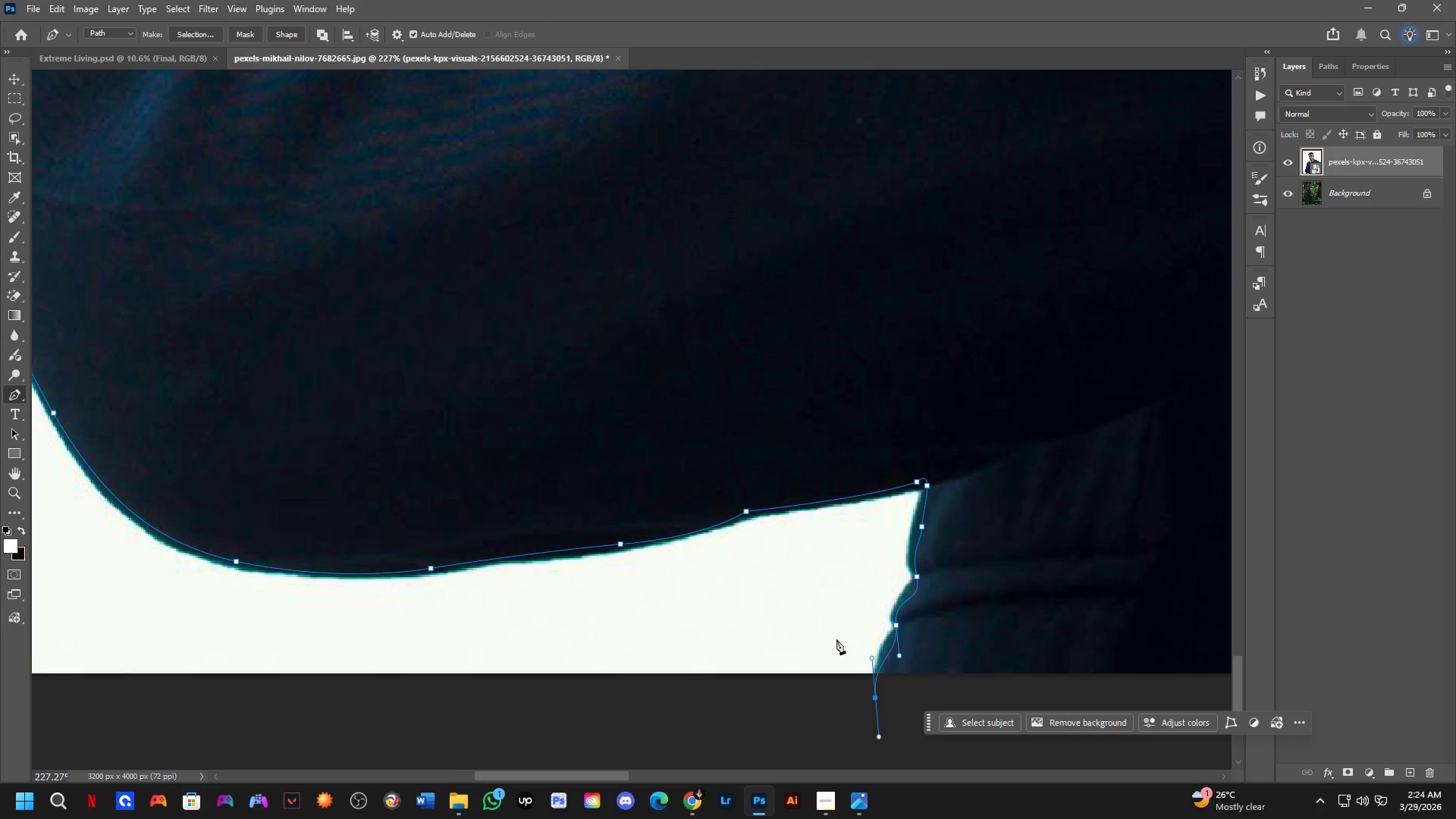 
scroll: coordinate [786, 607], scroll_direction: down, amount: 28.0
 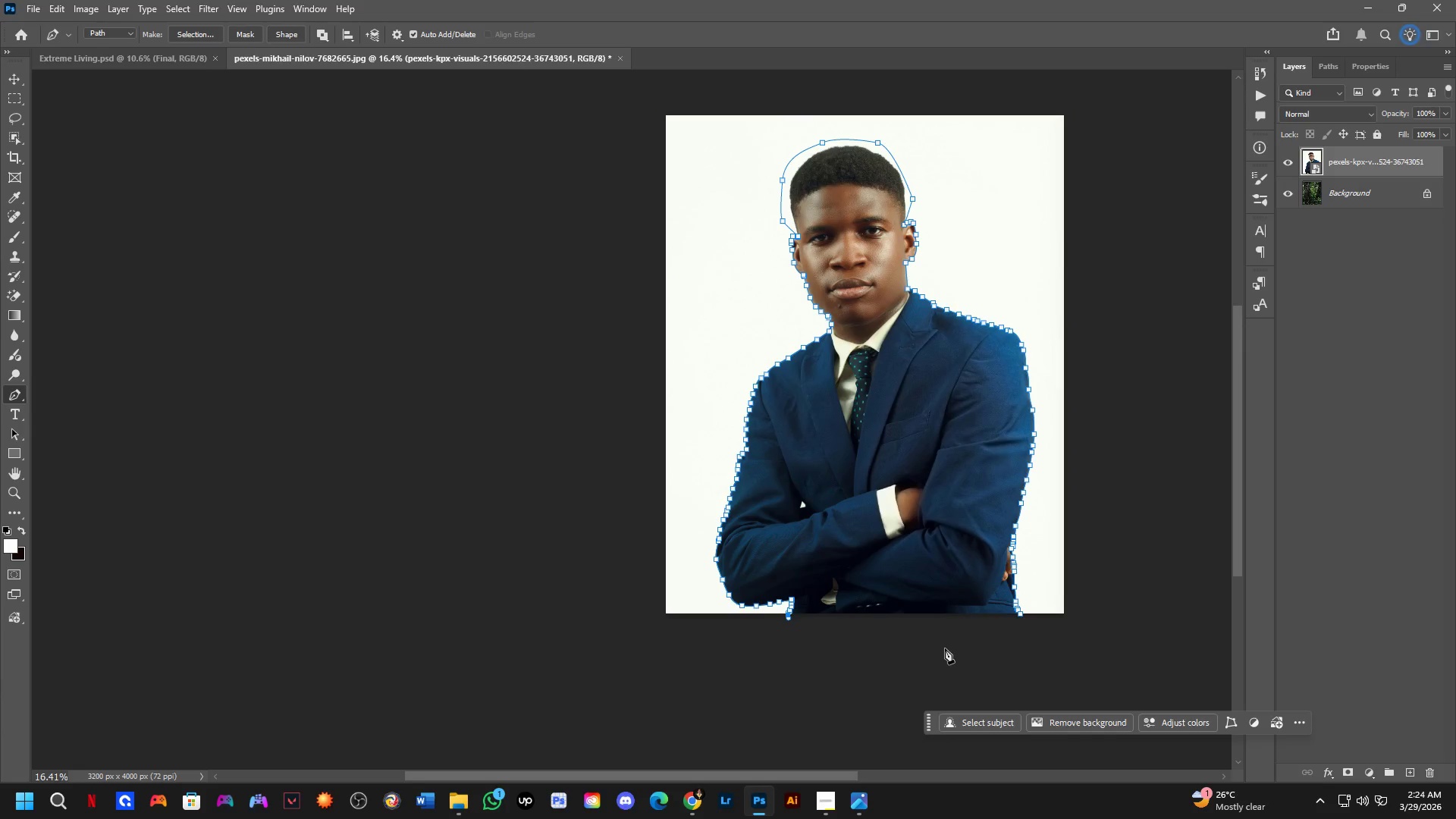 
scroll: coordinate [1021, 639], scroll_direction: up, amount: 7.0
 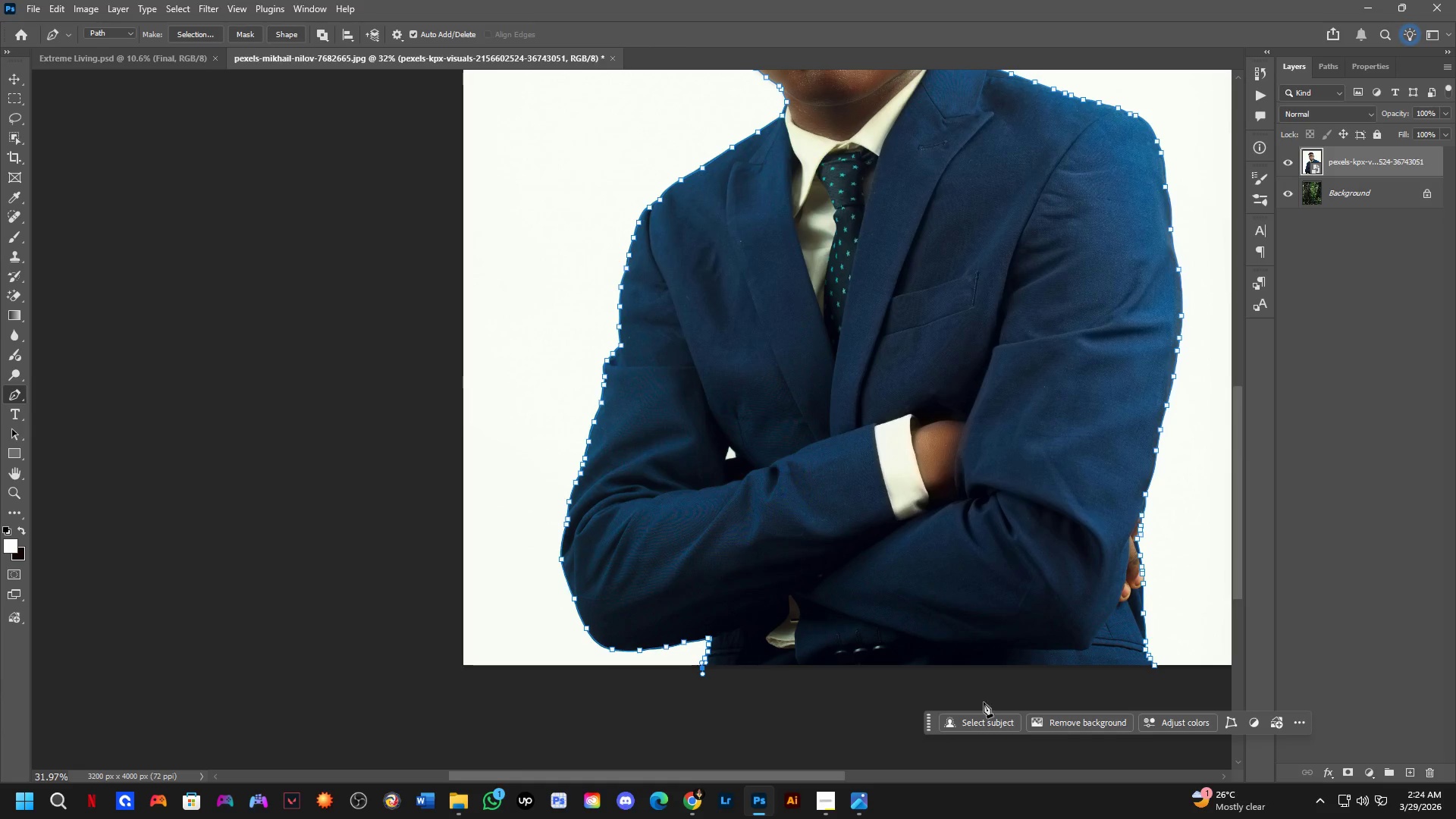 
left_click([840, 714])
 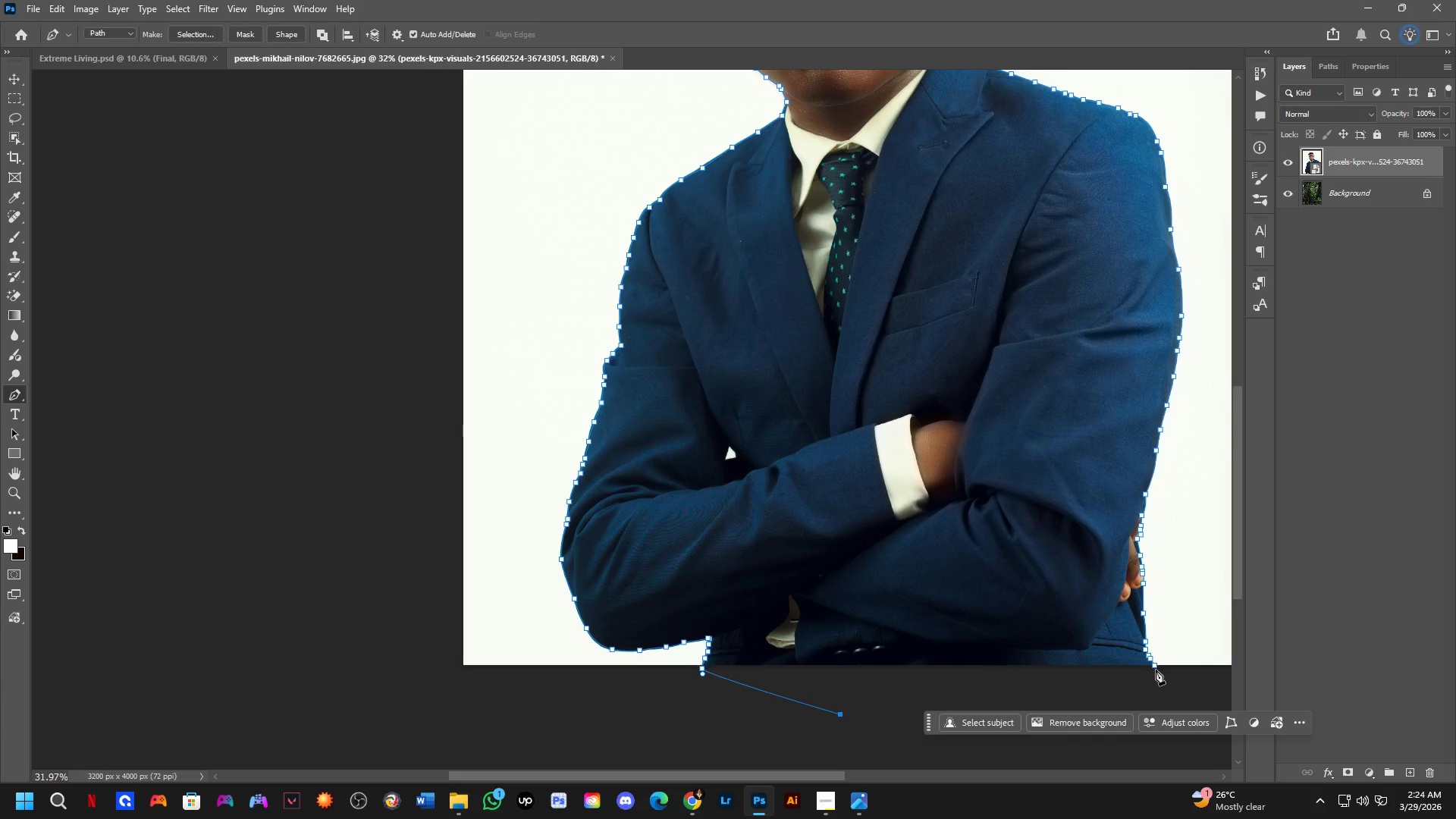 
left_click([1153, 665])
 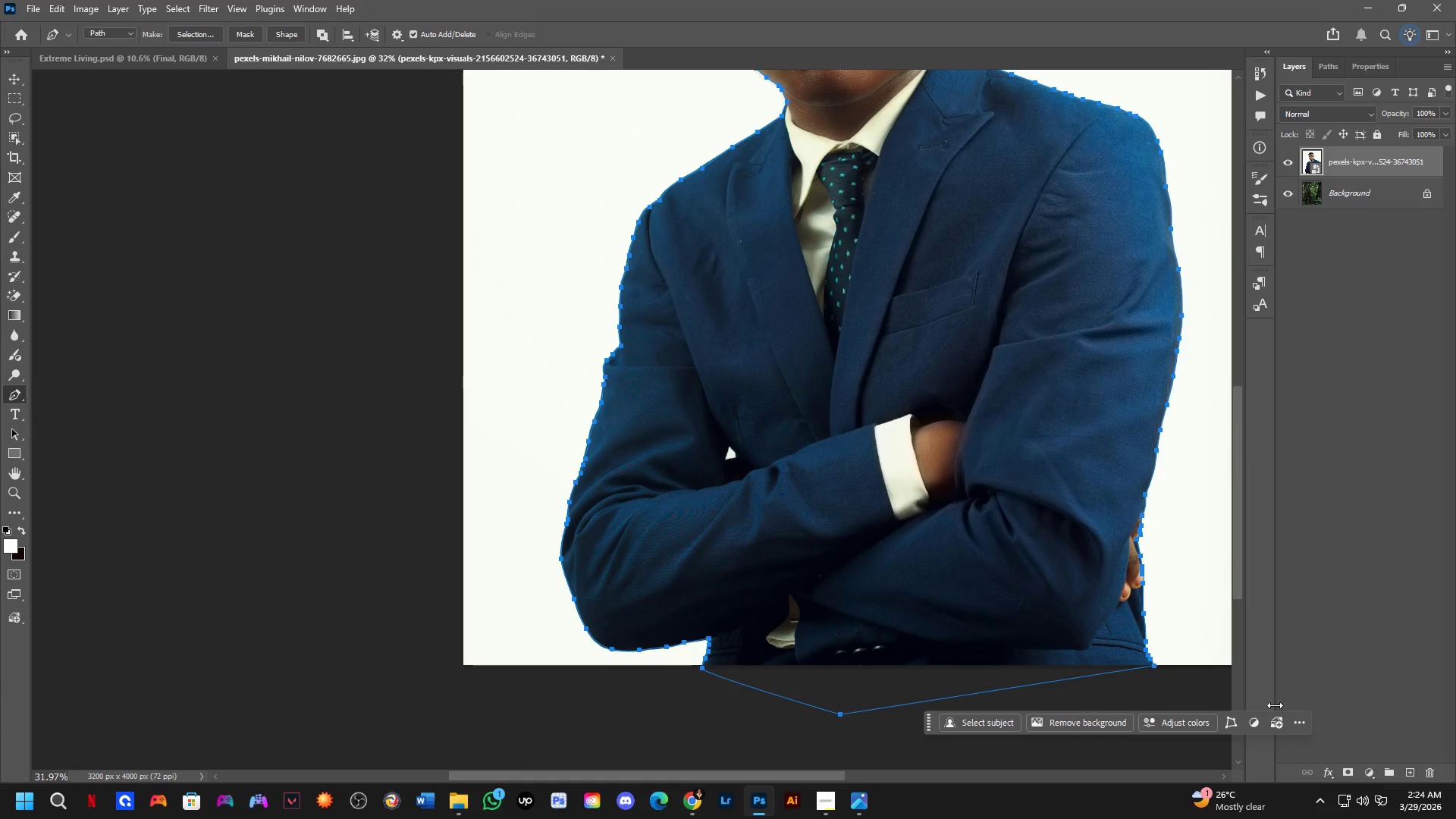 
scroll: coordinate [1311, 750], scroll_direction: down, amount: 3.0
 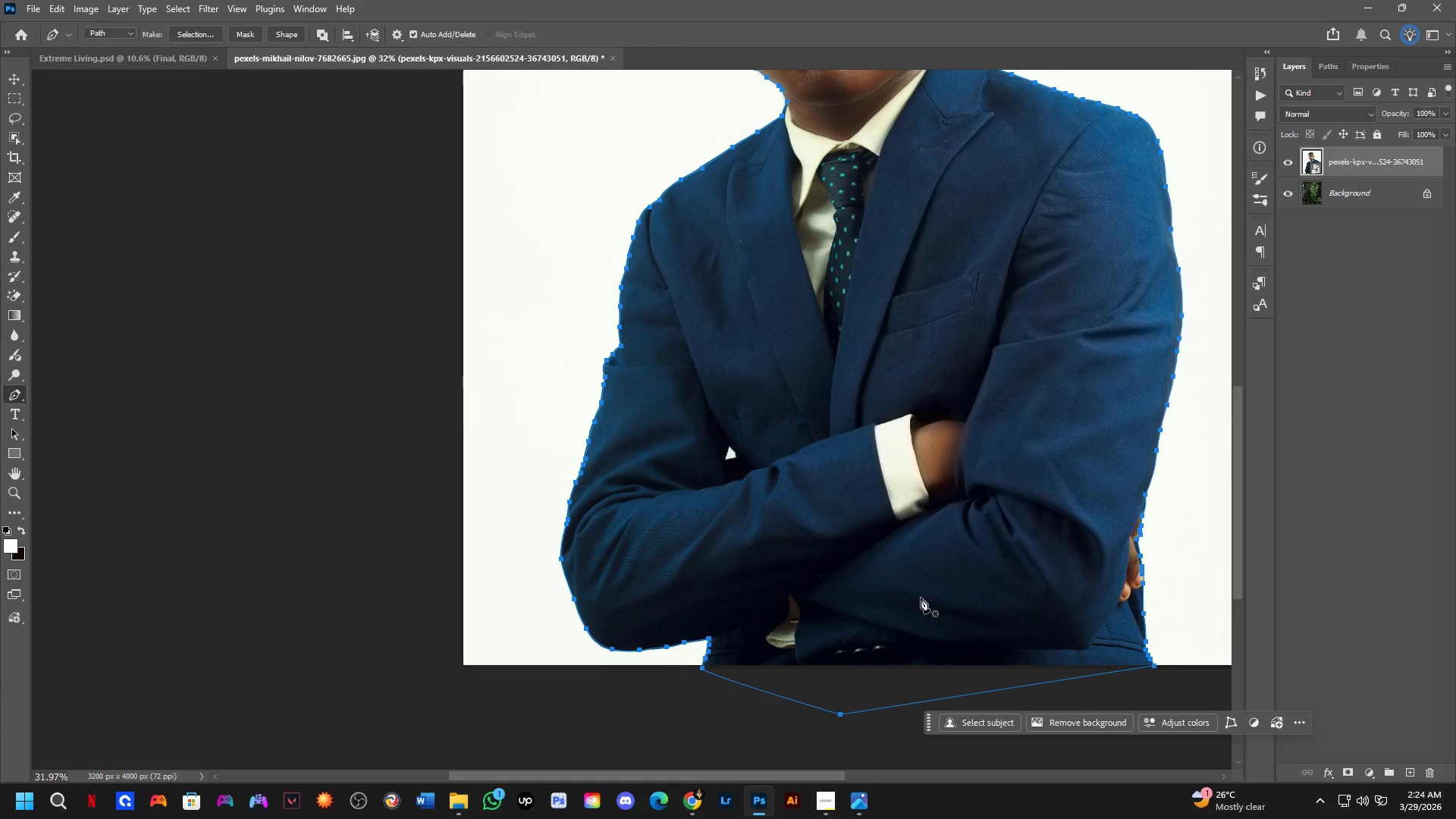 
key(Control+NumpadEnter)
 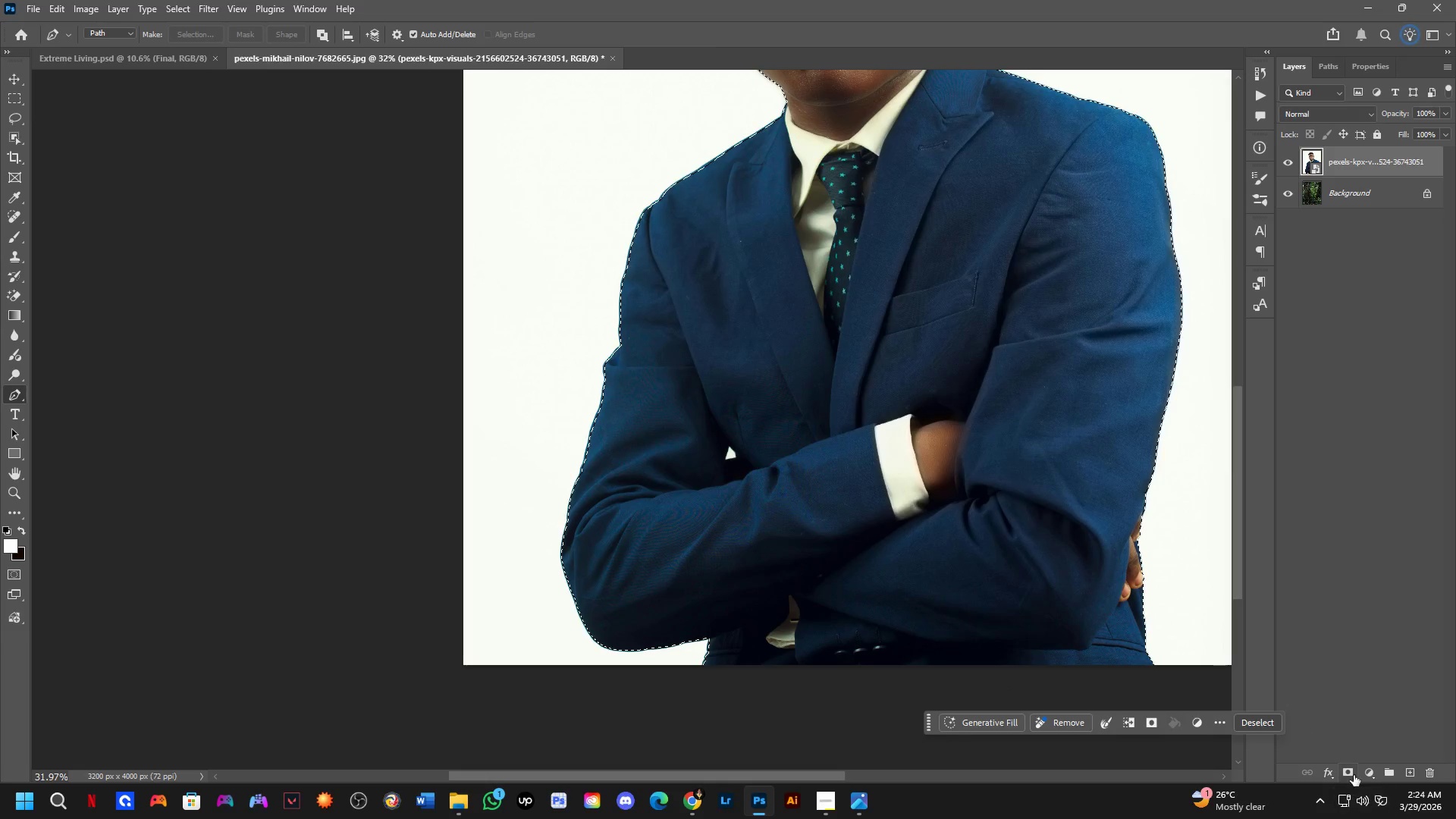 
left_click([1351, 770])
 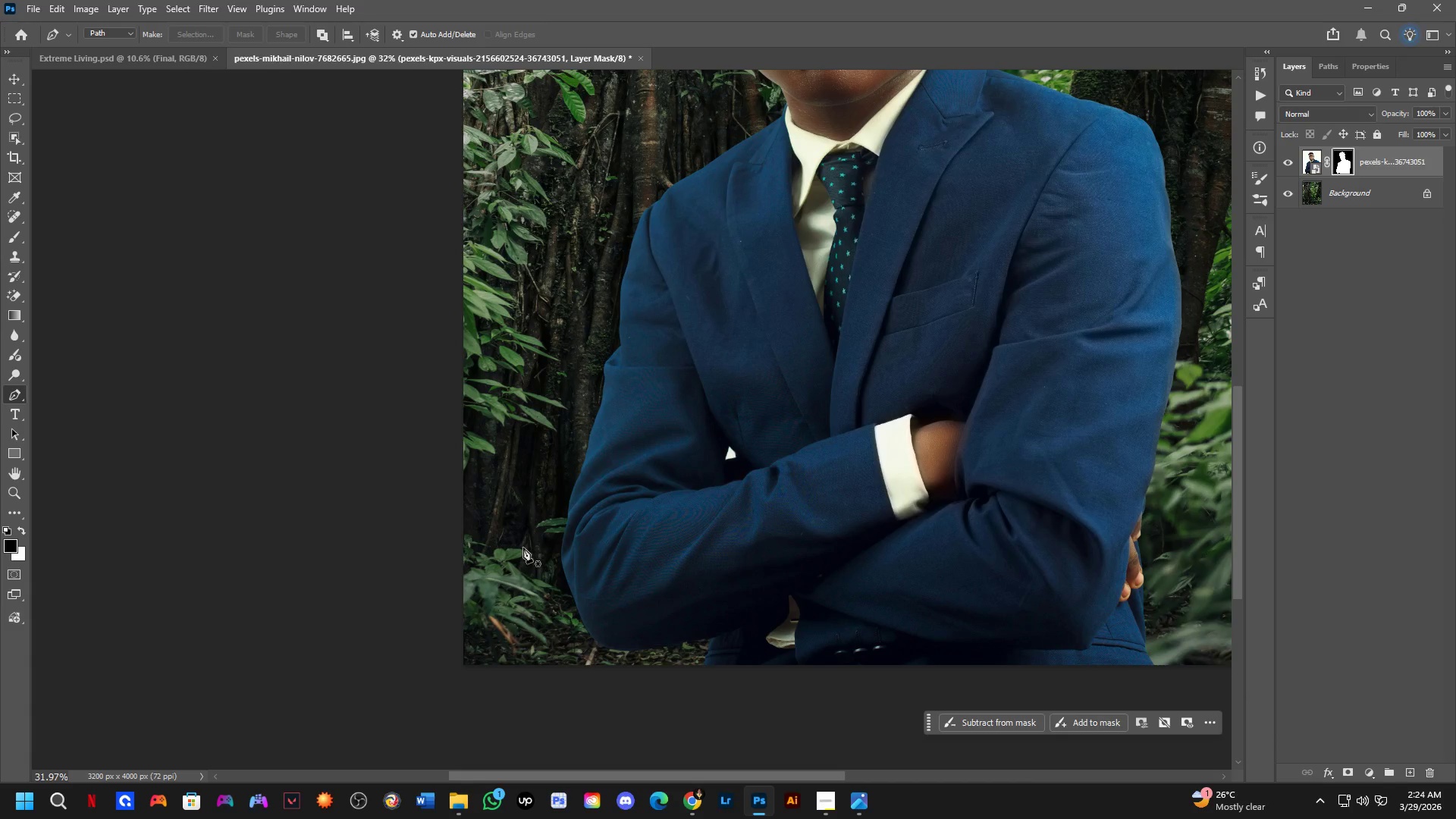 
hold_key(key=Space, duration=0.62)
 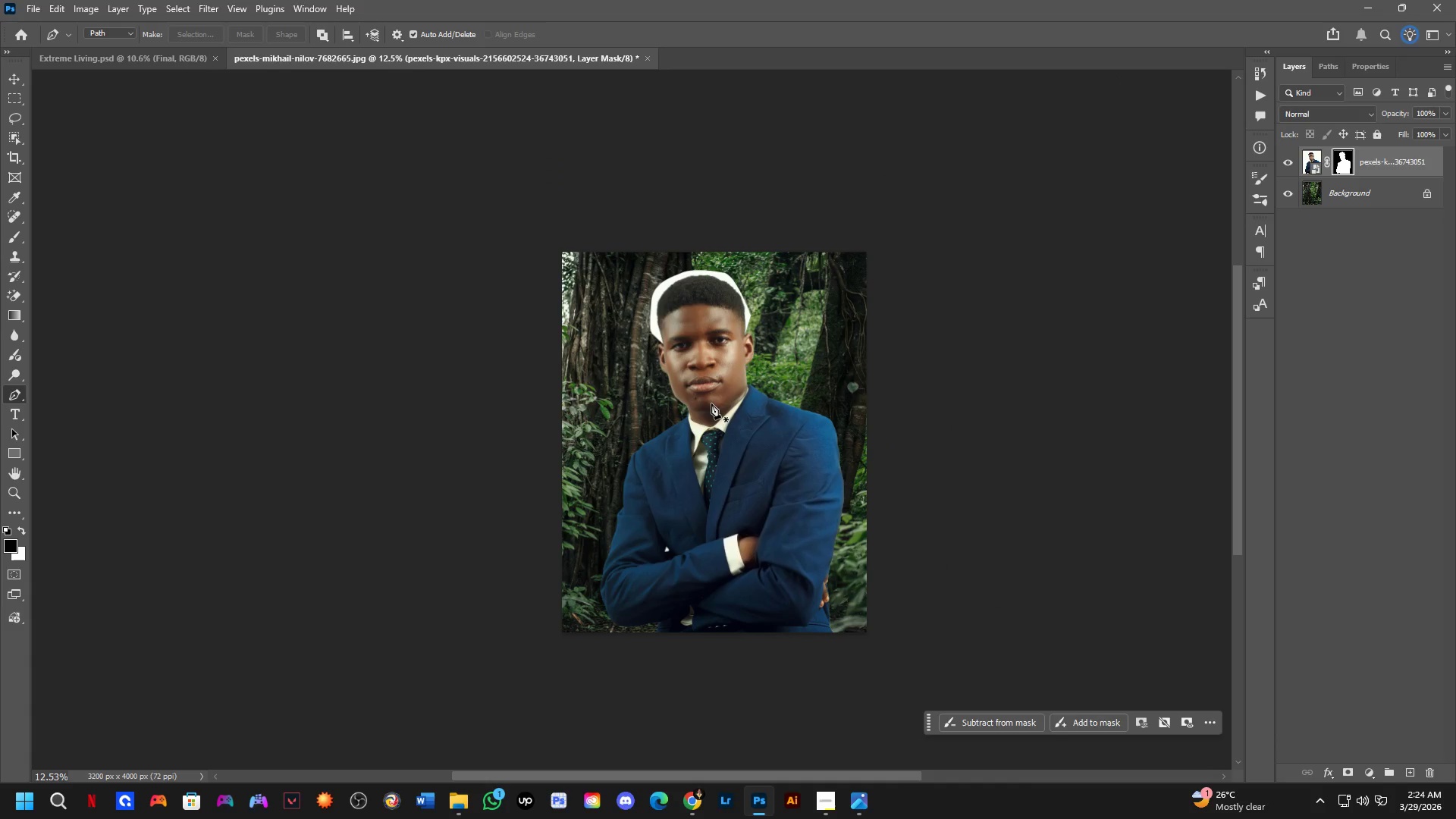 
scroll: coordinate [641, 490], scroll_direction: down, amount: 10.0
 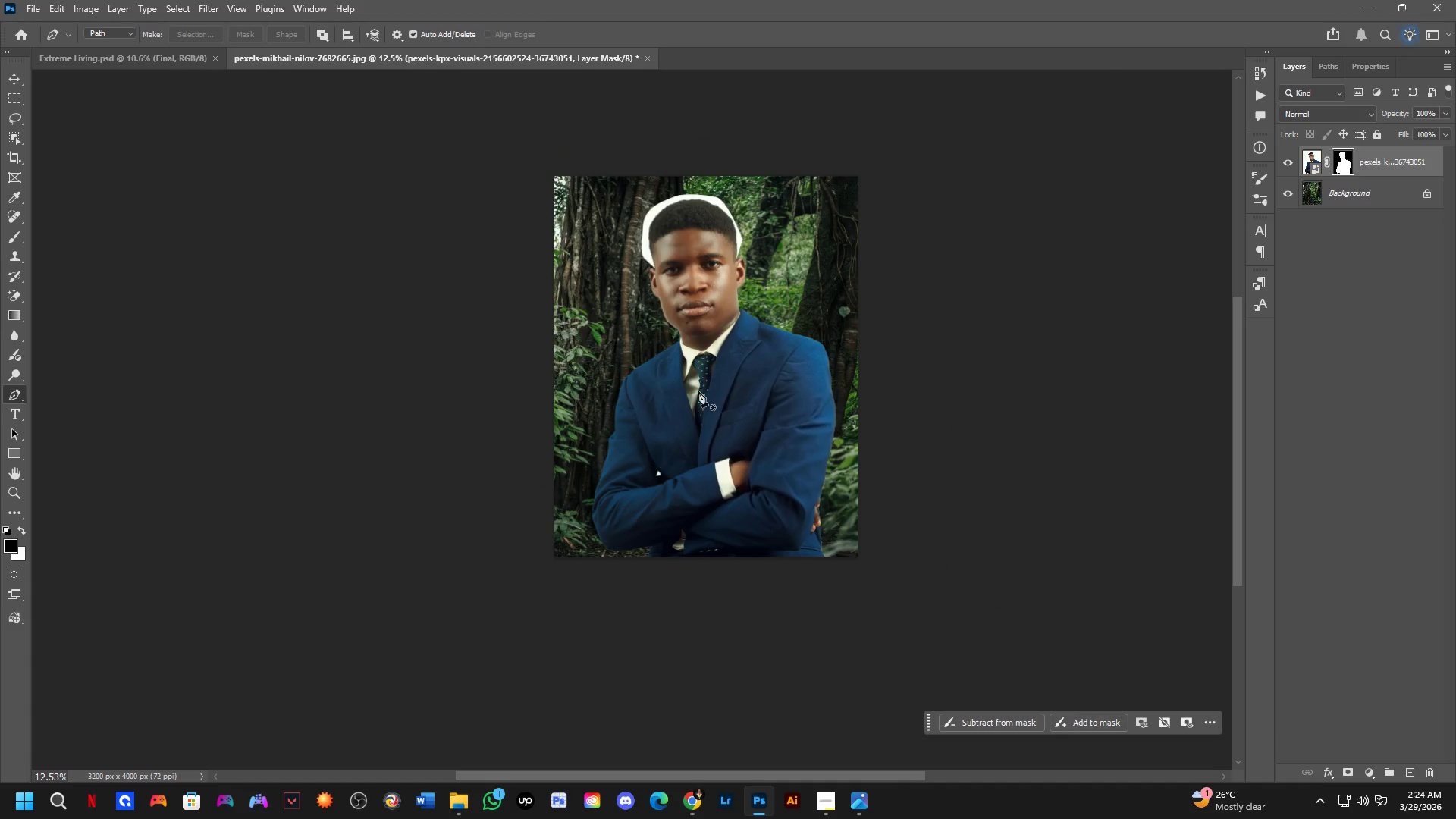 
left_click_drag(start_coordinate=[703, 359], to_coordinate=[711, 435])
 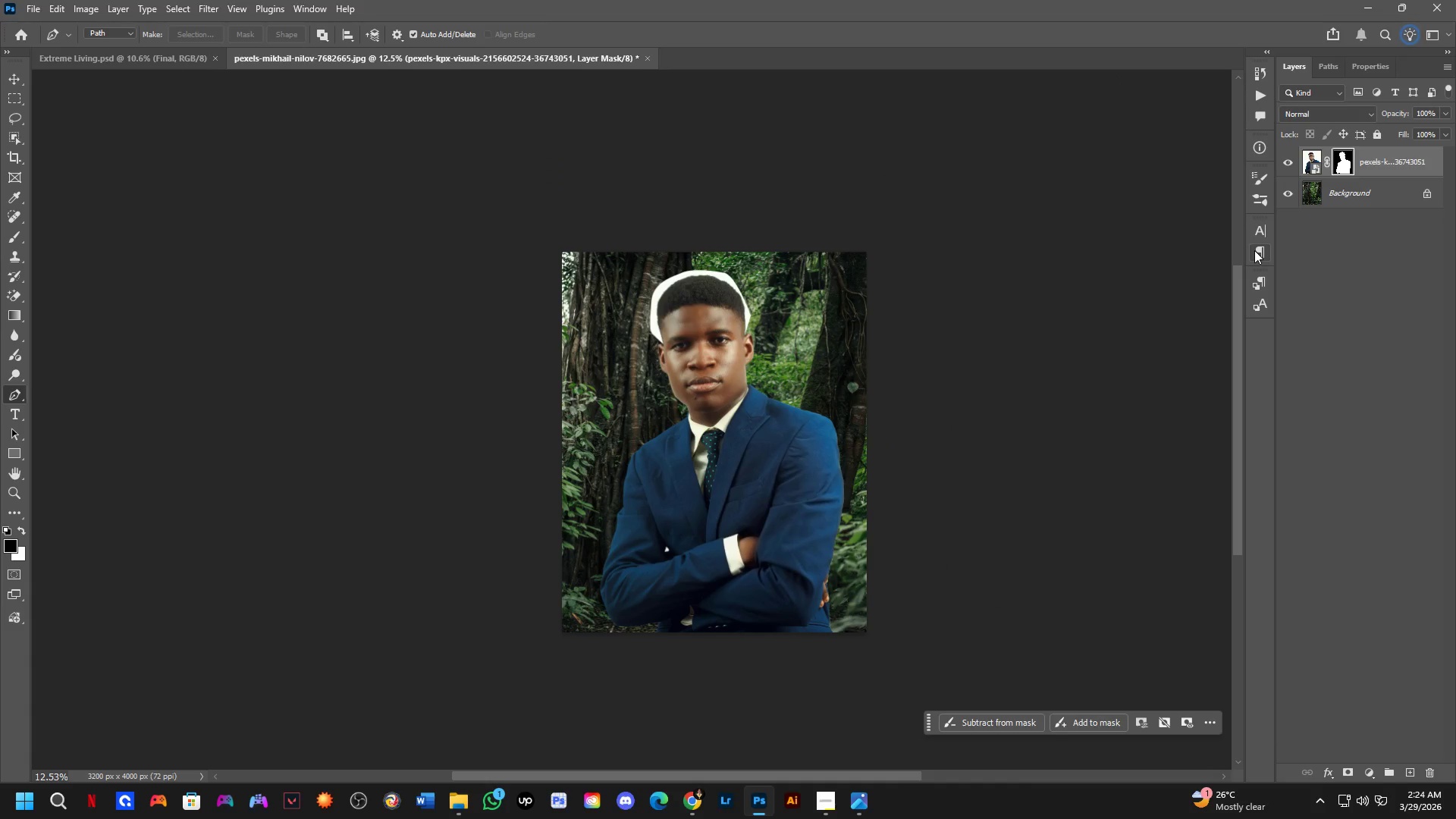 
wait(8.95)
 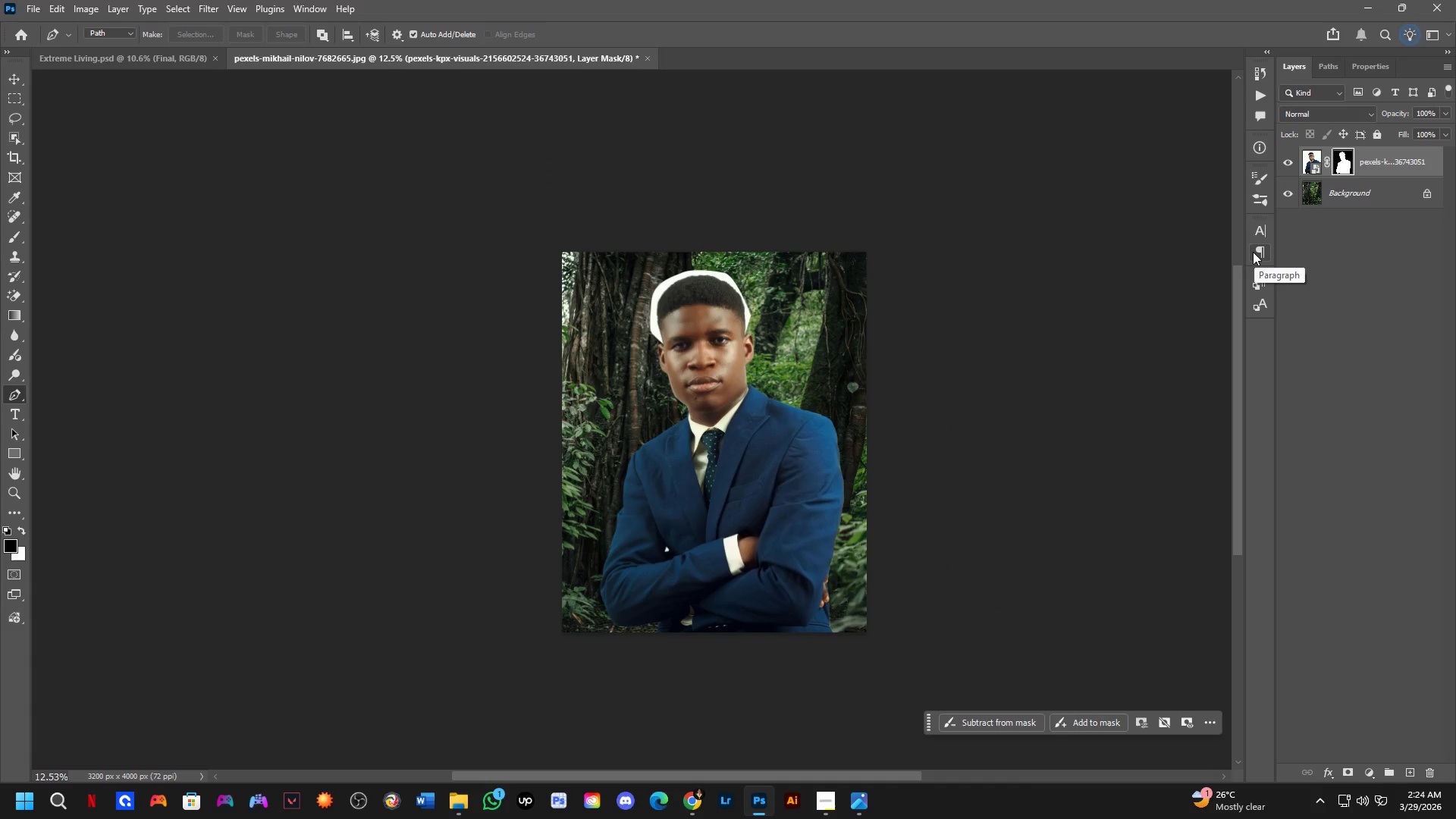 
key(Control+J)
 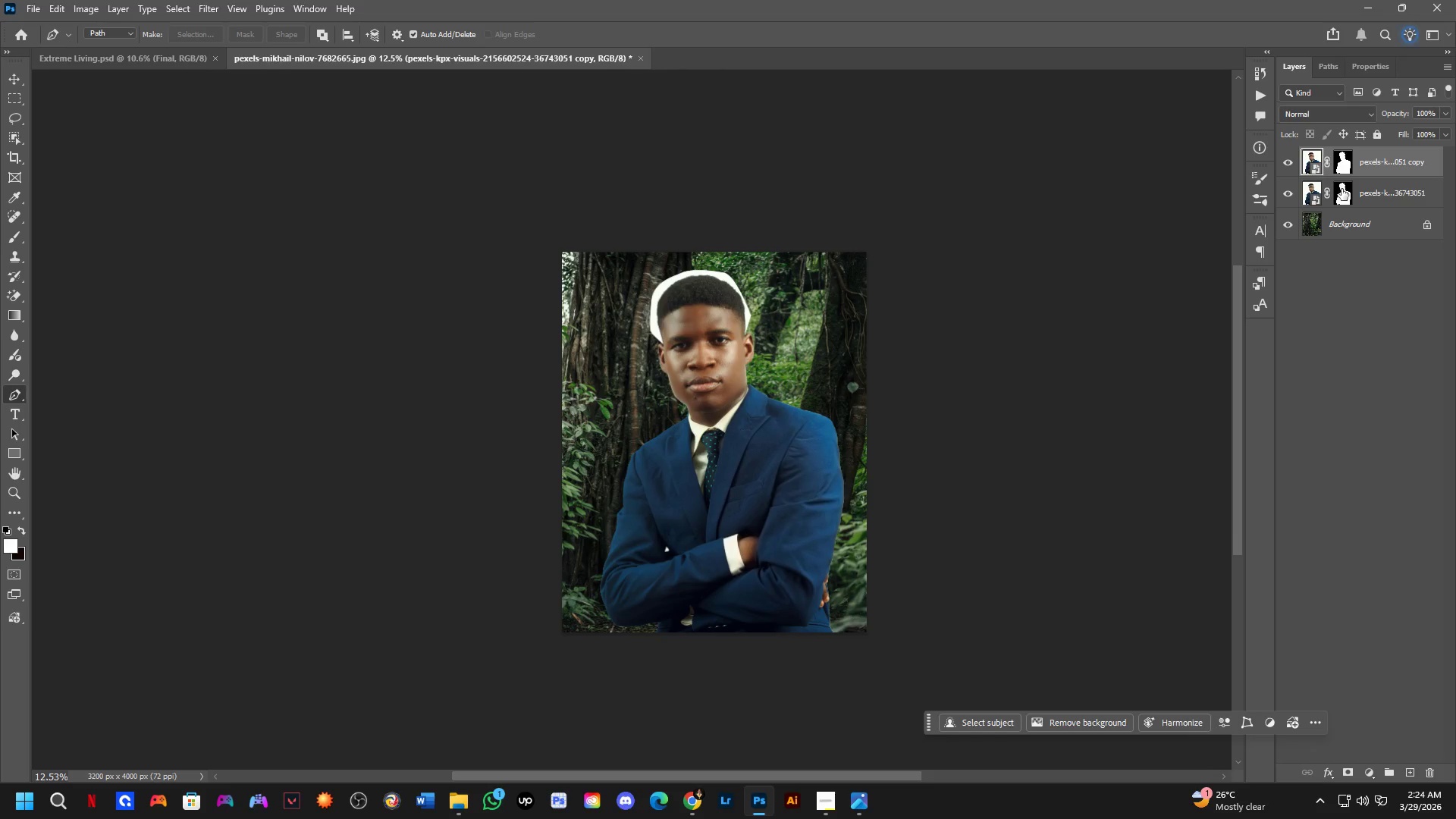 
left_click([1341, 189])
 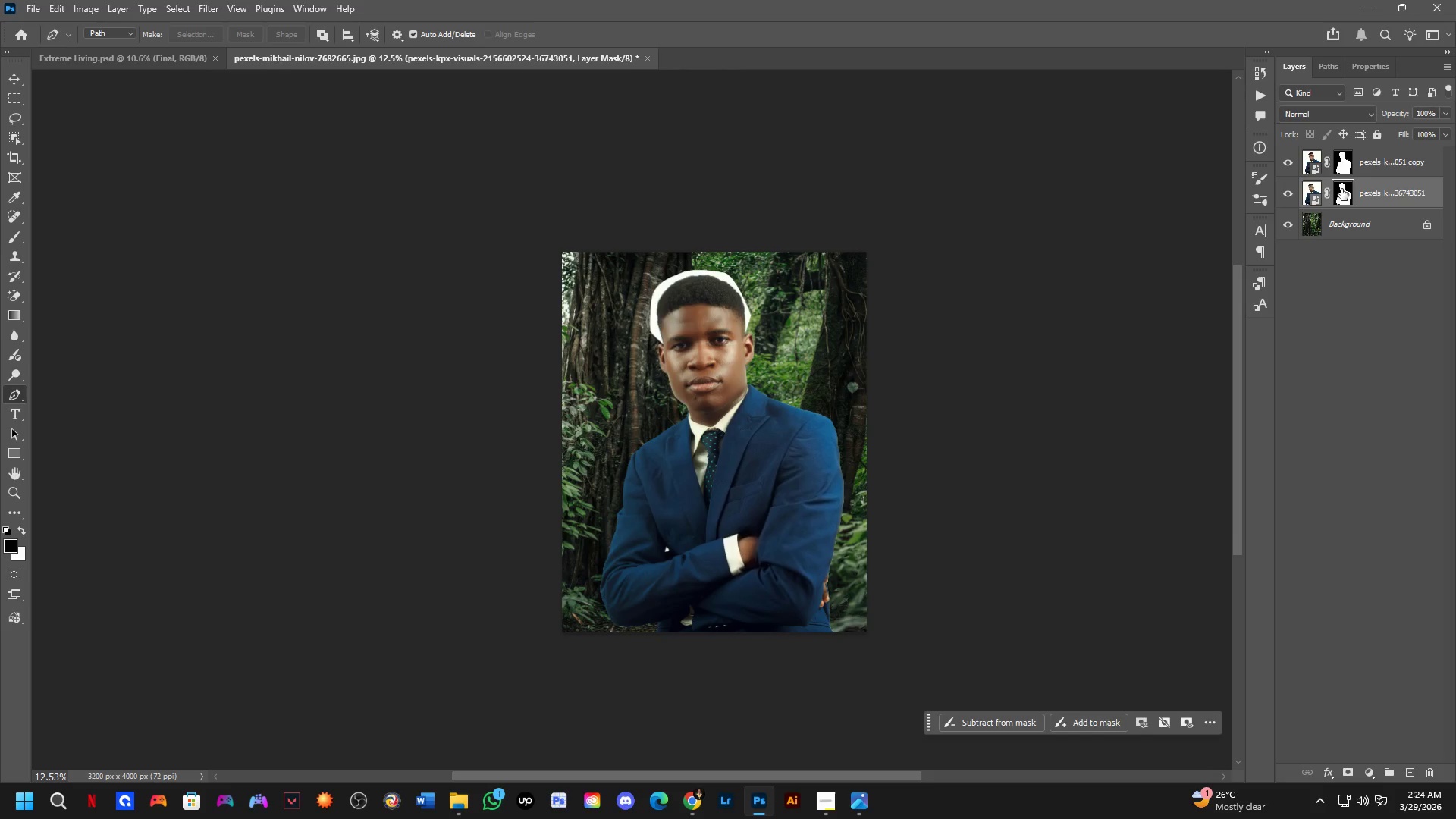 
key(Backspace)
 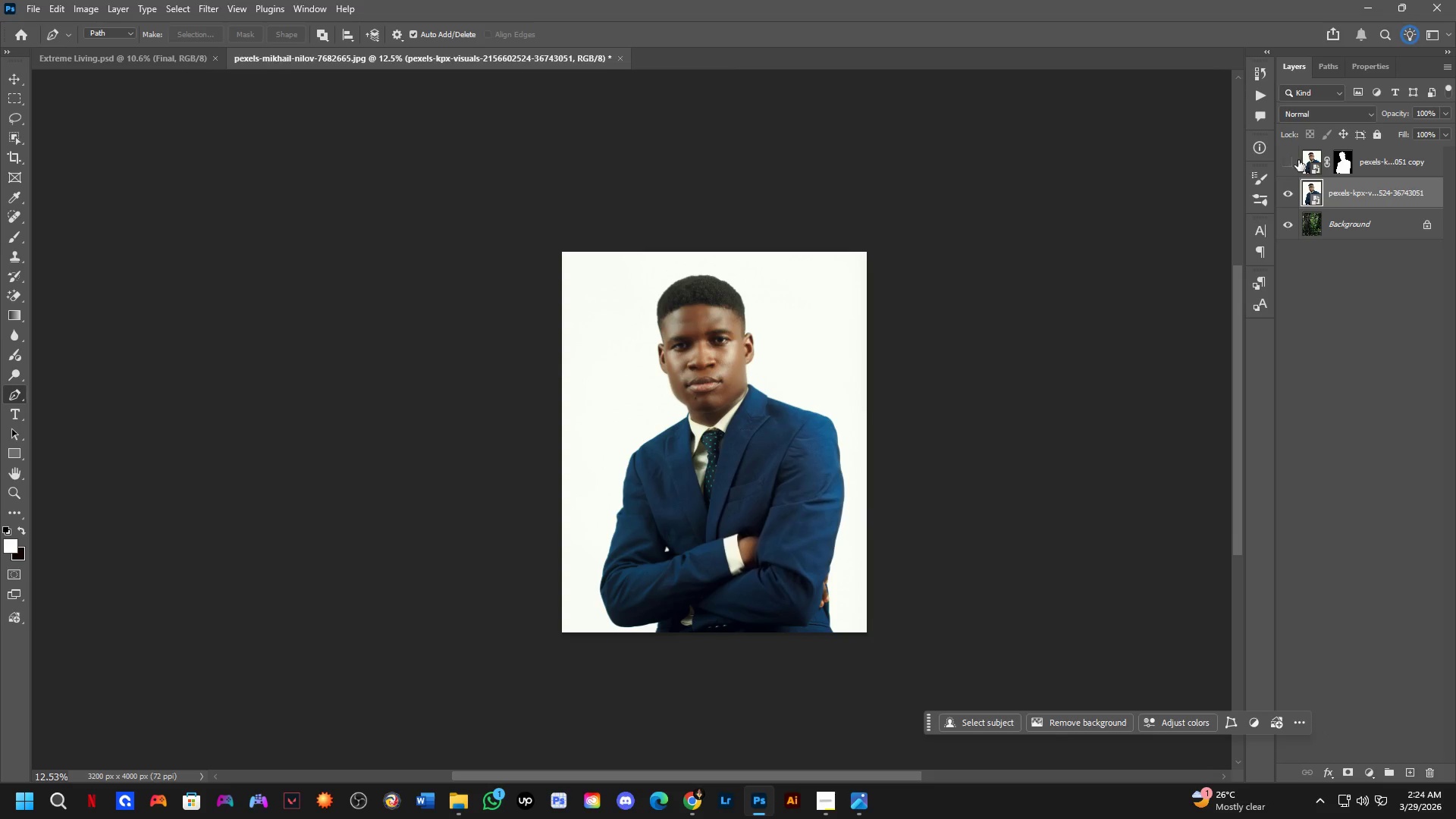 
double_click([1338, 191])
 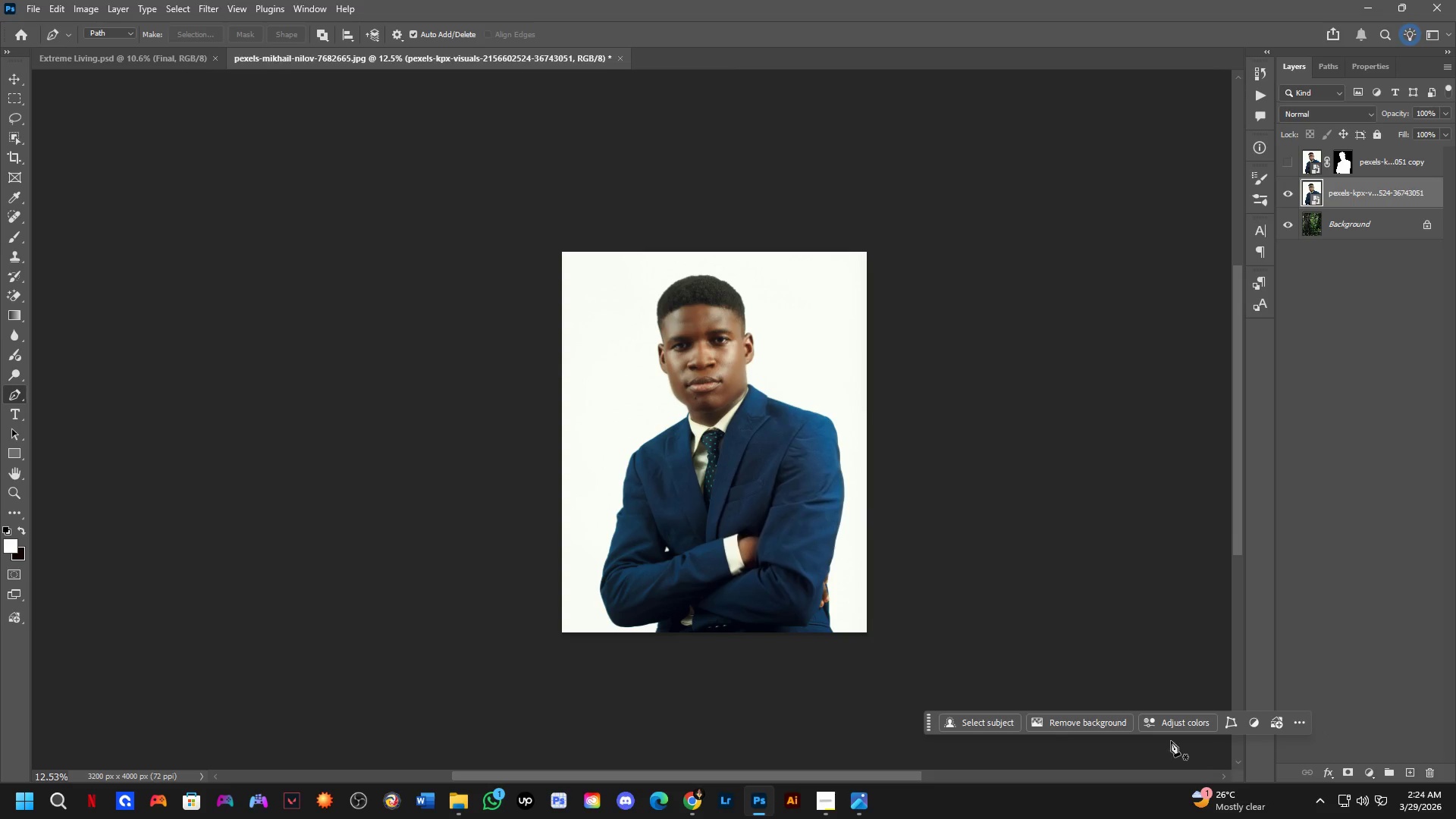 
left_click([1083, 722])
 